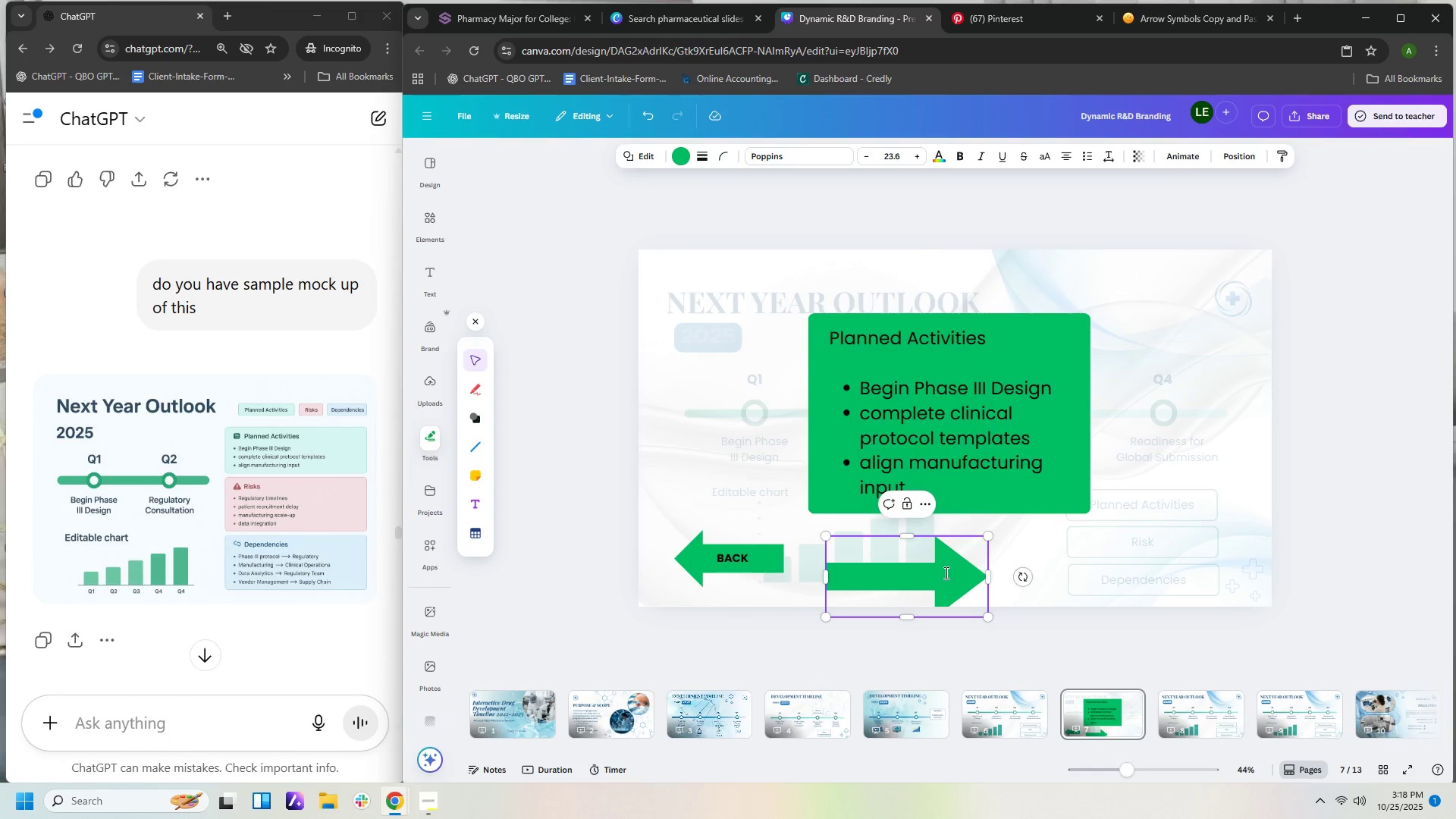 
left_click_drag(start_coordinate=[945, 573], to_coordinate=[945, 569])
 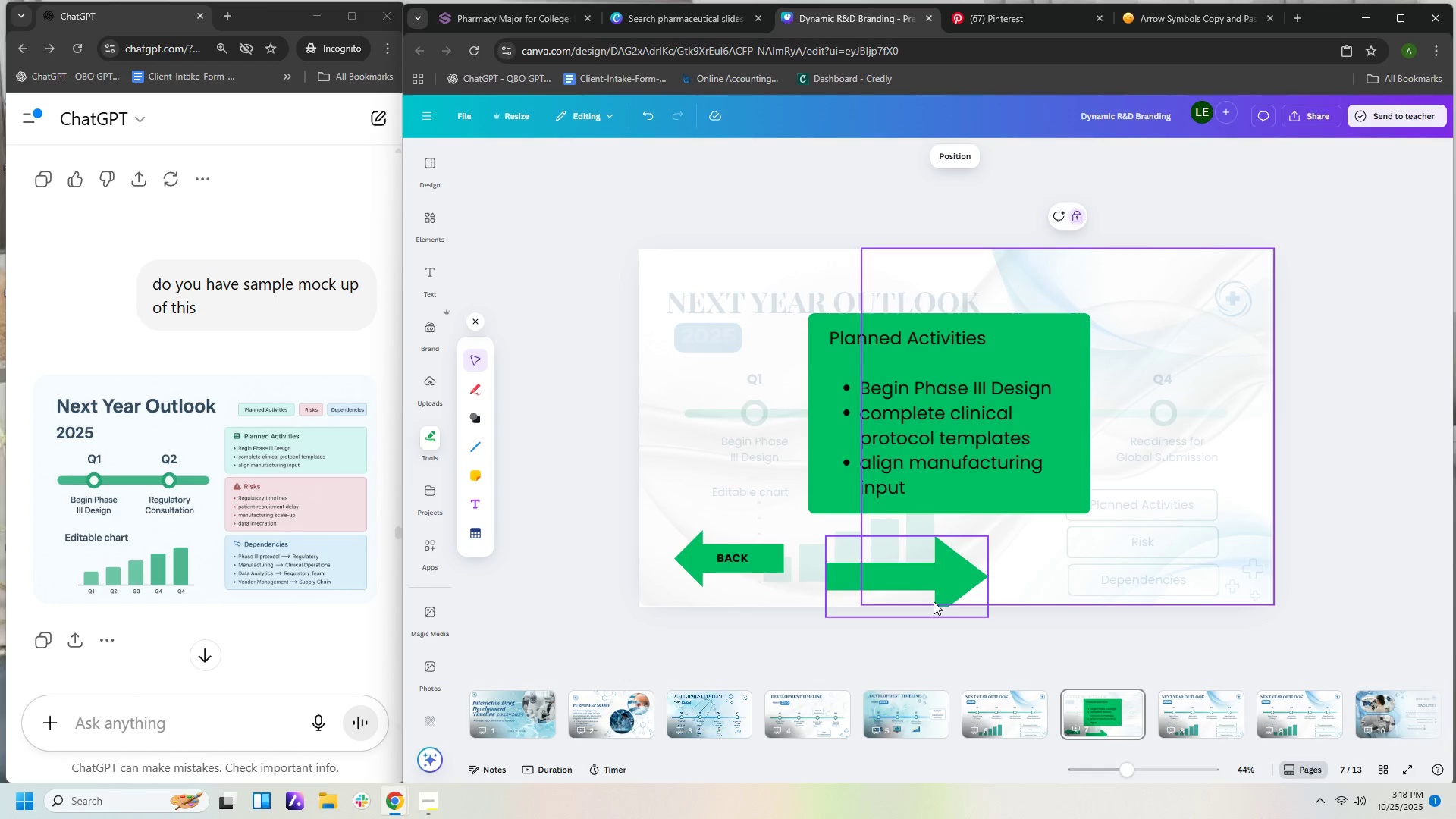 
left_click([852, 580])
 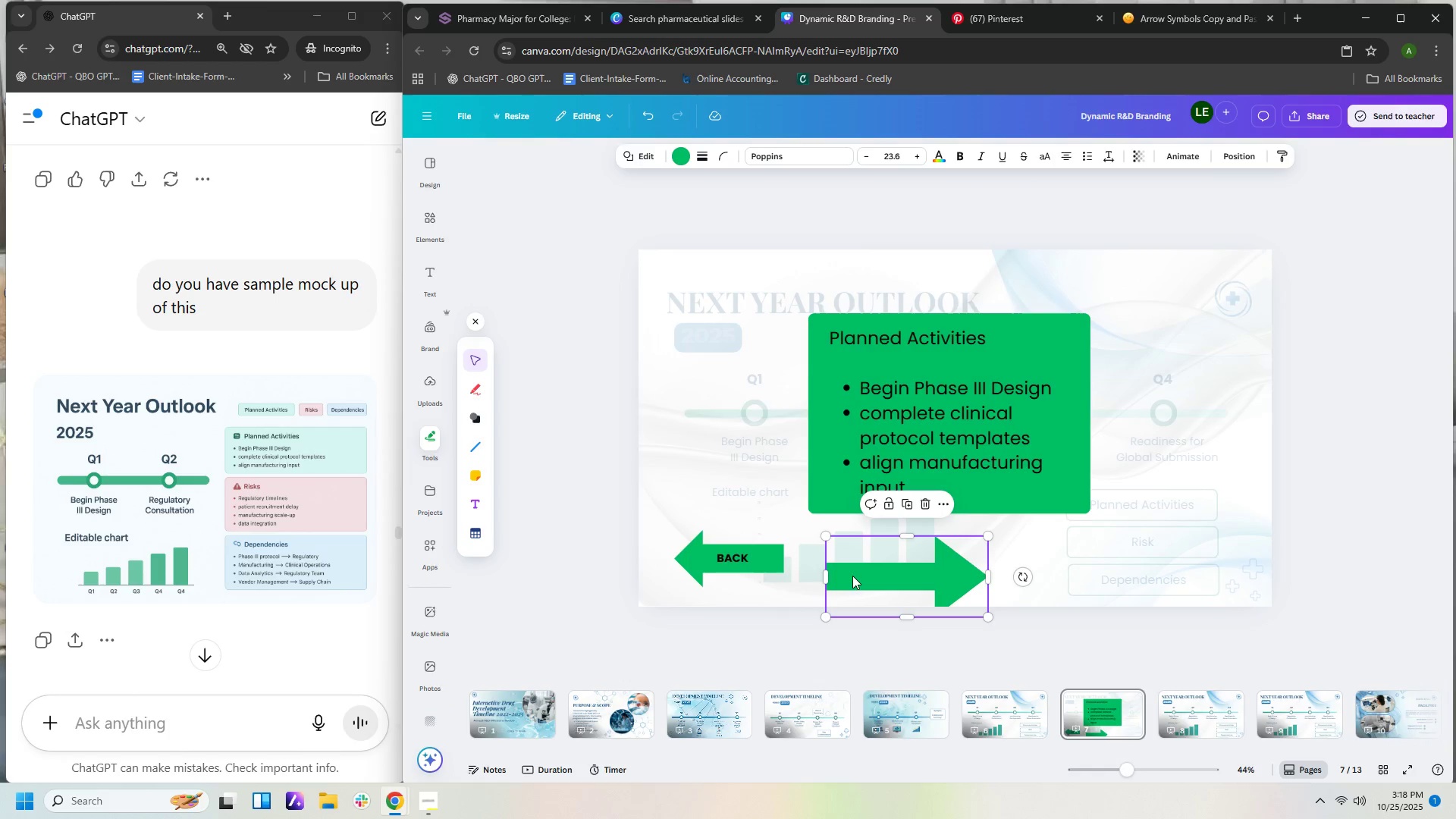 
left_click_drag(start_coordinate=[853, 576], to_coordinate=[780, 557])
 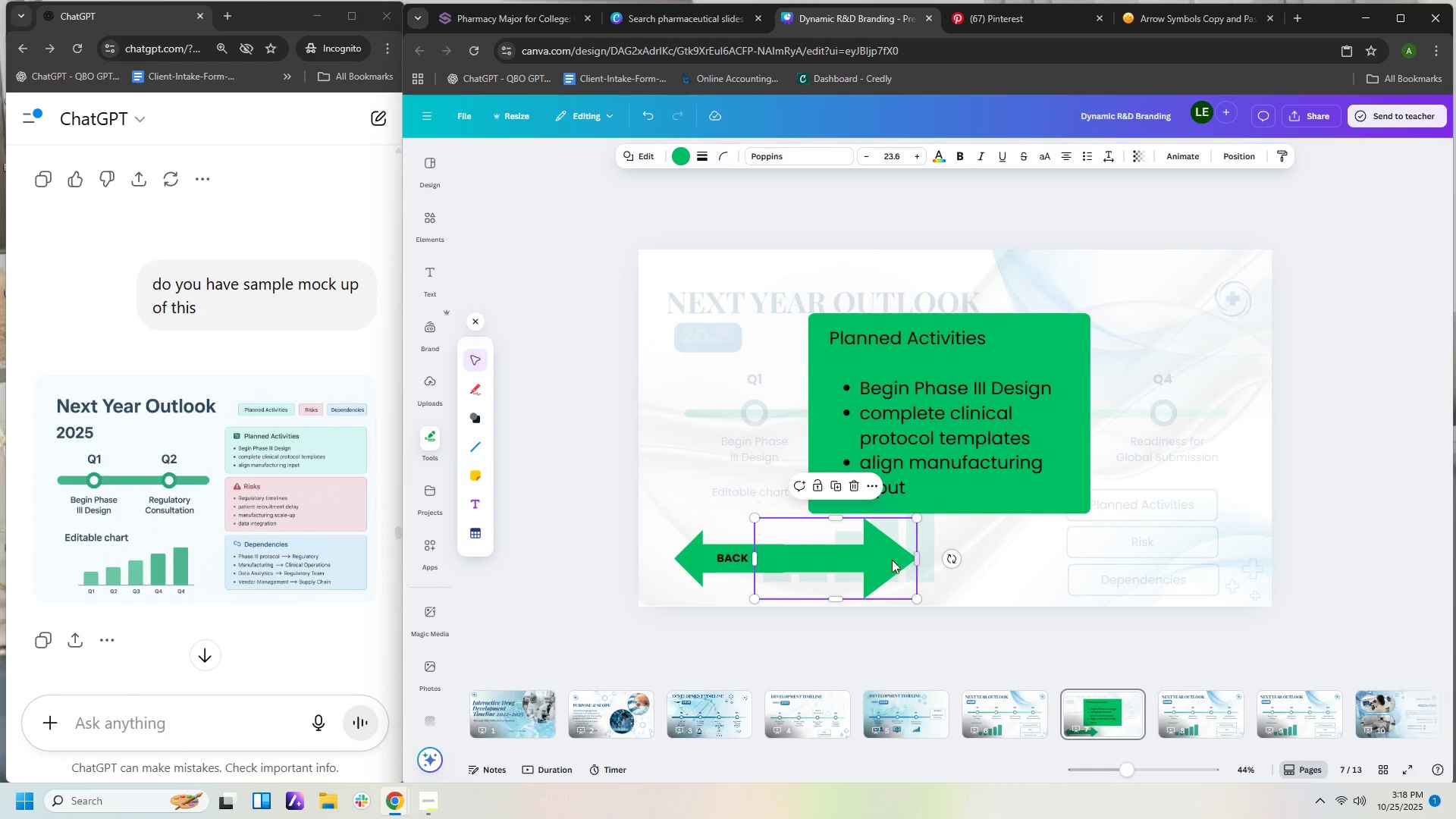 
left_click_drag(start_coordinate=[886, 557], to_coordinate=[819, 556])
 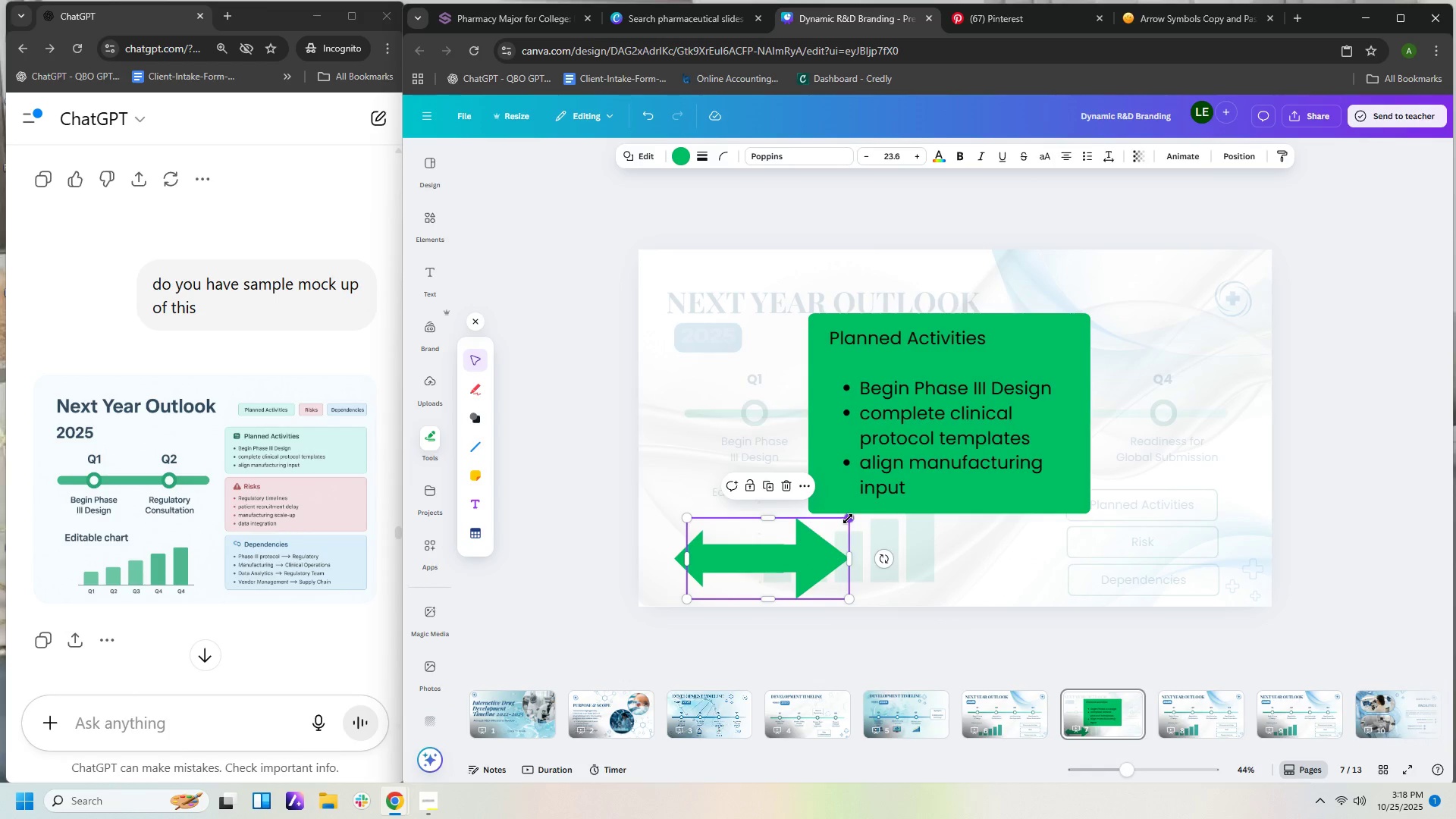 
left_click_drag(start_coordinate=[848, 519], to_coordinate=[791, 520])
 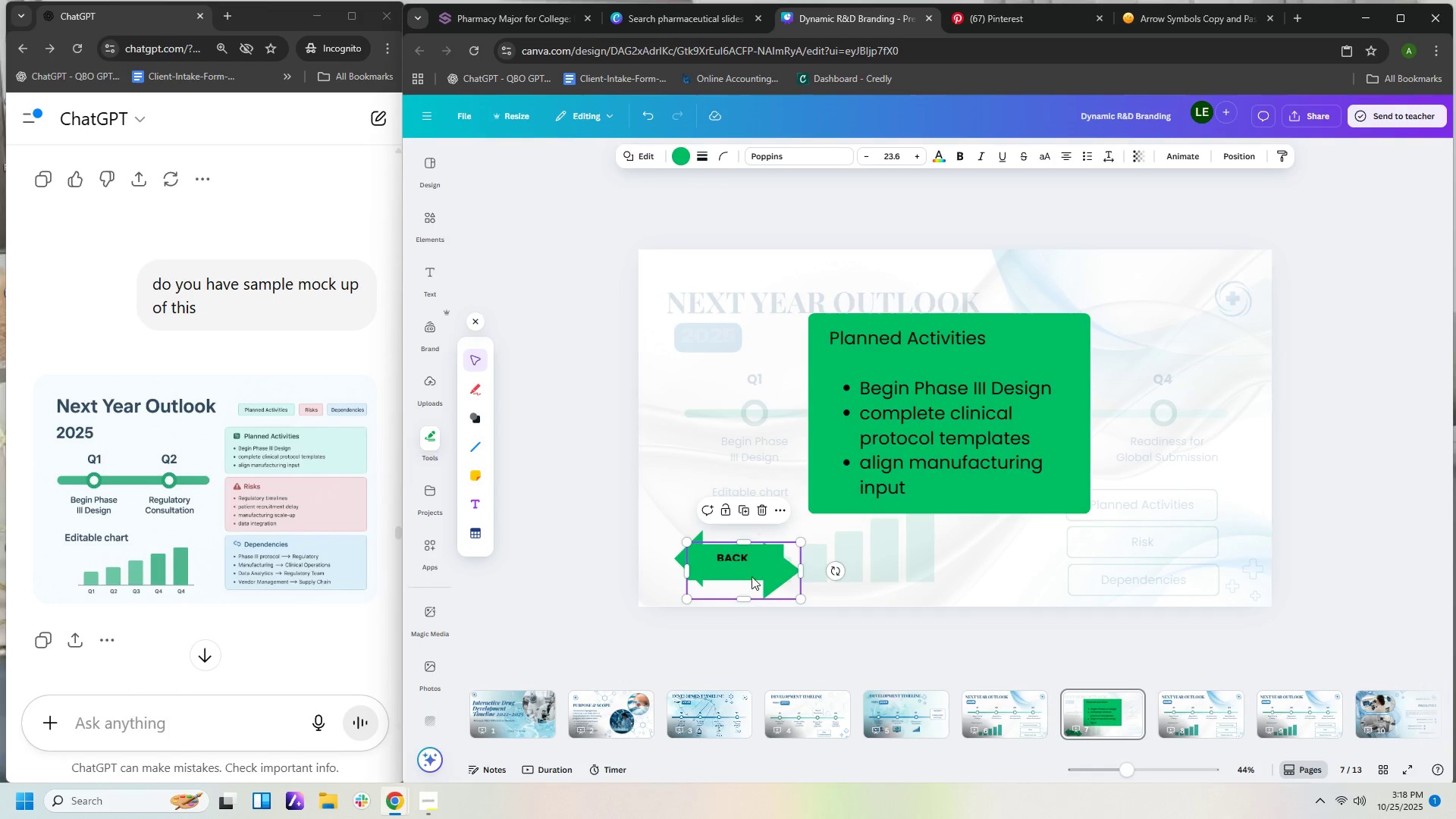 
left_click_drag(start_coordinate=[749, 570], to_coordinate=[687, 559])
 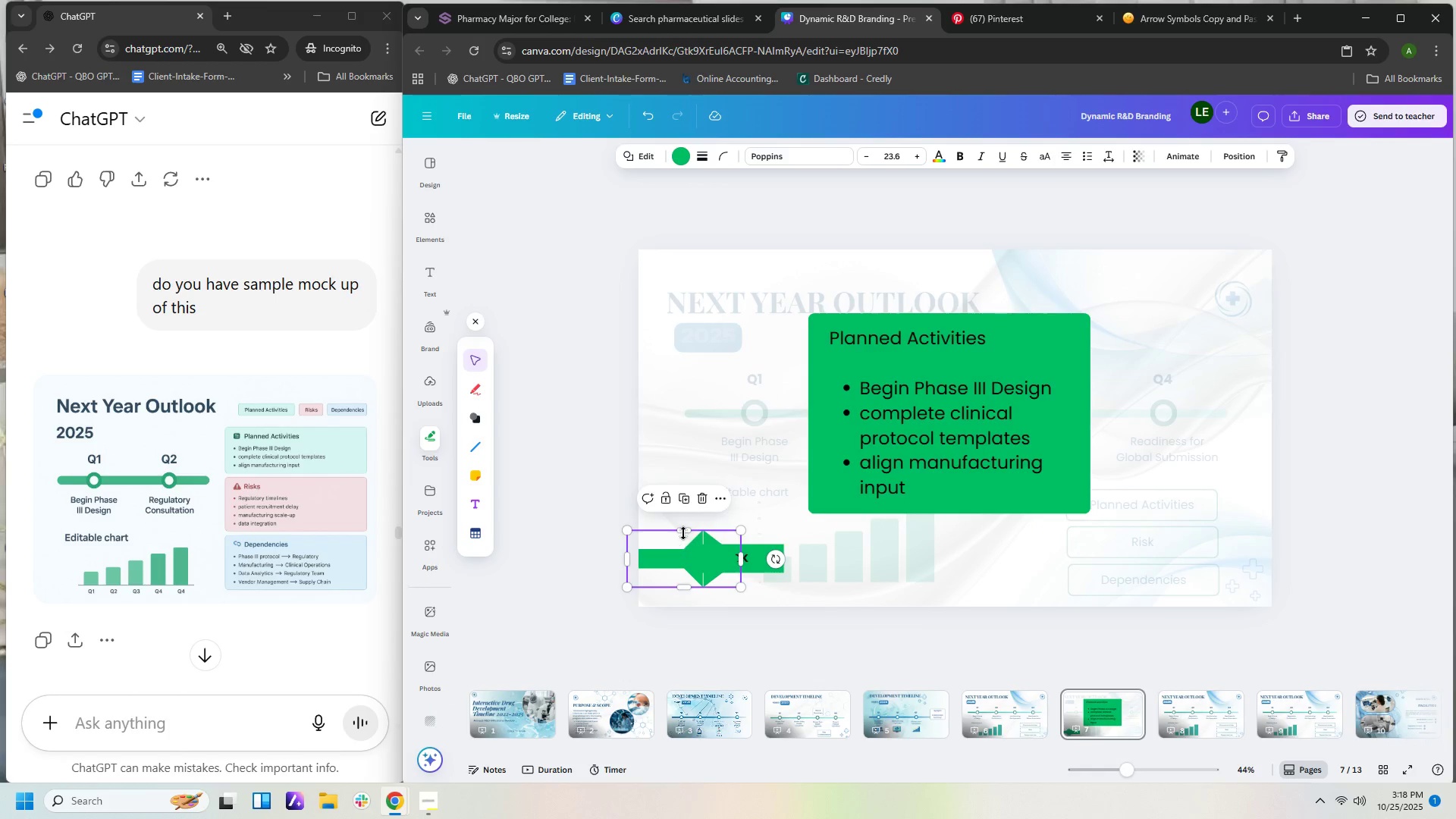 
left_click_drag(start_coordinate=[685, 532], to_coordinate=[685, 525])
 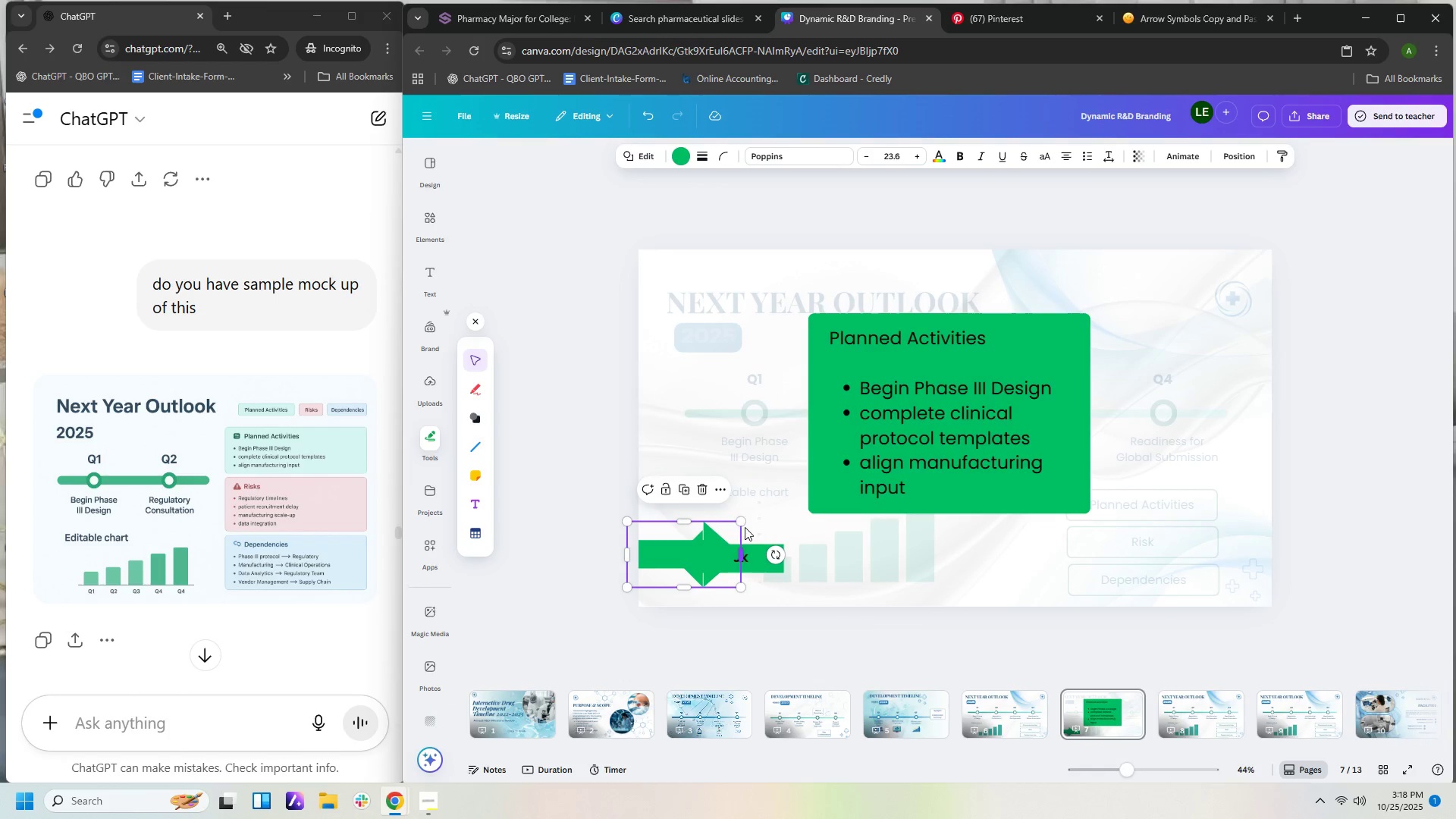 
left_click_drag(start_coordinate=[745, 524], to_coordinate=[739, 532])
 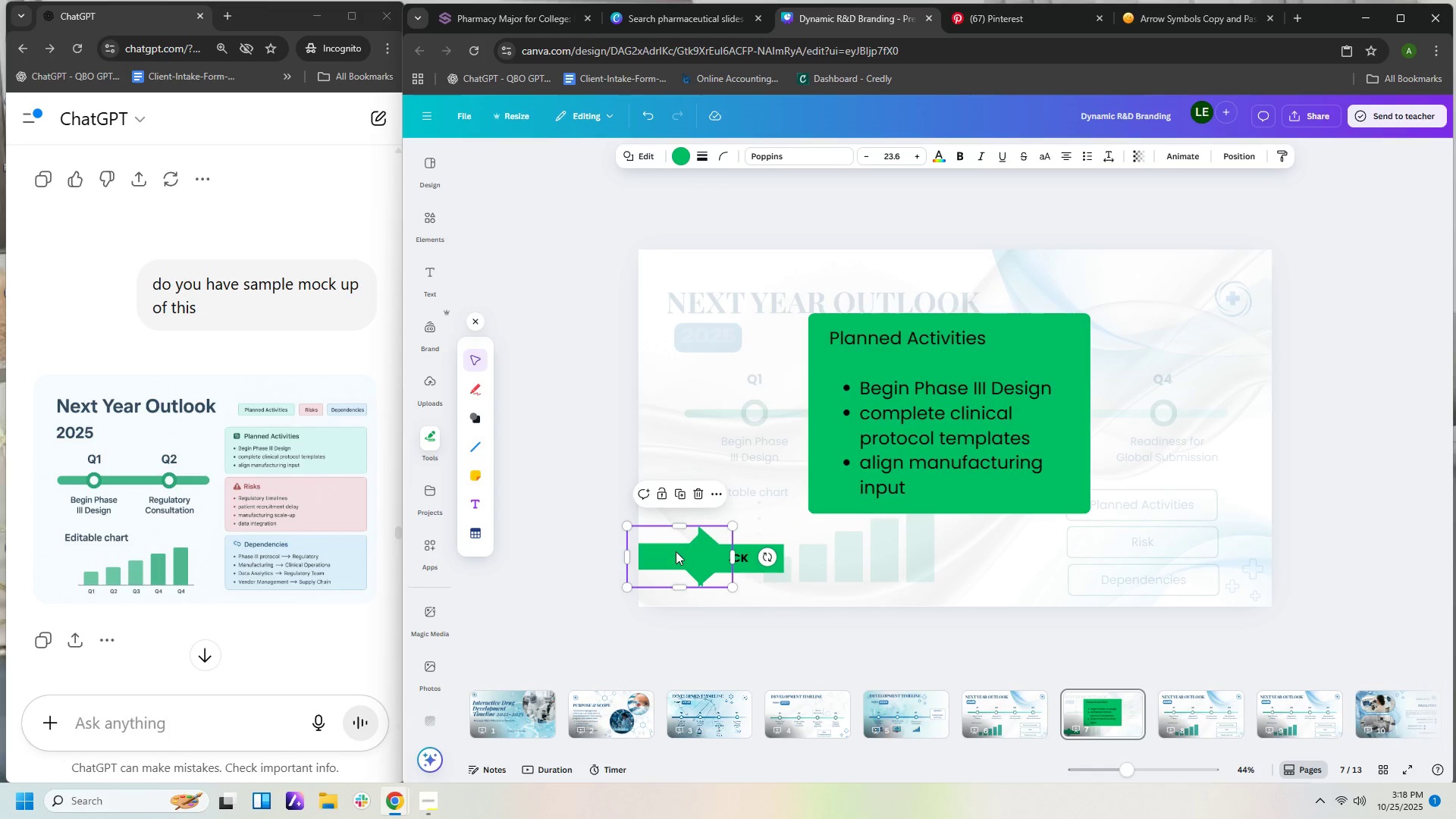 
left_click_drag(start_coordinate=[675, 552], to_coordinate=[706, 554])
 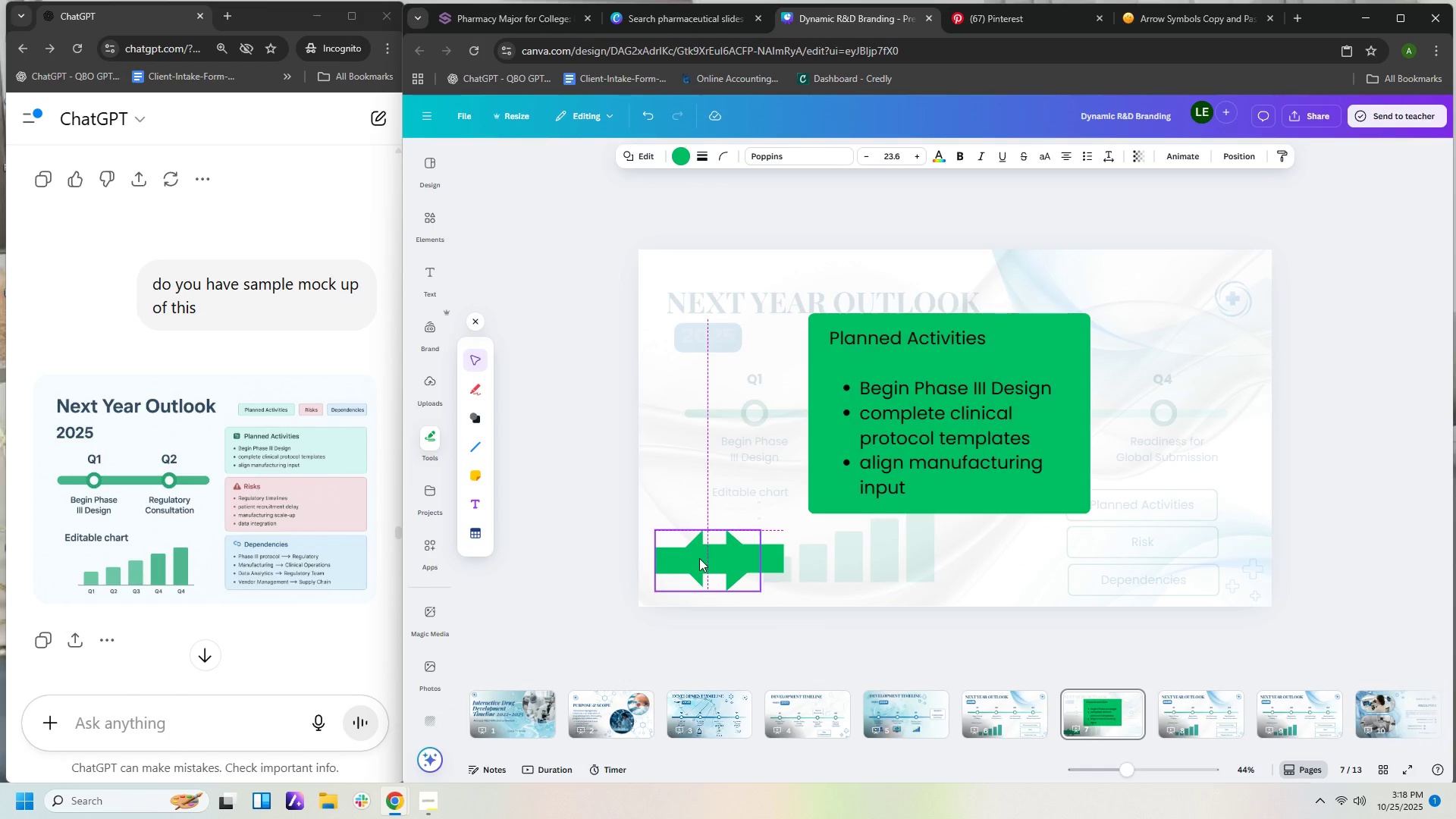 
left_click_drag(start_coordinate=[760, 591], to_coordinate=[753, 582])
 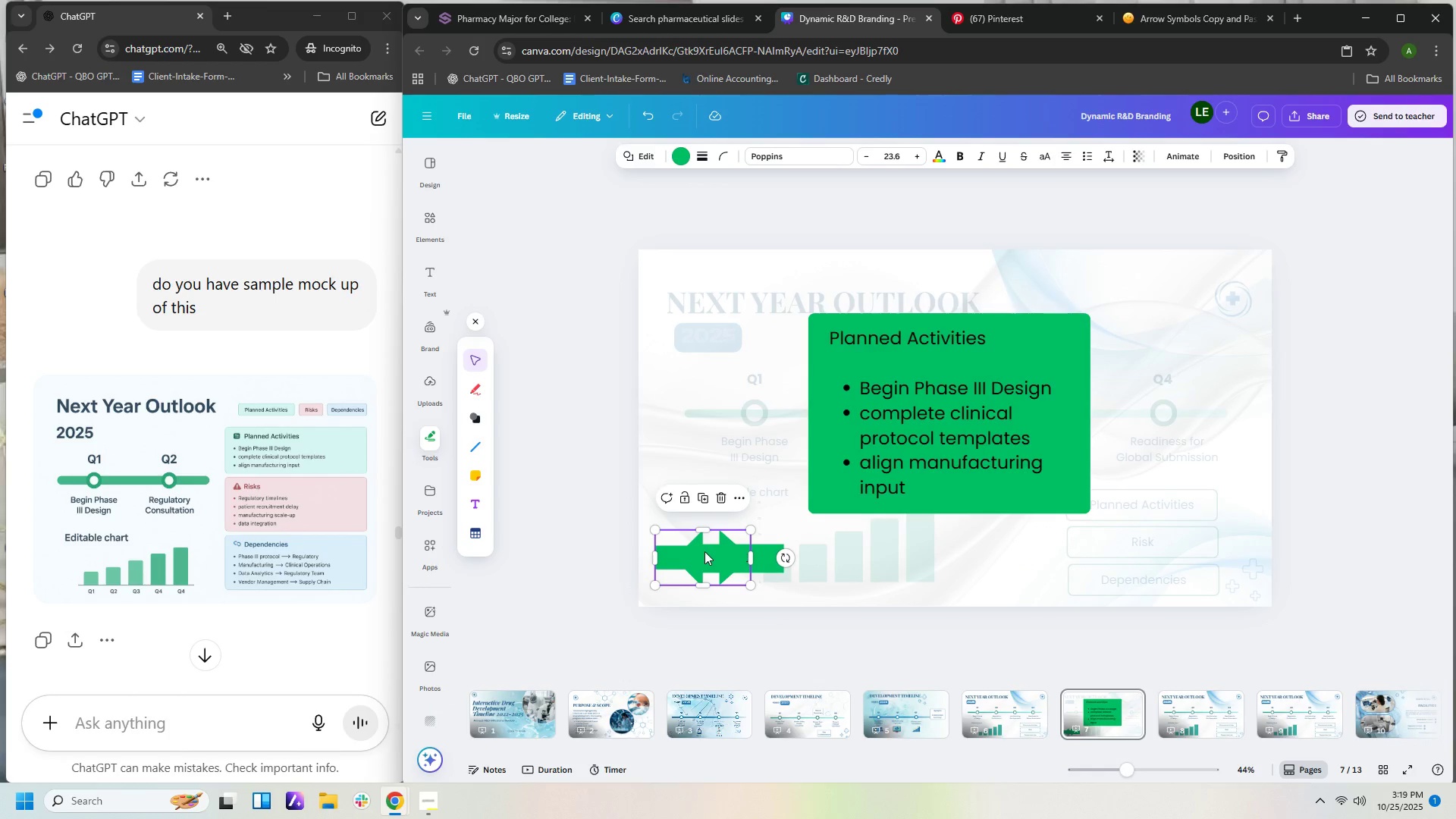 
left_click_drag(start_coordinate=[704, 551], to_coordinate=[1203, 552])
 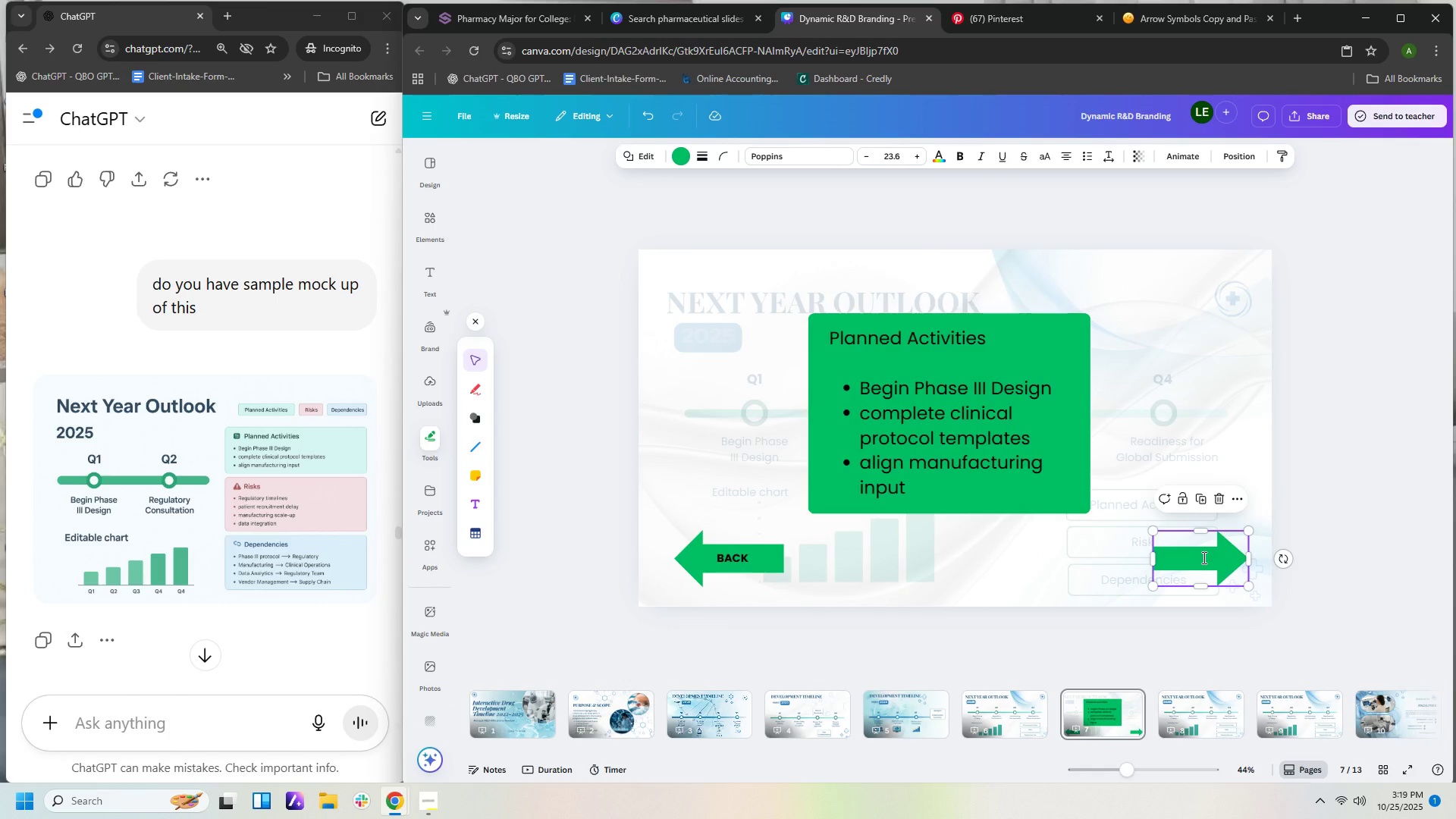 
double_click([1203, 557])
 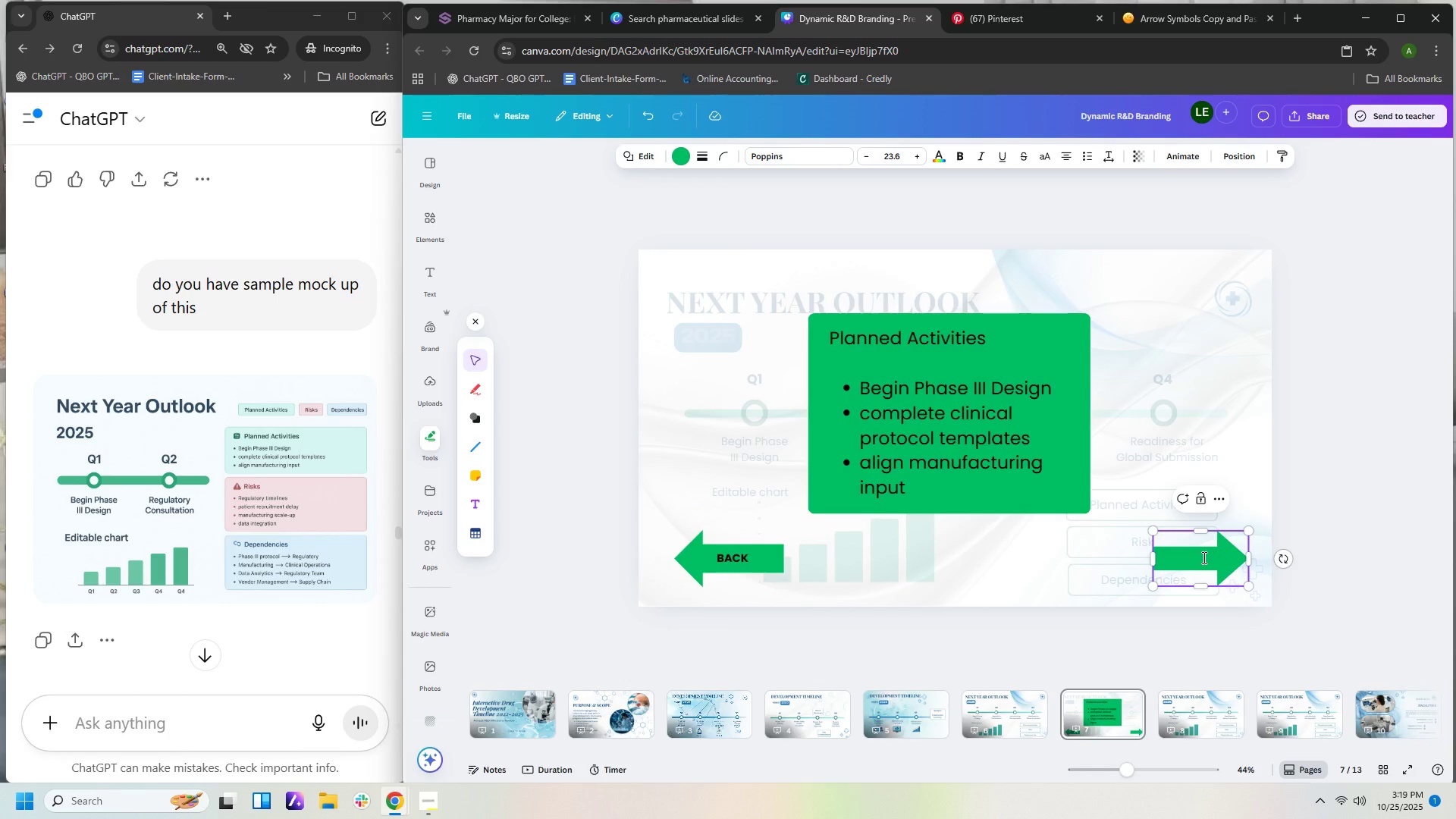 
left_click([1203, 557])
 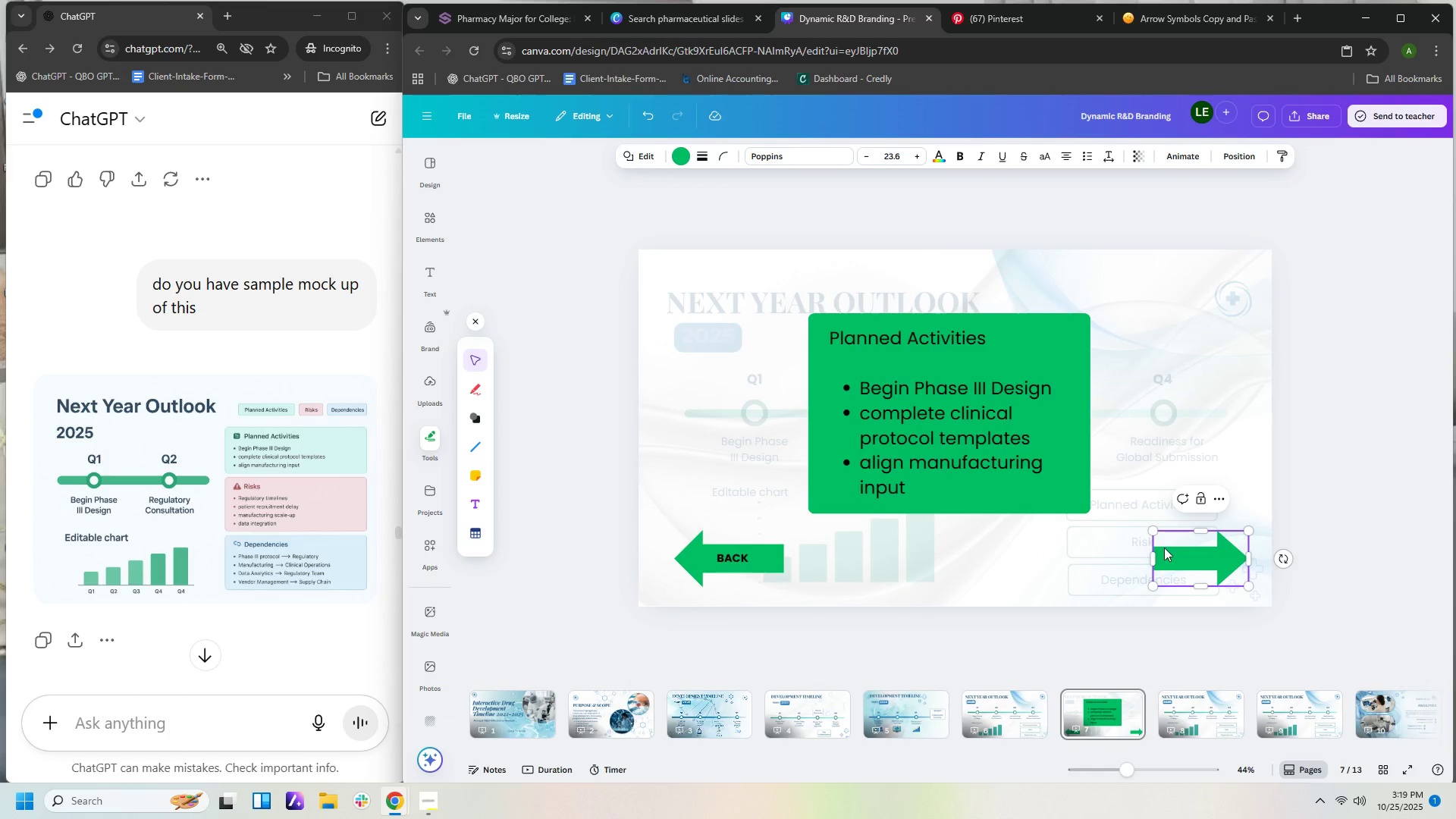 
type(BEXT)
key(Backspace)
key(Backspace)
key(Backspace)
key(Backspace)
type(NEXT)
 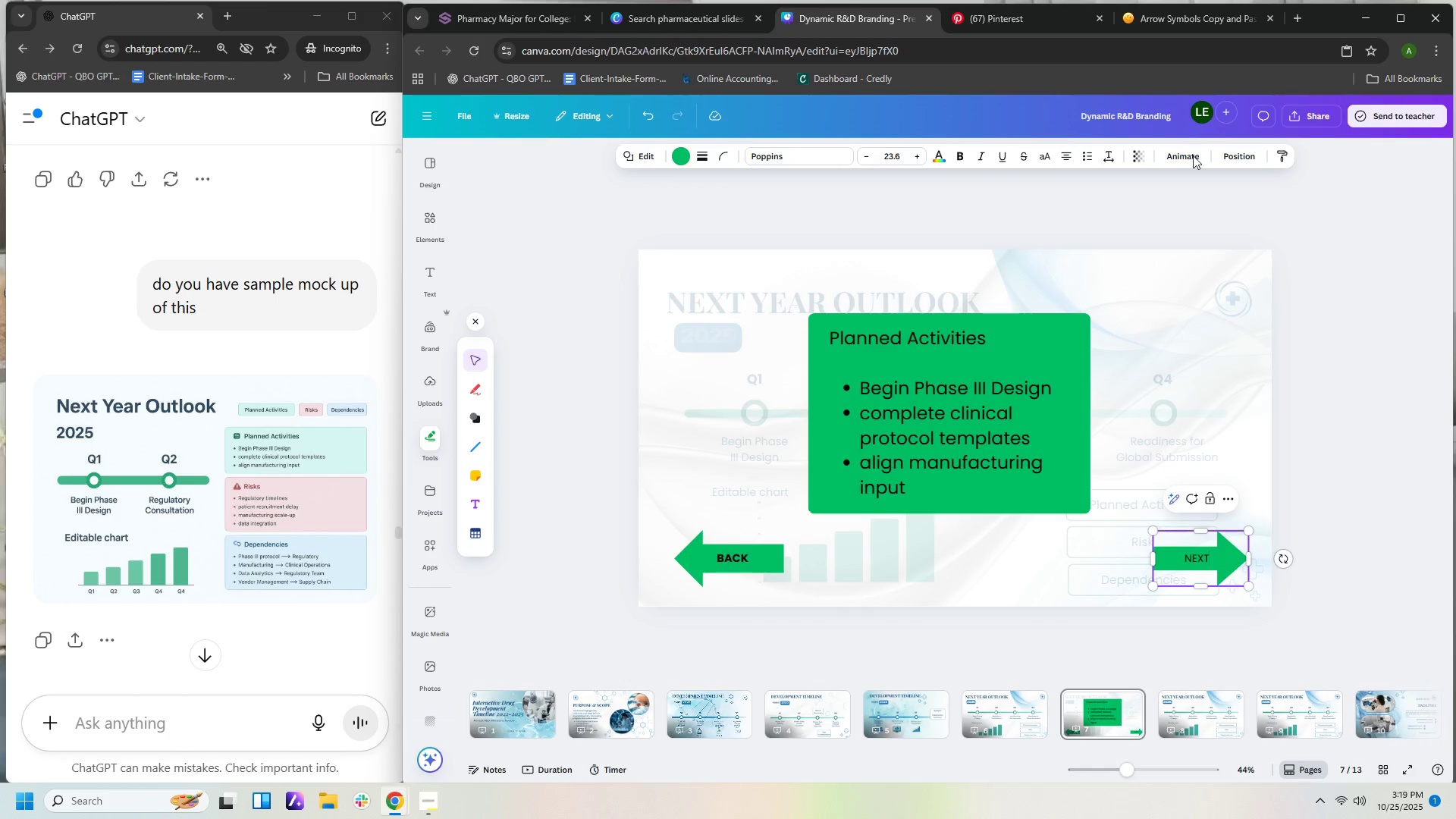 
left_click([896, 159])
 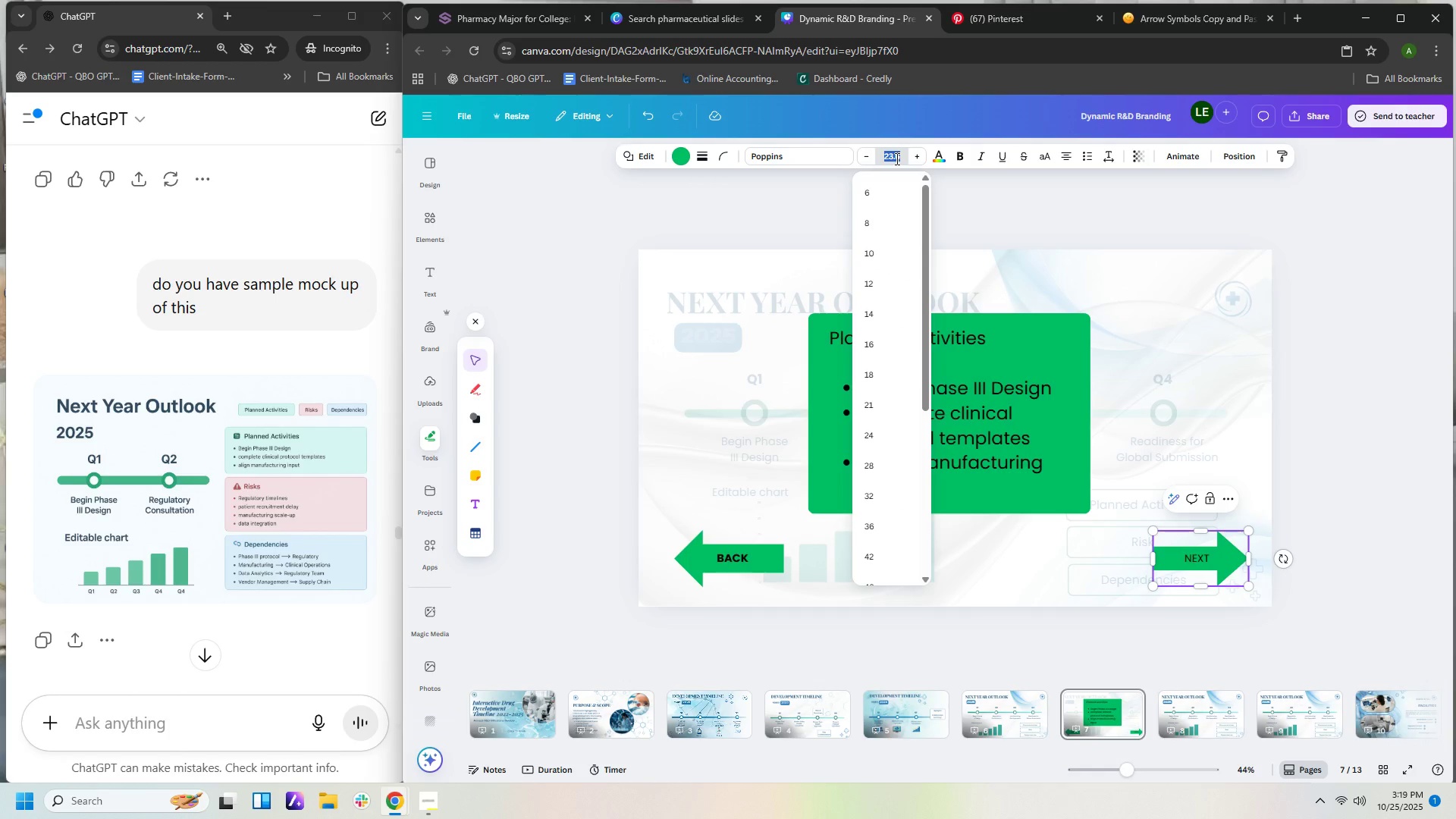 
key(Numpad2)
 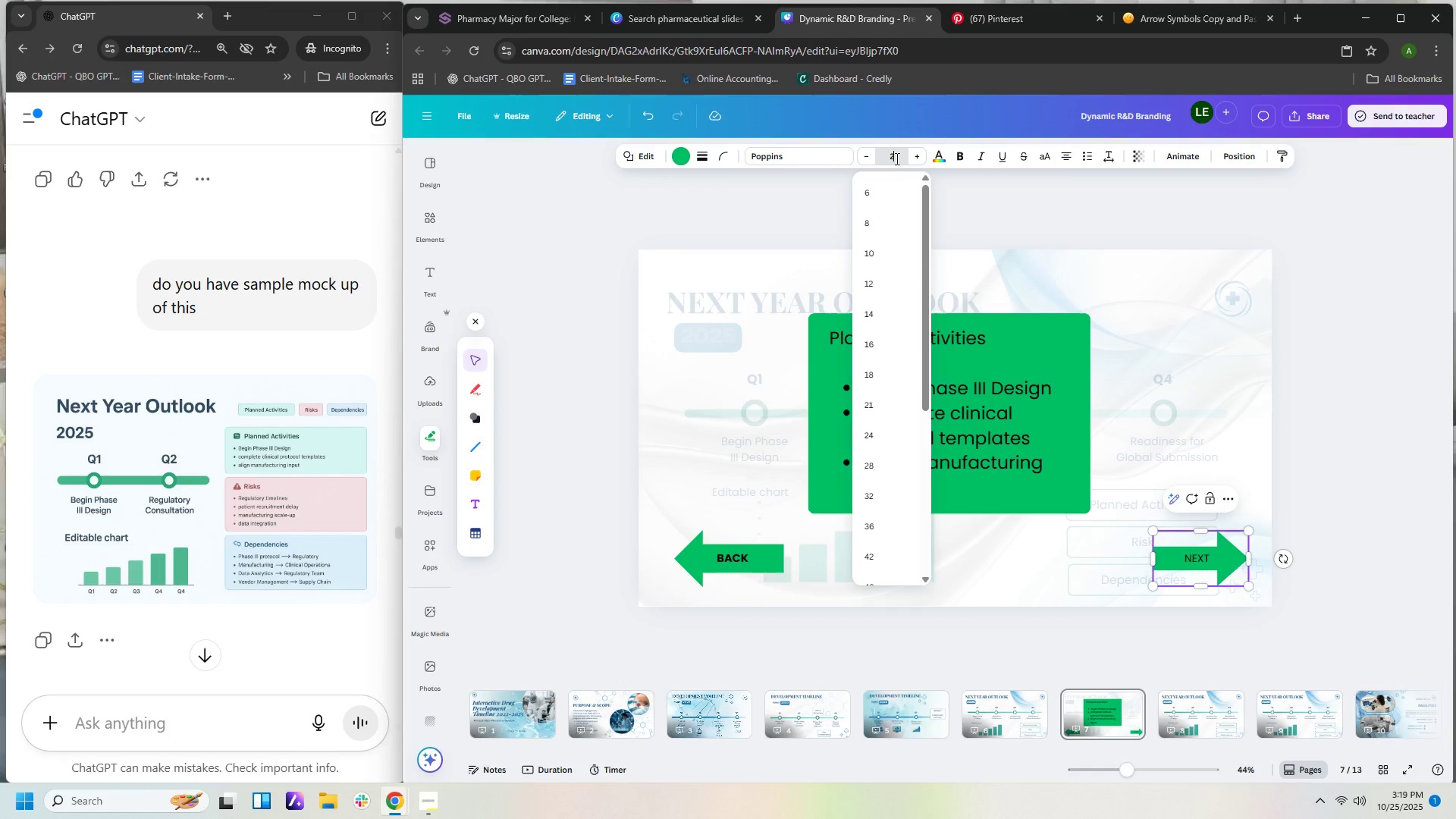 
key(Numpad5)
 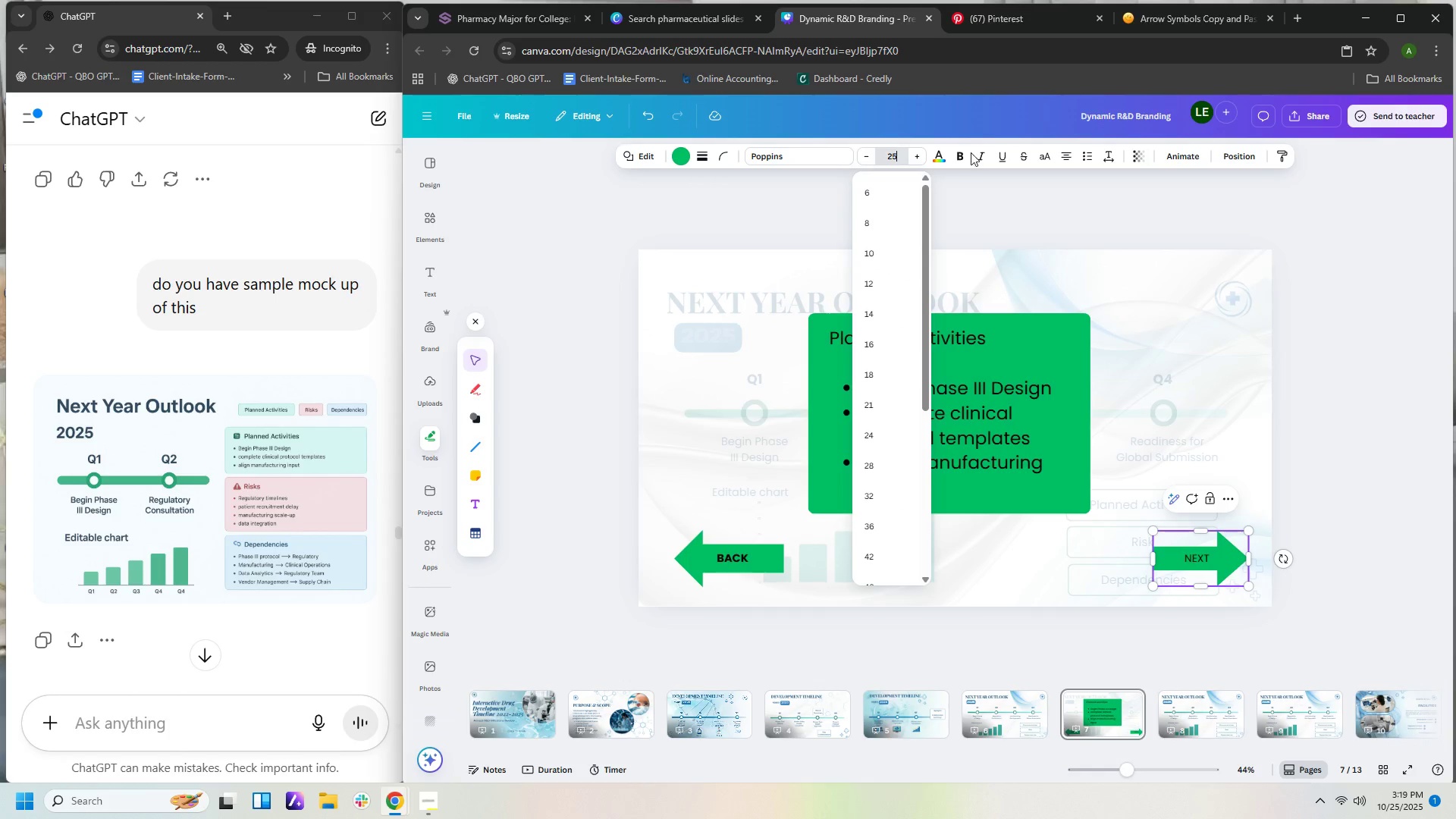 
left_click([961, 159])
 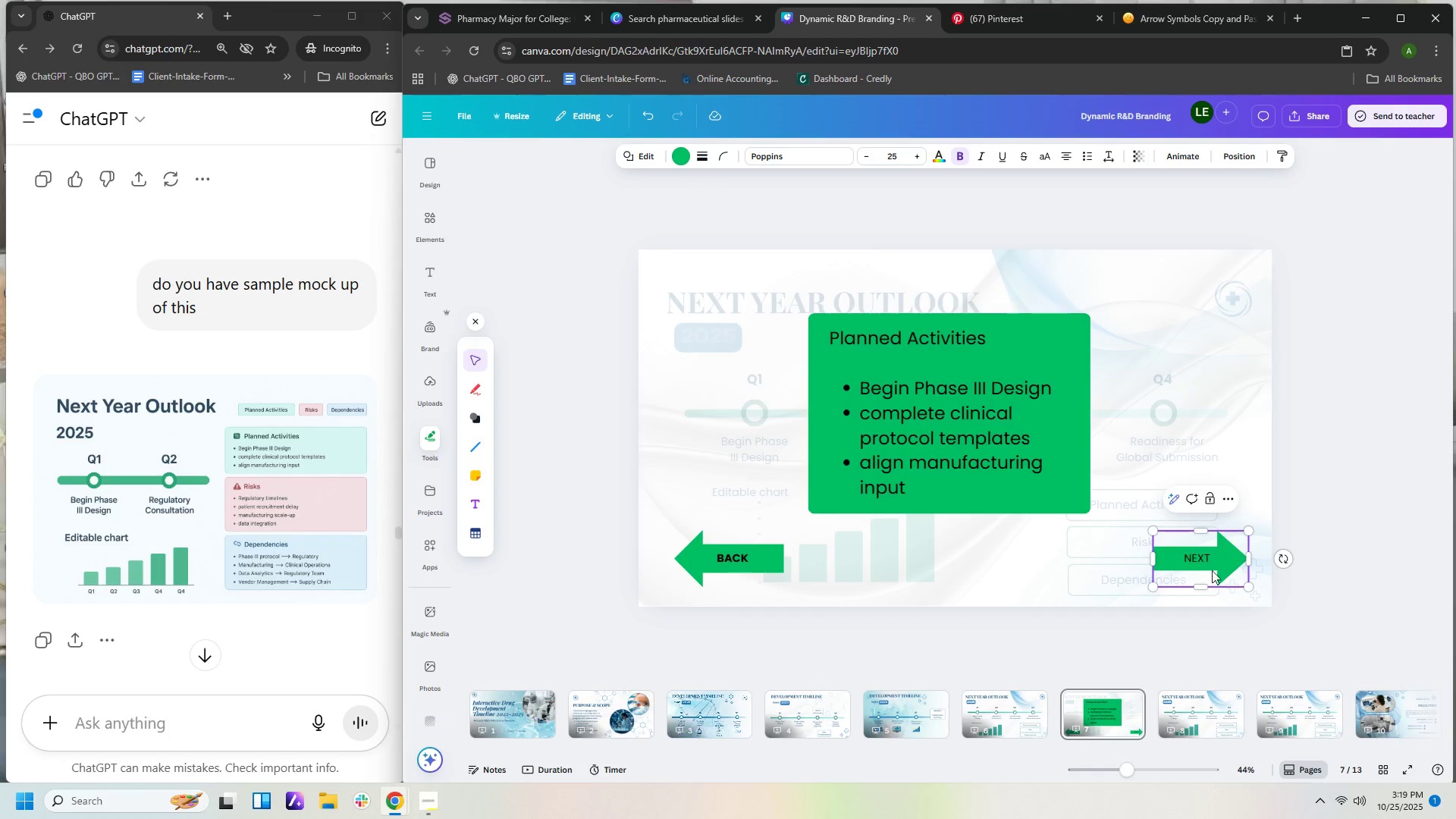 
left_click_drag(start_coordinate=[1216, 558], to_coordinate=[1155, 558])
 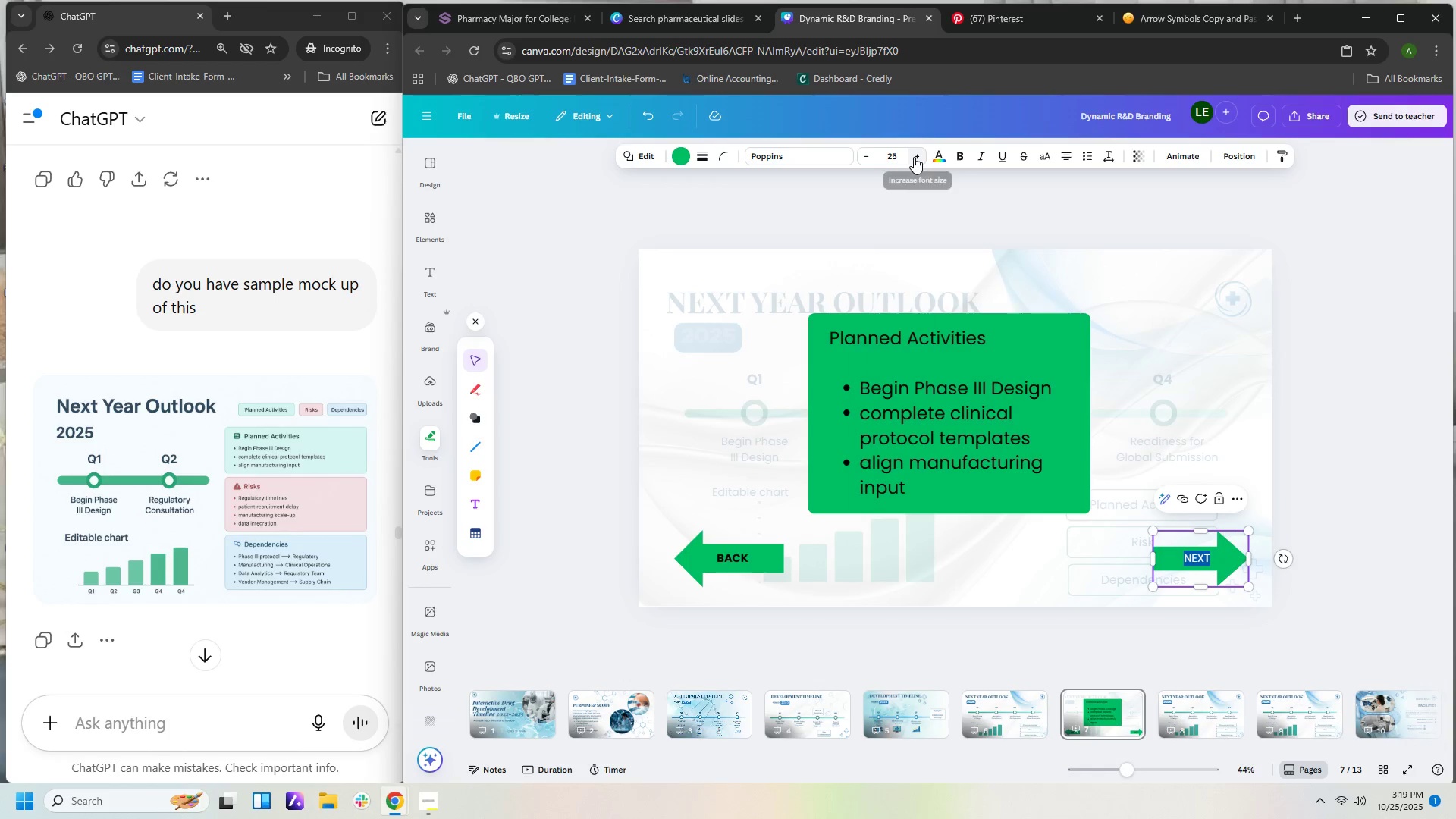 
left_click([958, 152])
 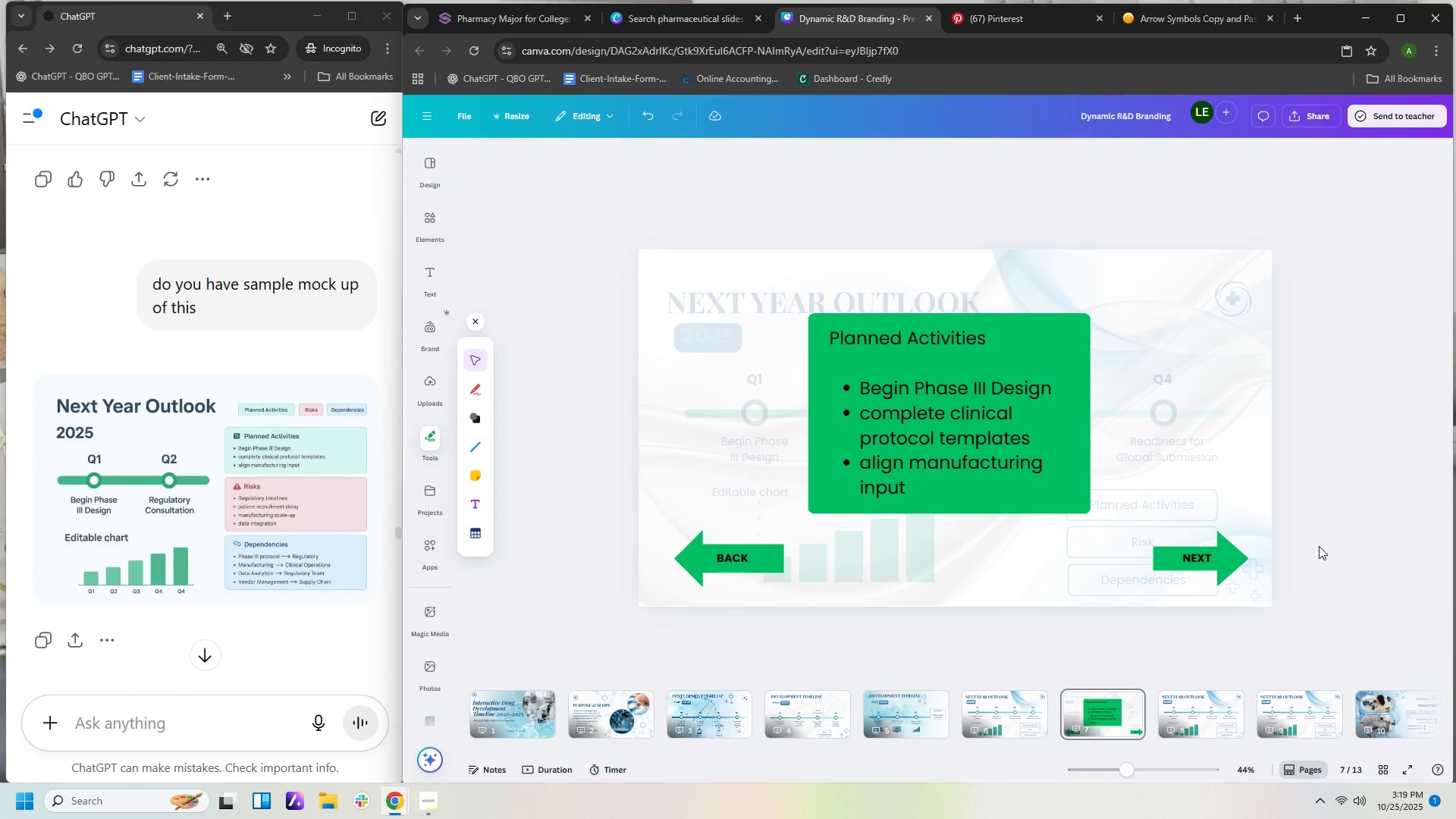 
left_click_drag(start_coordinate=[1031, 383], to_coordinate=[1041, 382])
 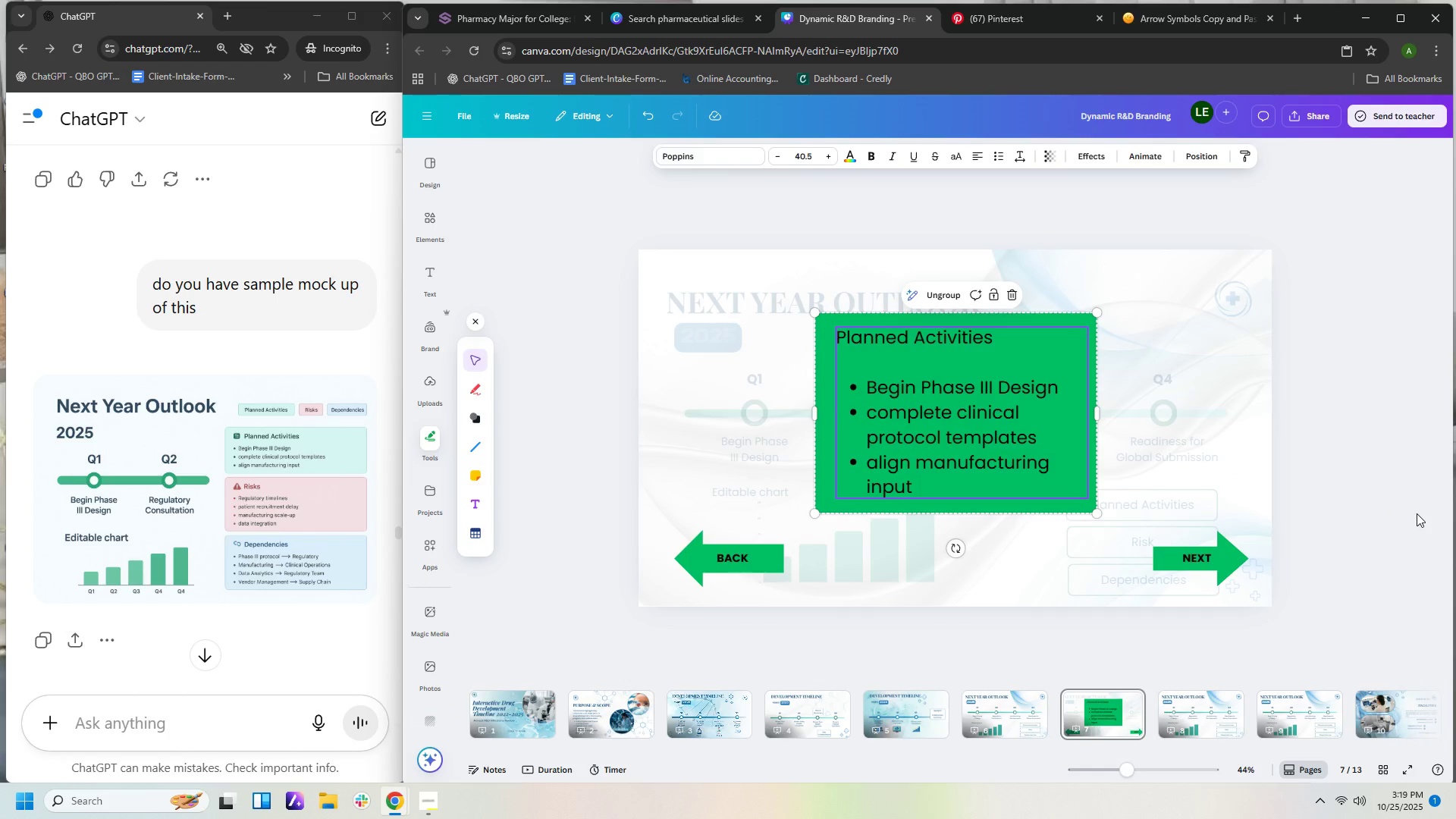 
left_click([1417, 513])
 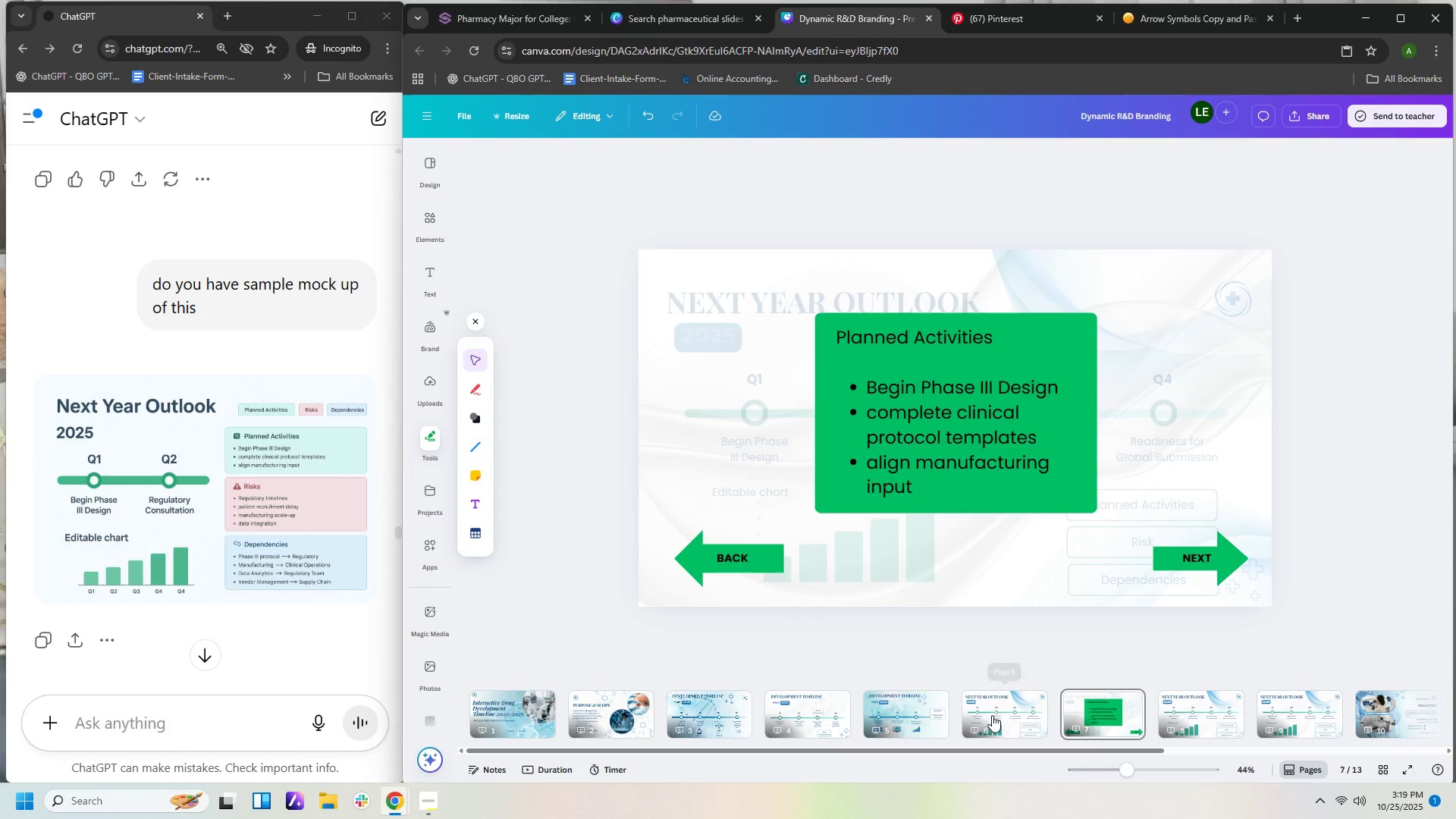 
left_click([992, 715])
 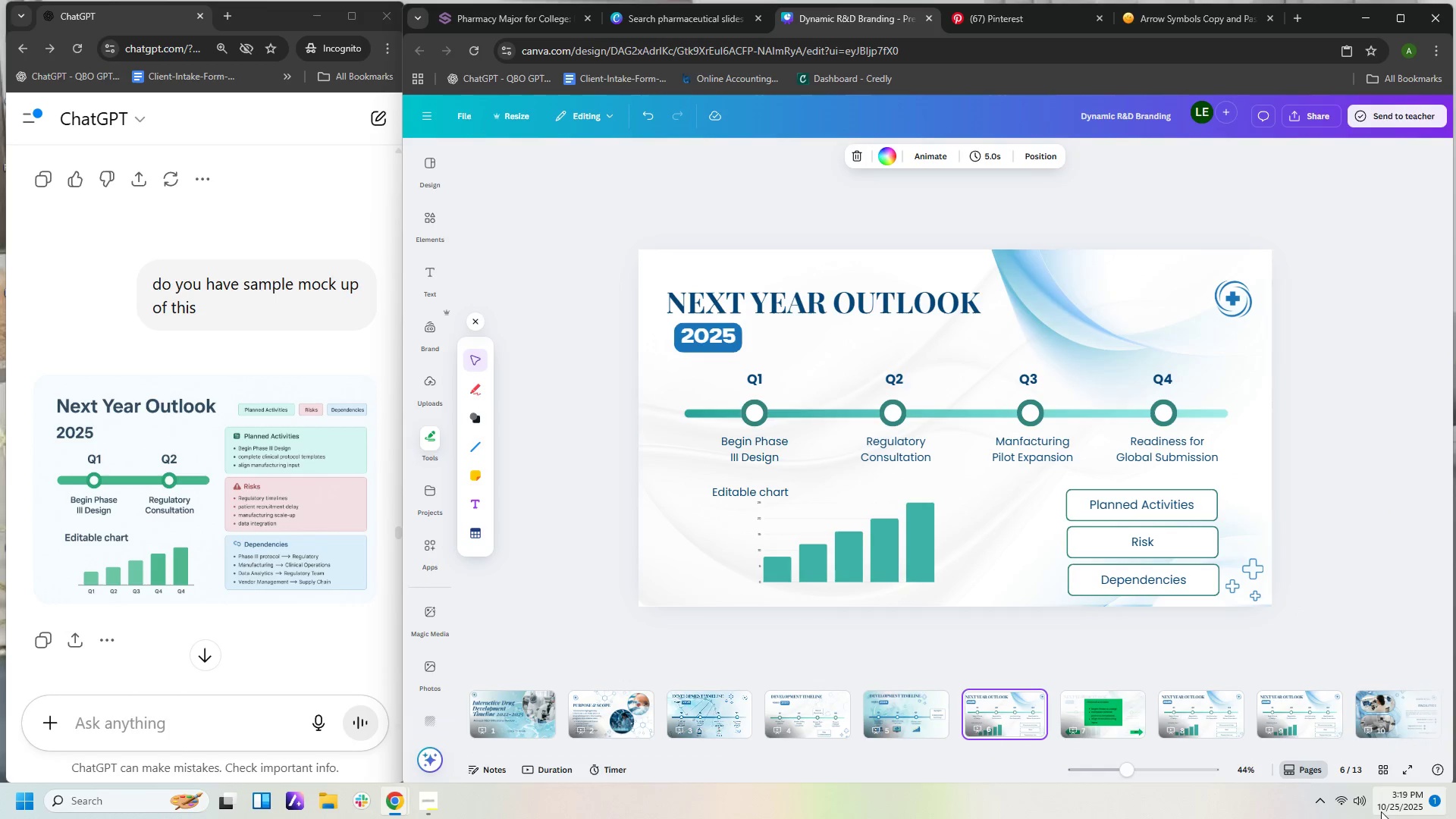 
left_click([1399, 769])
 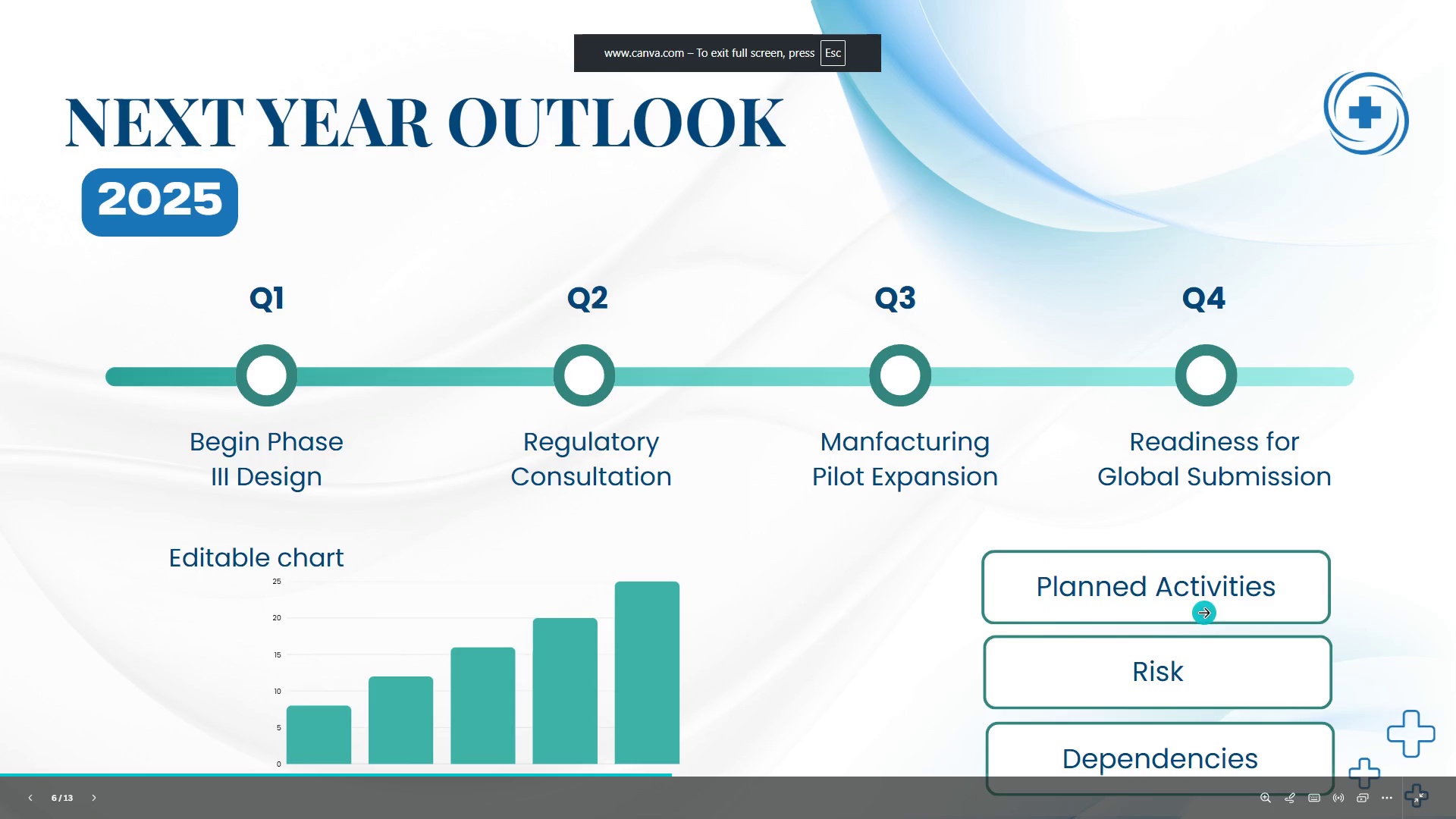 
left_click([1178, 580])
 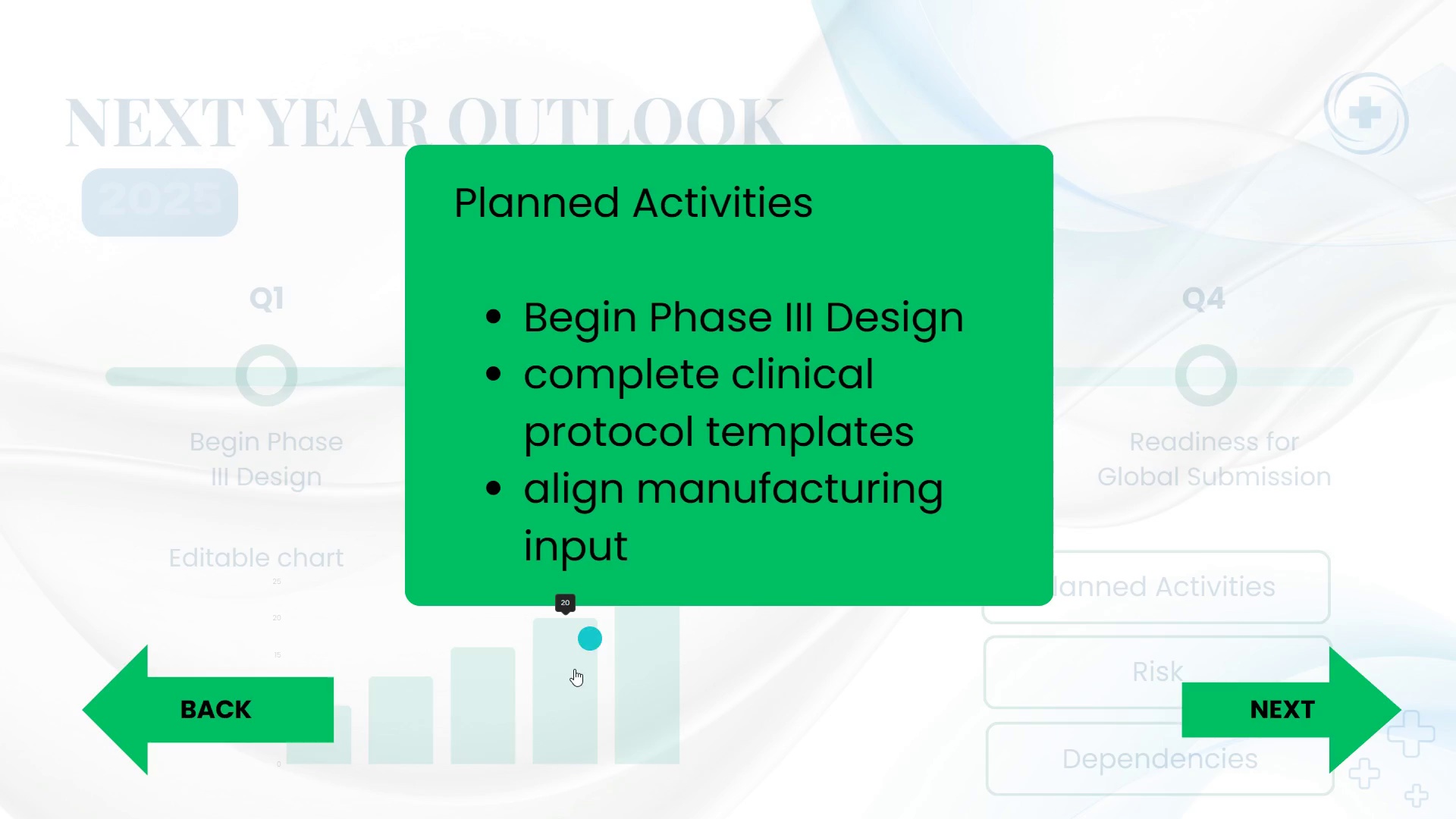 
left_click([238, 708])
 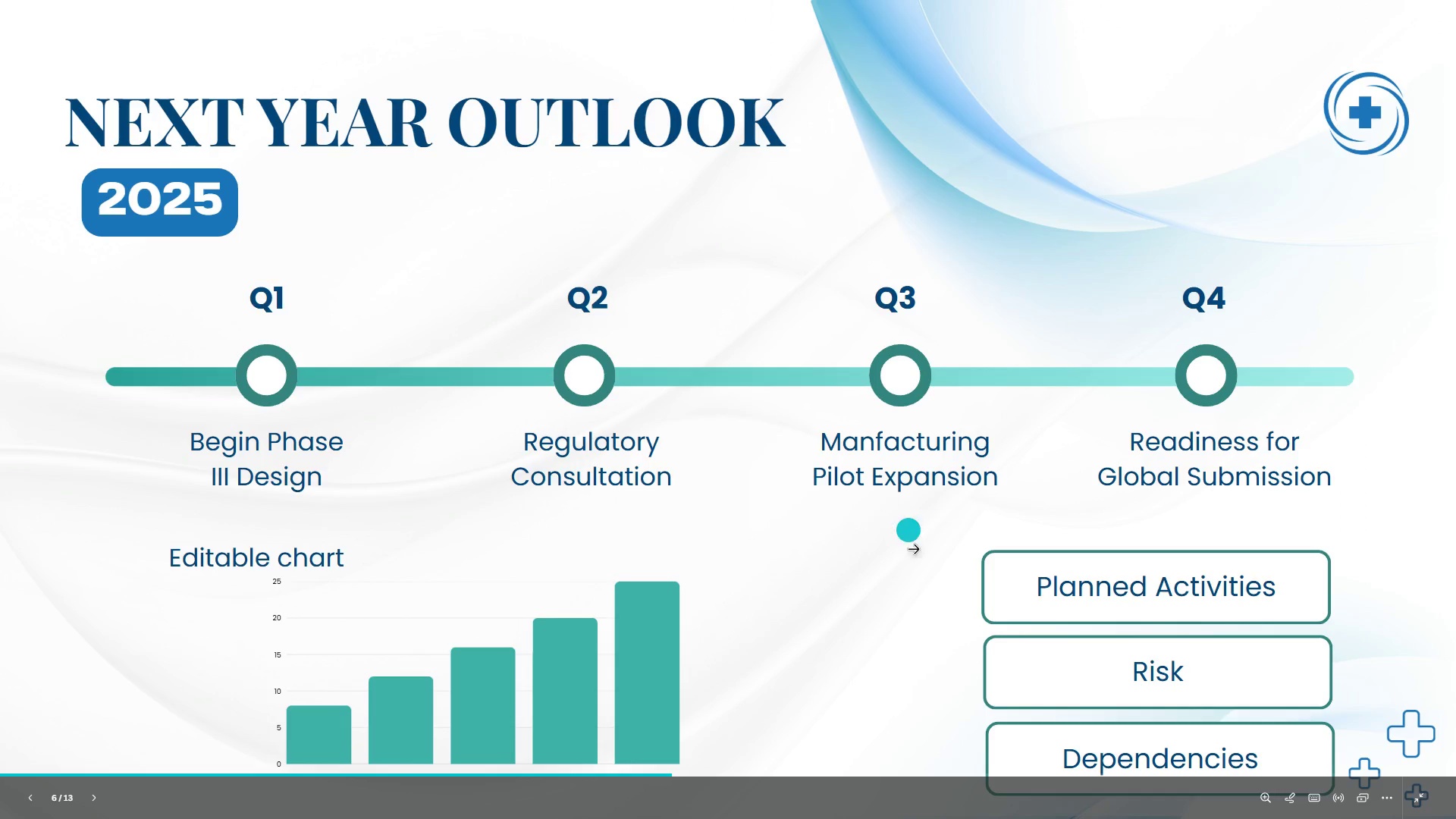 
wait(5.38)
 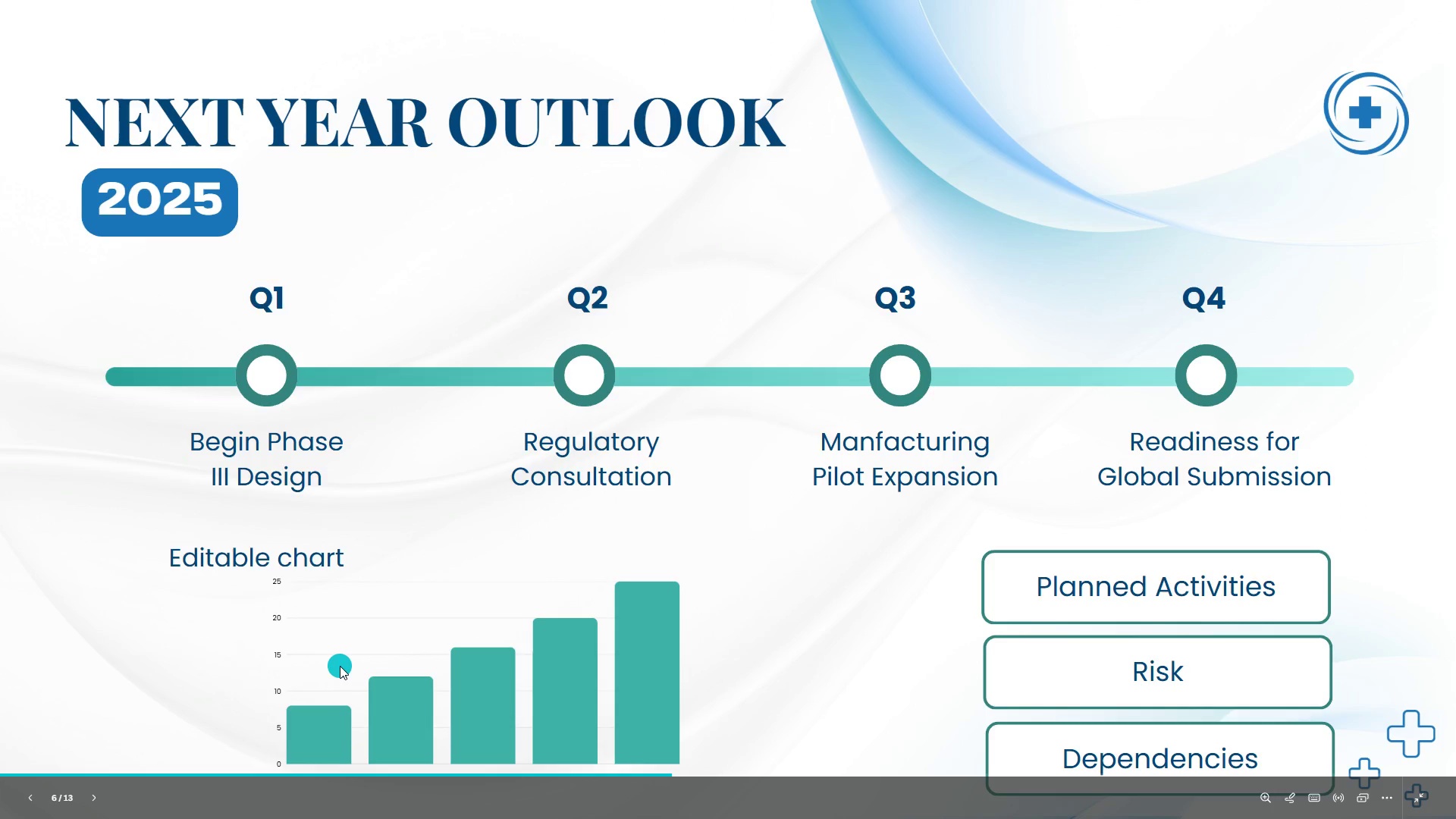 
left_click([1174, 592])
 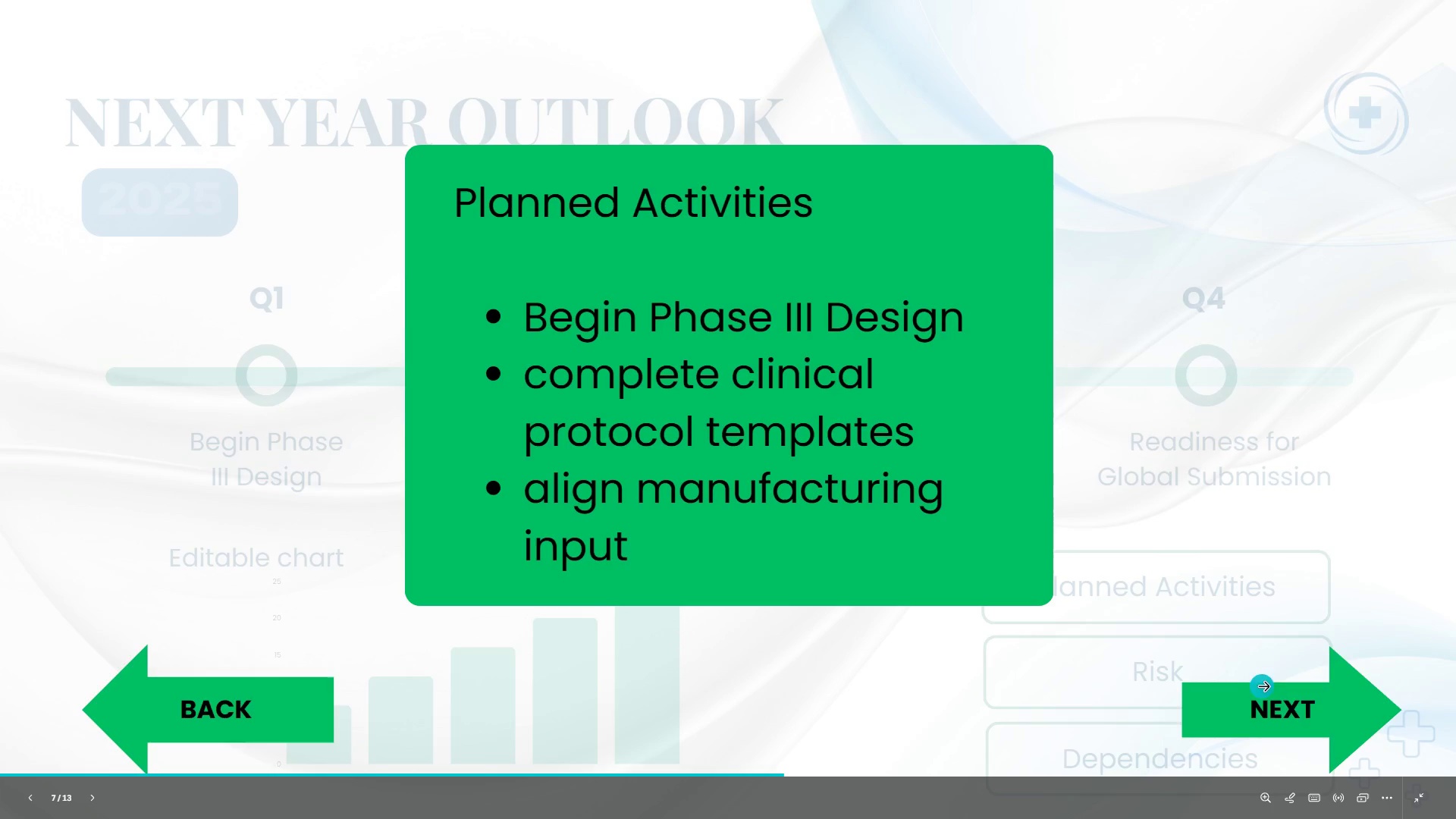 
left_click([1291, 704])
 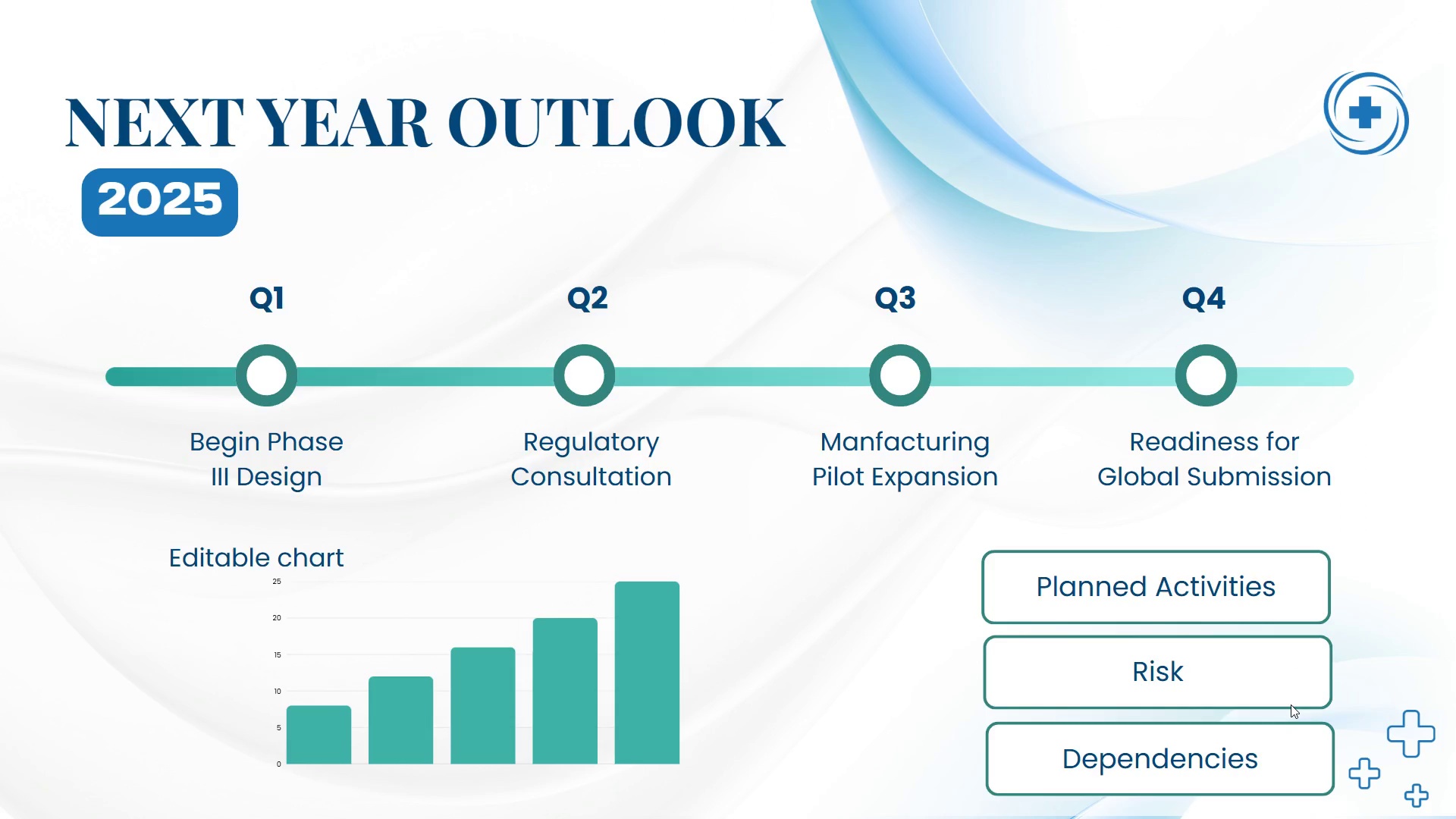 
wait(9.55)
 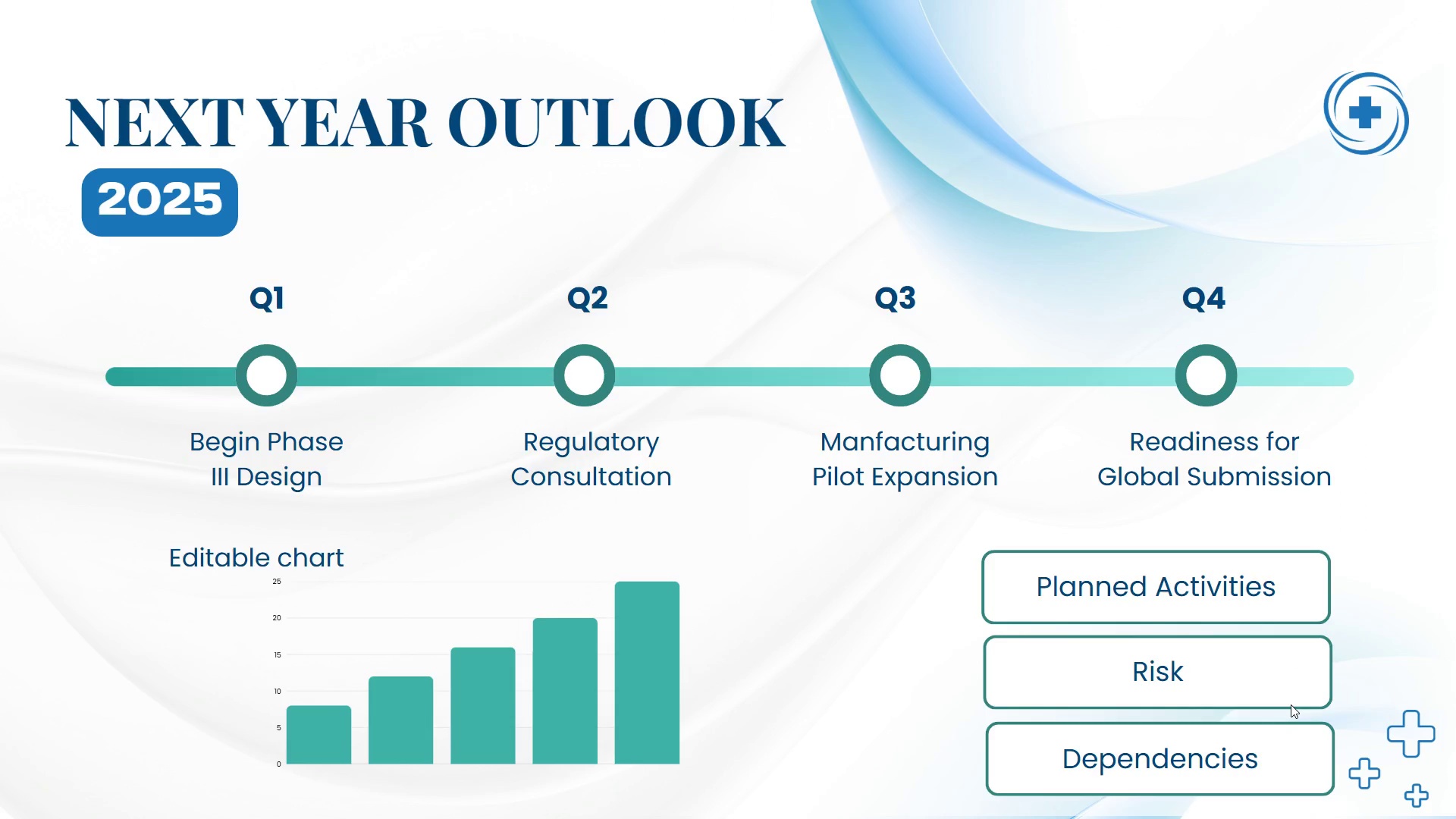 
left_click([1147, 598])
 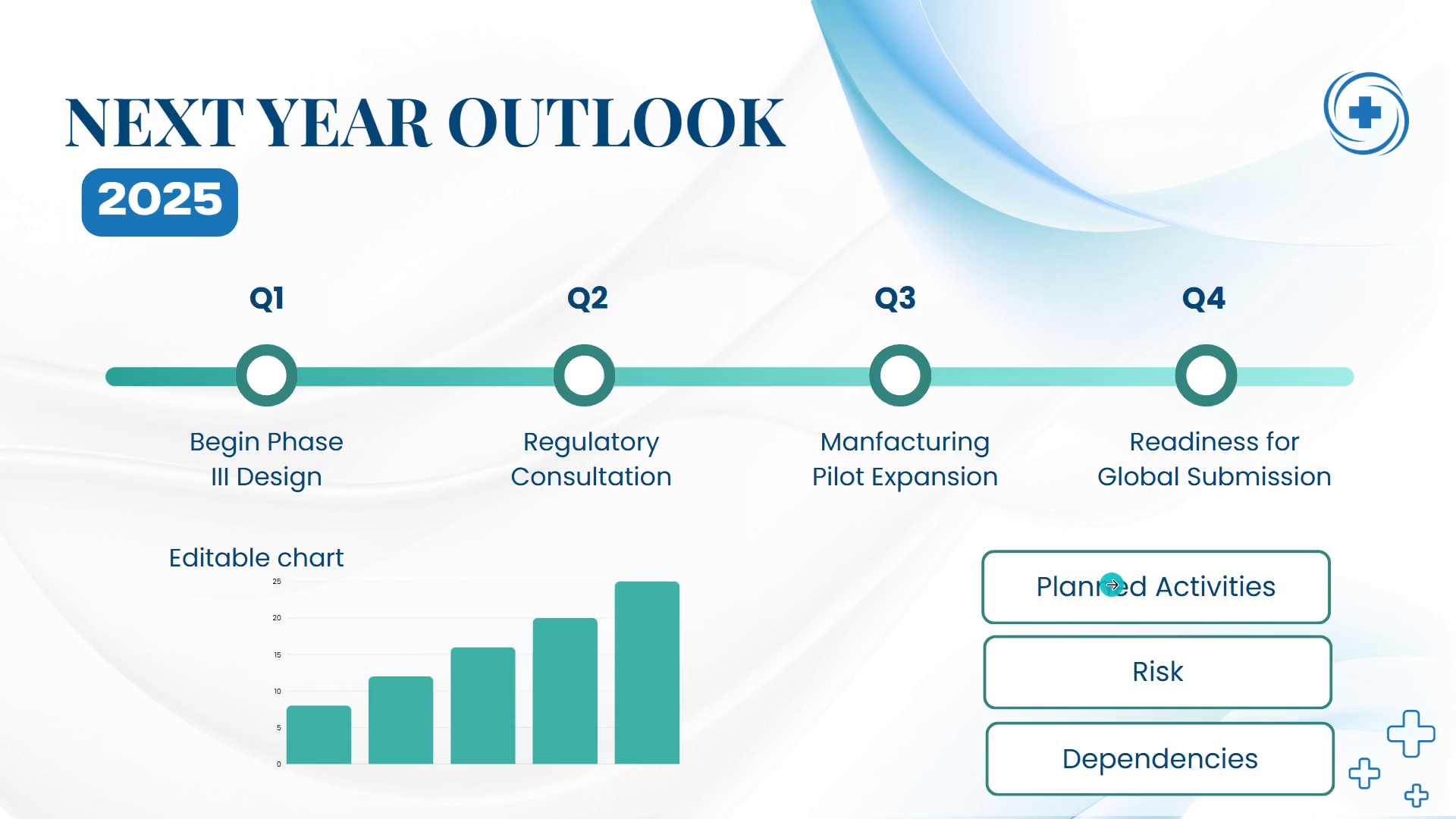 
left_click([1112, 585])
 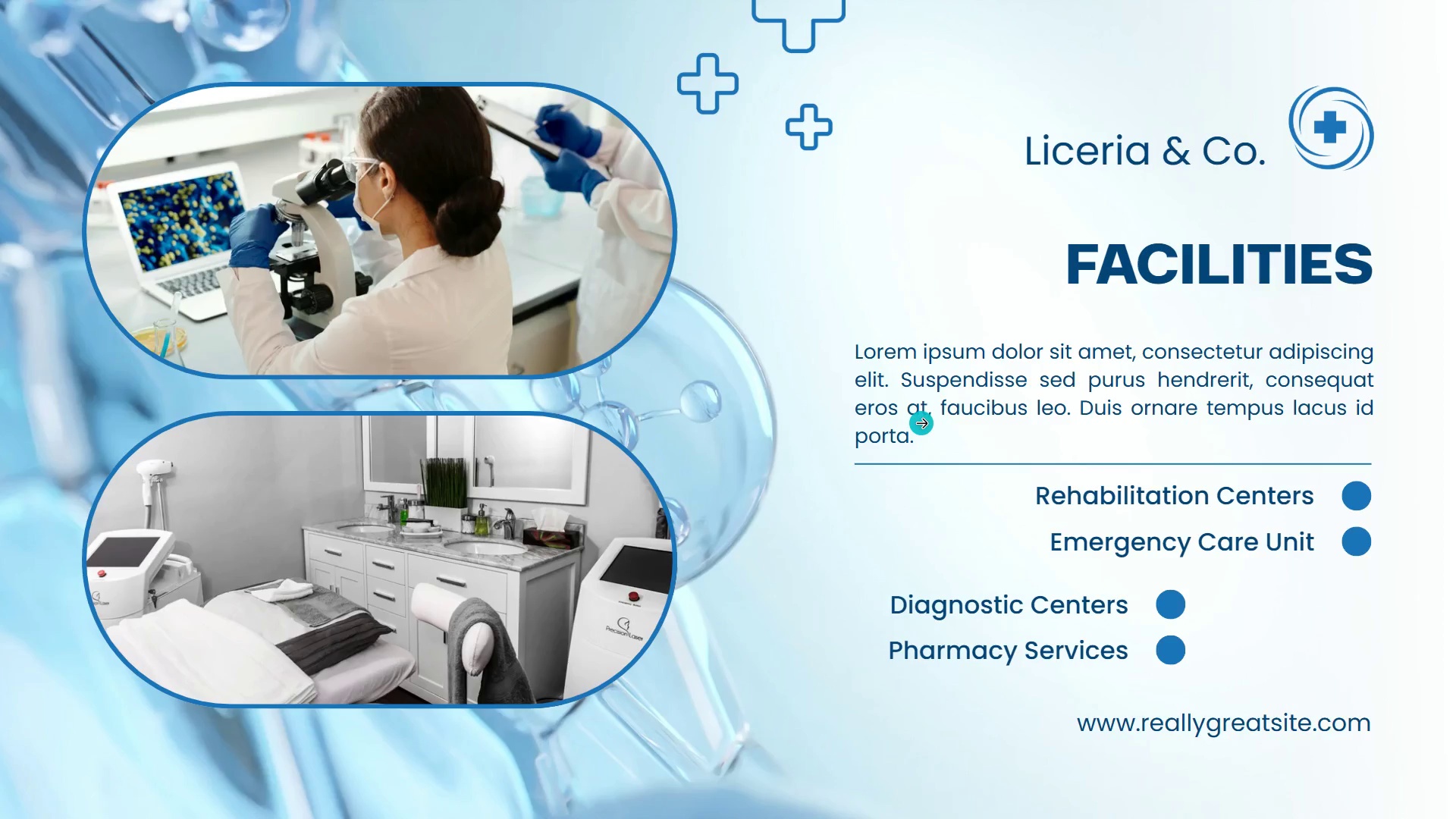 
key(Escape)
 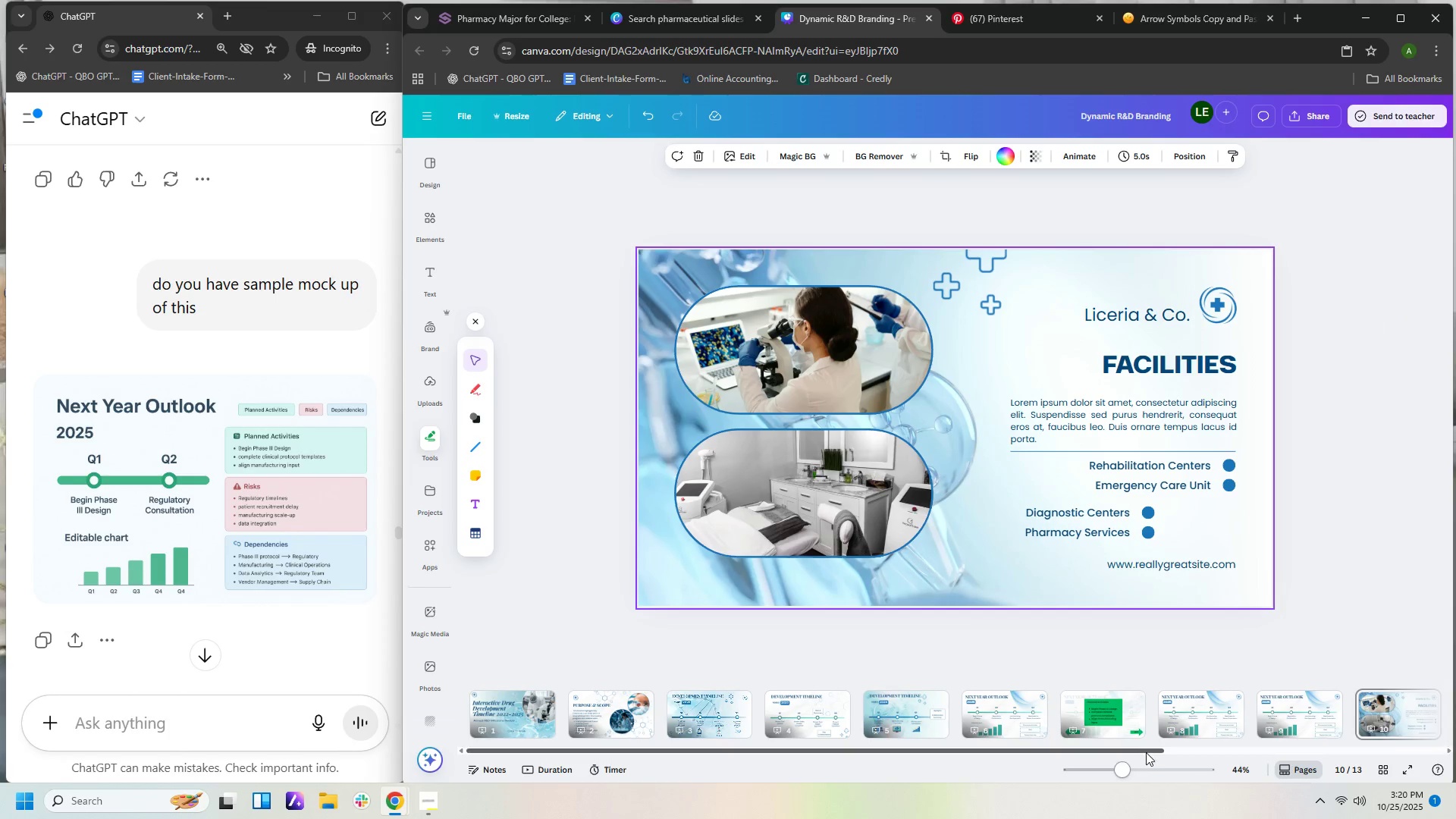 
left_click([1124, 723])
 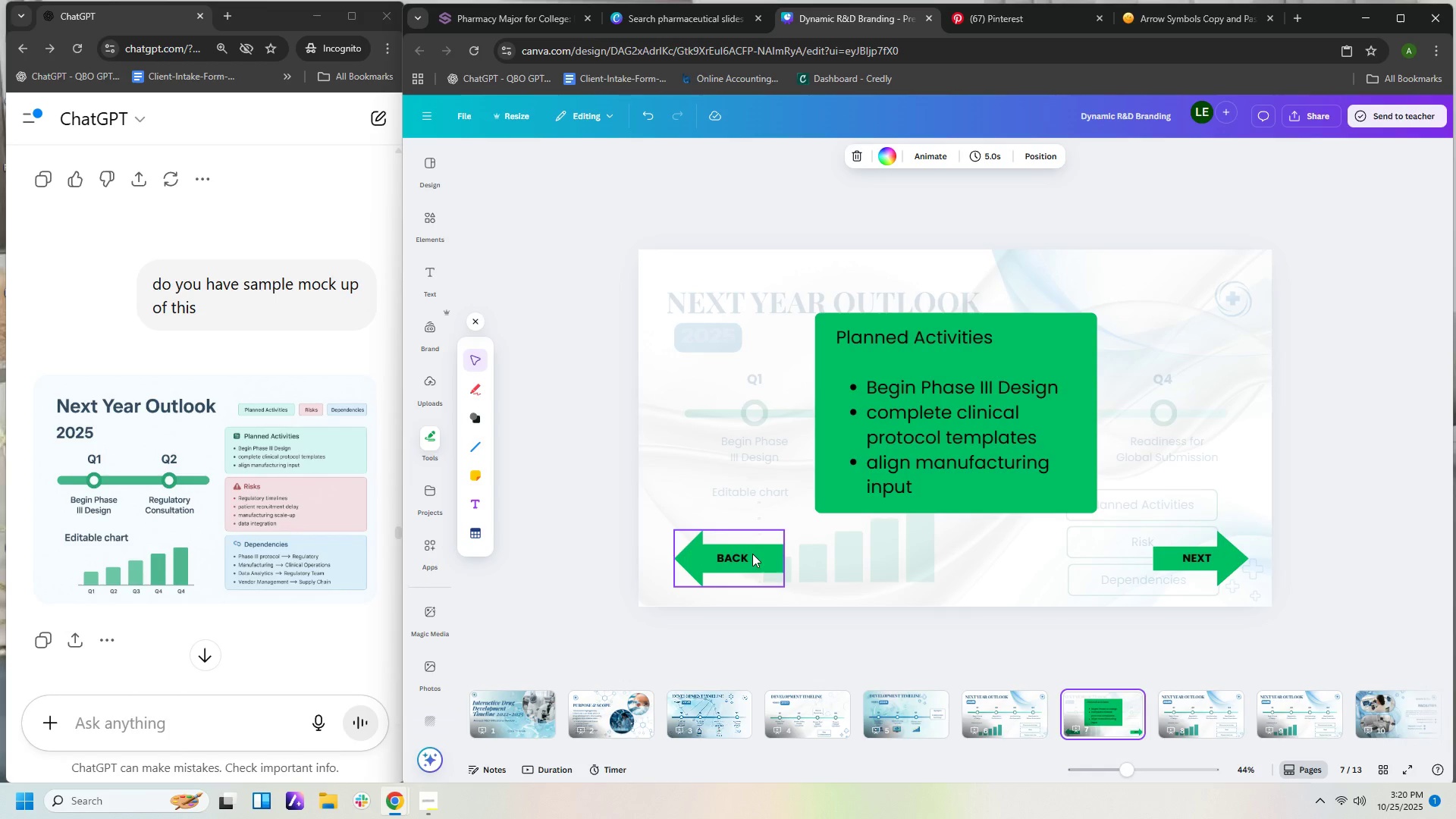 
double_click([746, 557])
 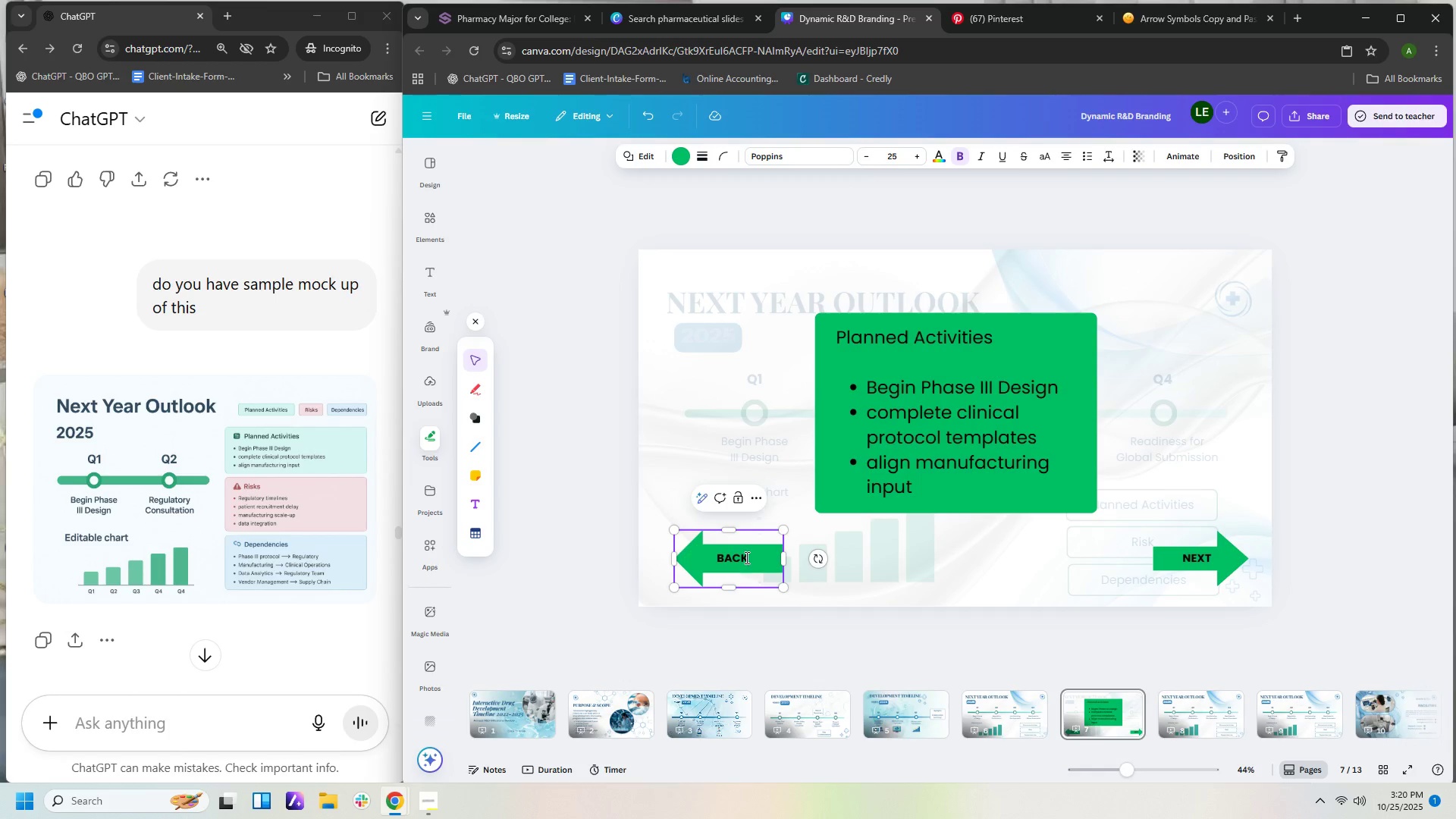 
left_click_drag(start_coordinate=[745, 557], to_coordinate=[712, 562])
 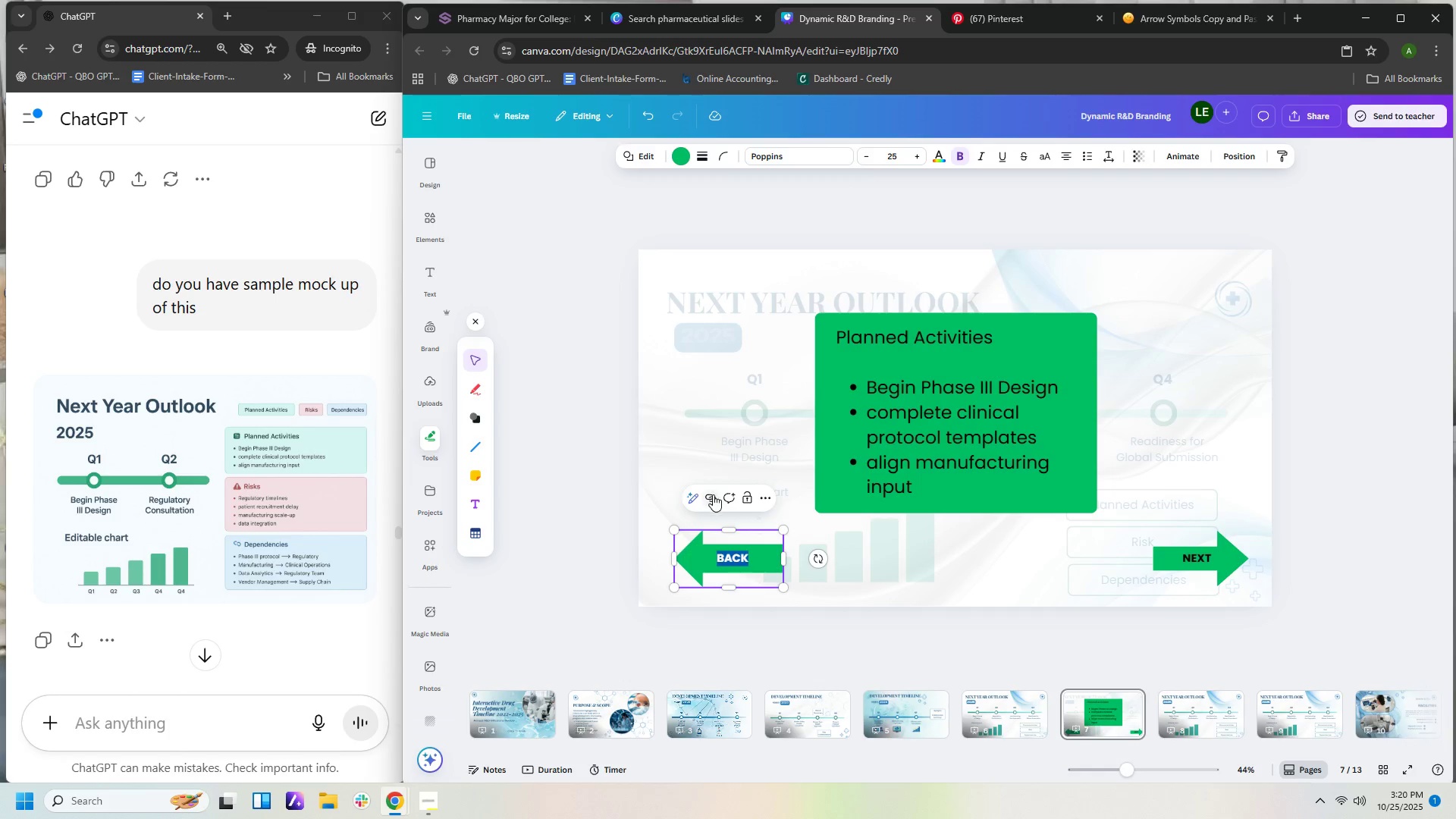 
left_click([711, 497])
 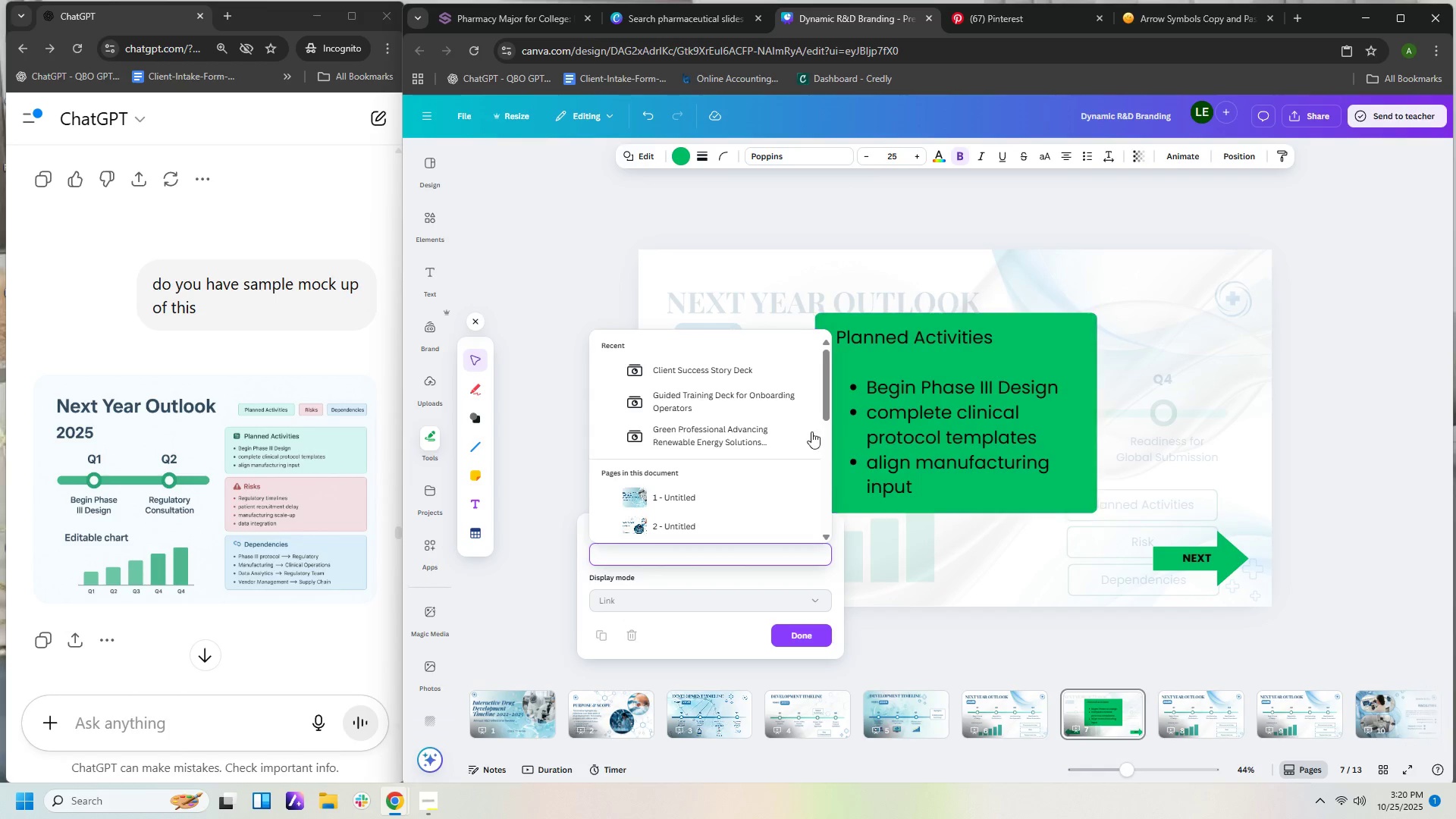 
left_click_drag(start_coordinate=[827, 394], to_coordinate=[824, 479])
 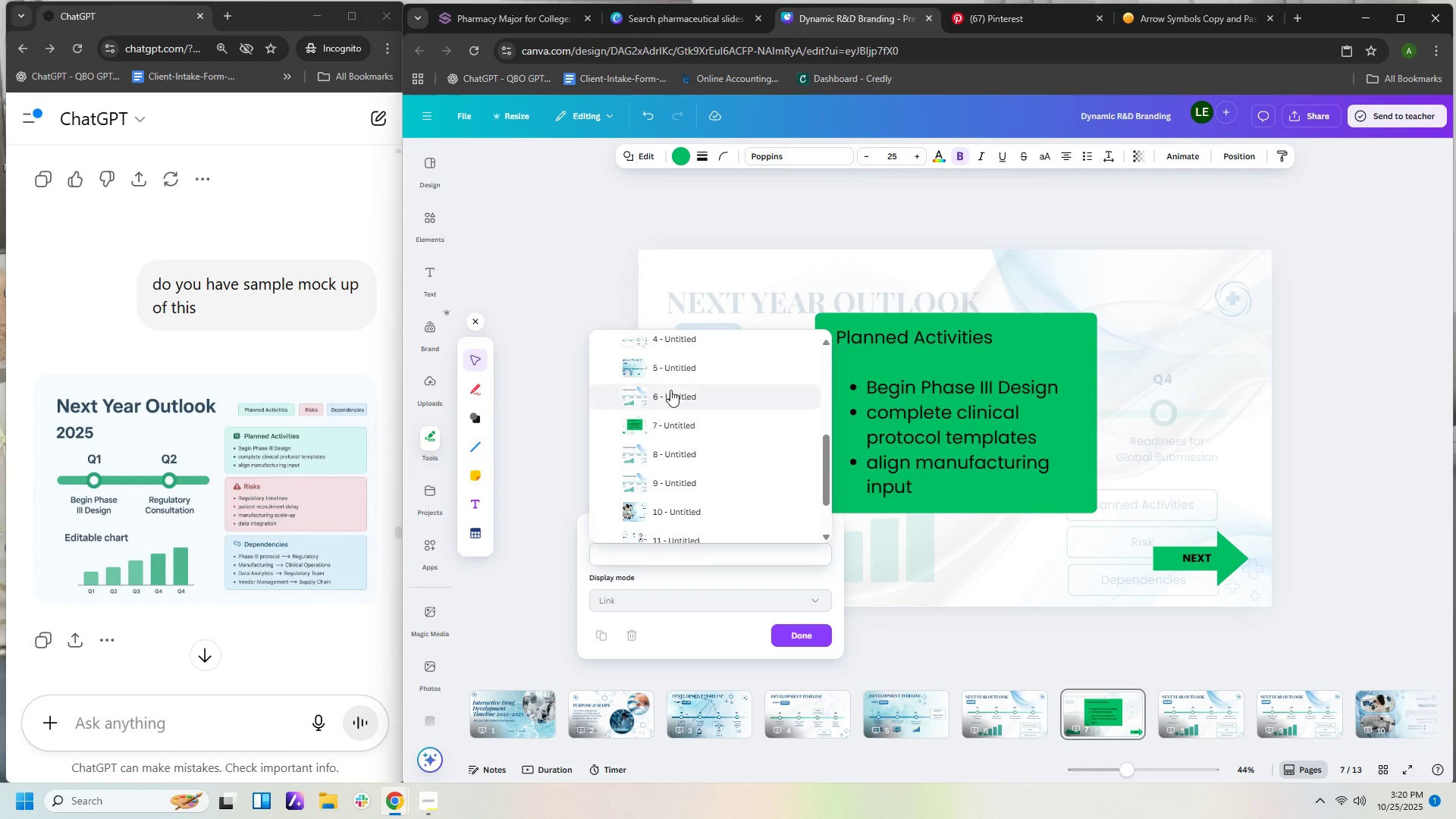 
left_click([670, 390])
 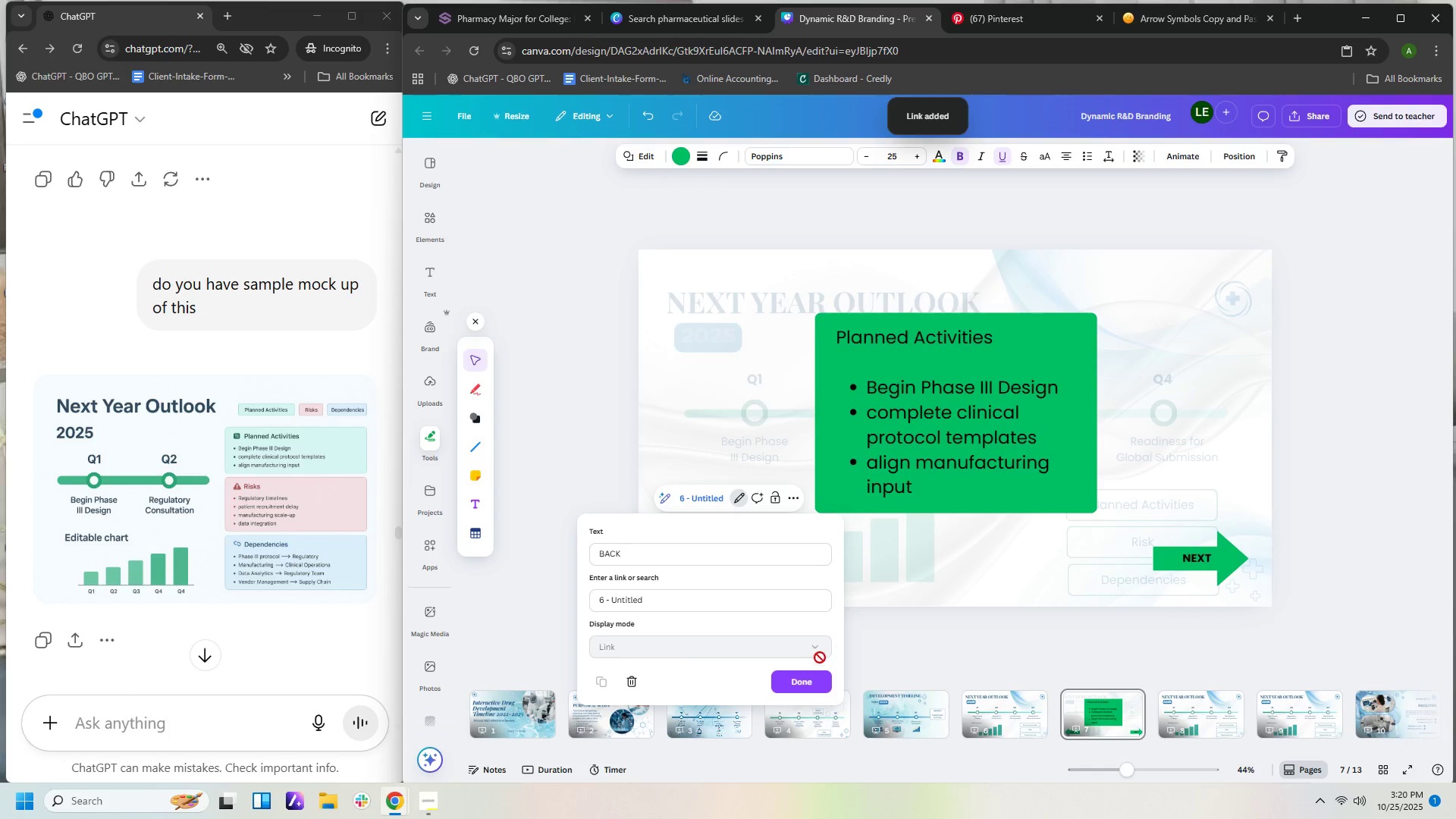 
left_click([816, 689])
 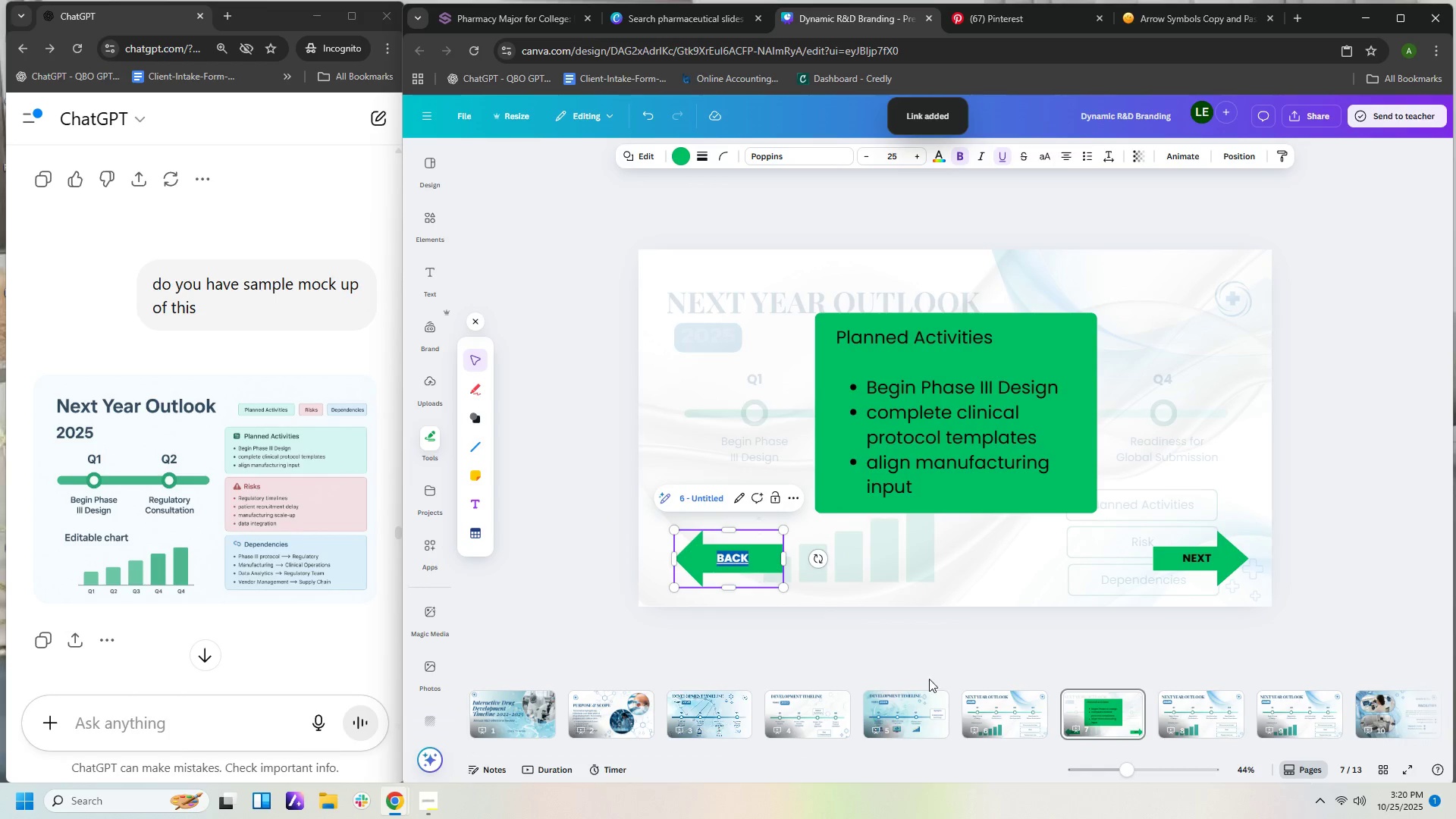 
left_click([930, 676])
 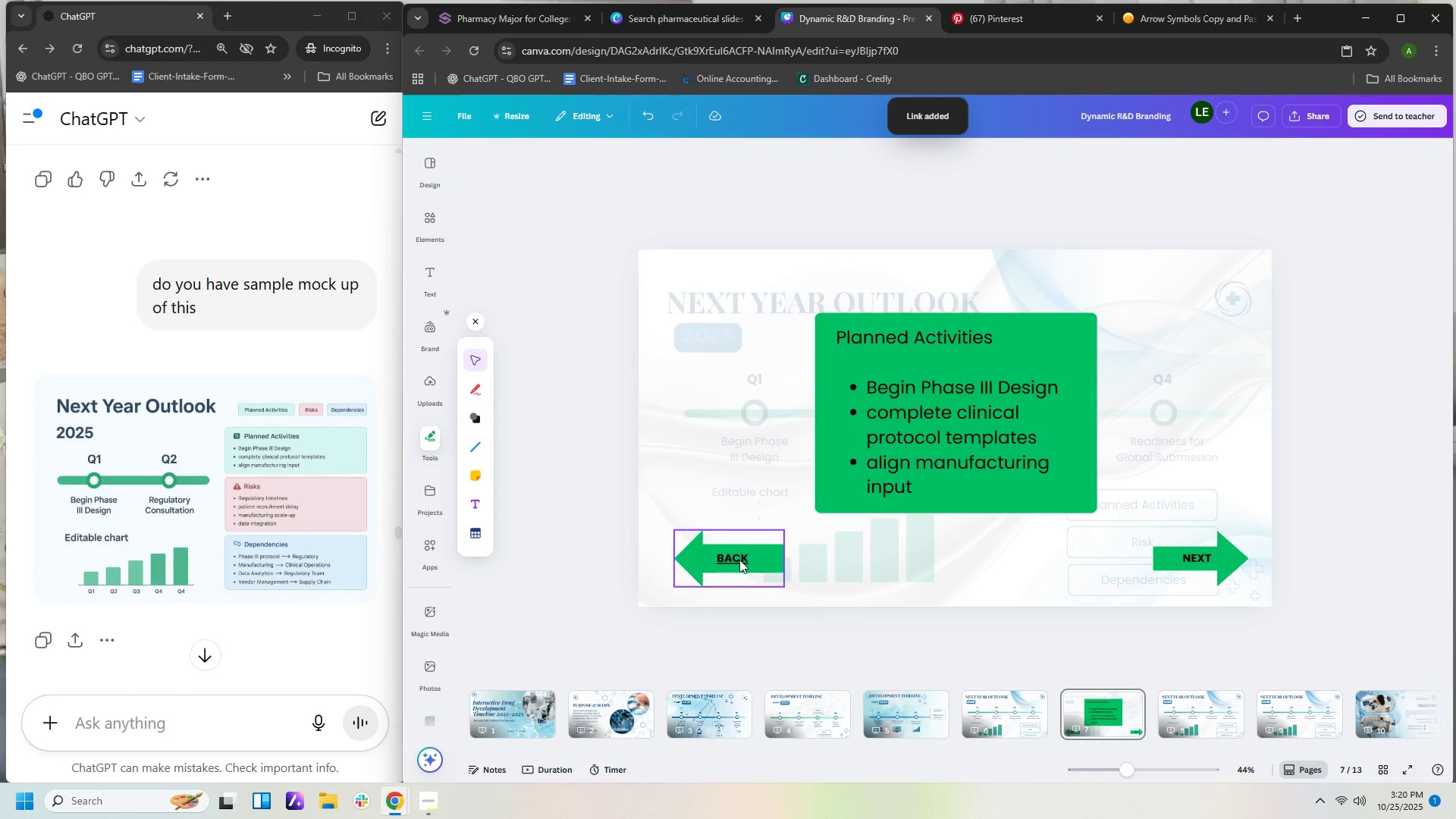 
left_click([730, 554])
 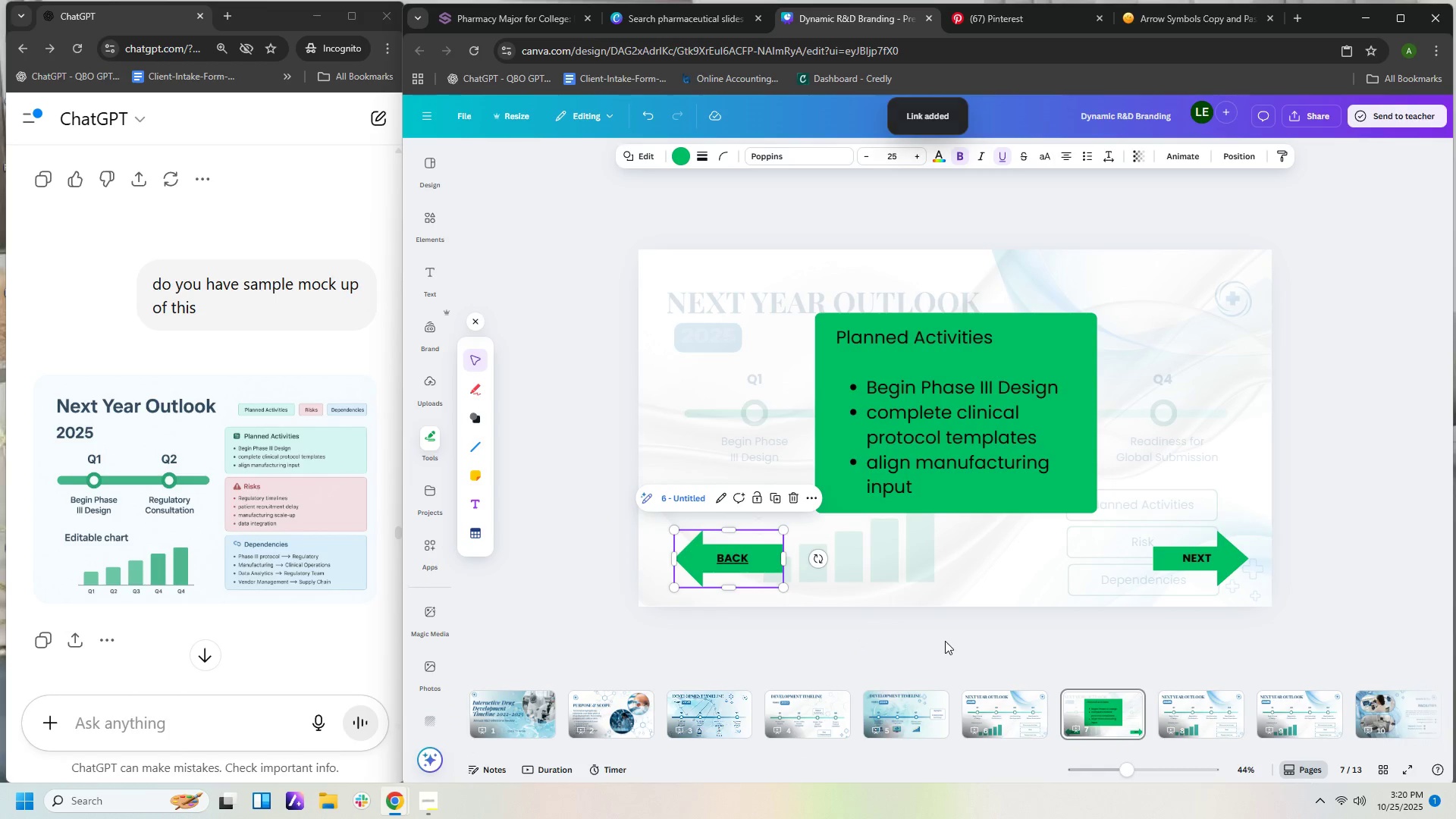 
left_click([945, 642])
 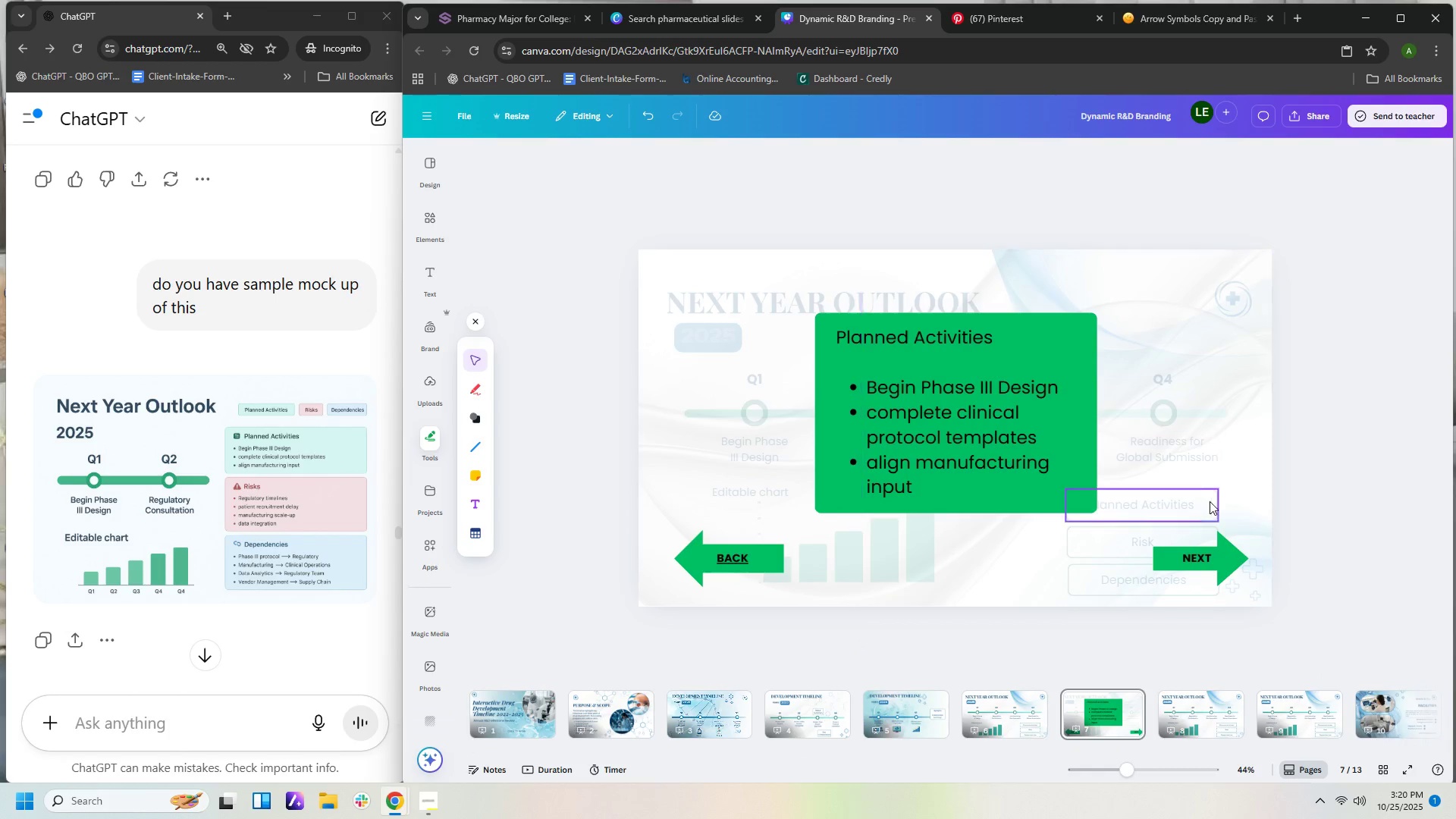 
wait(6.37)
 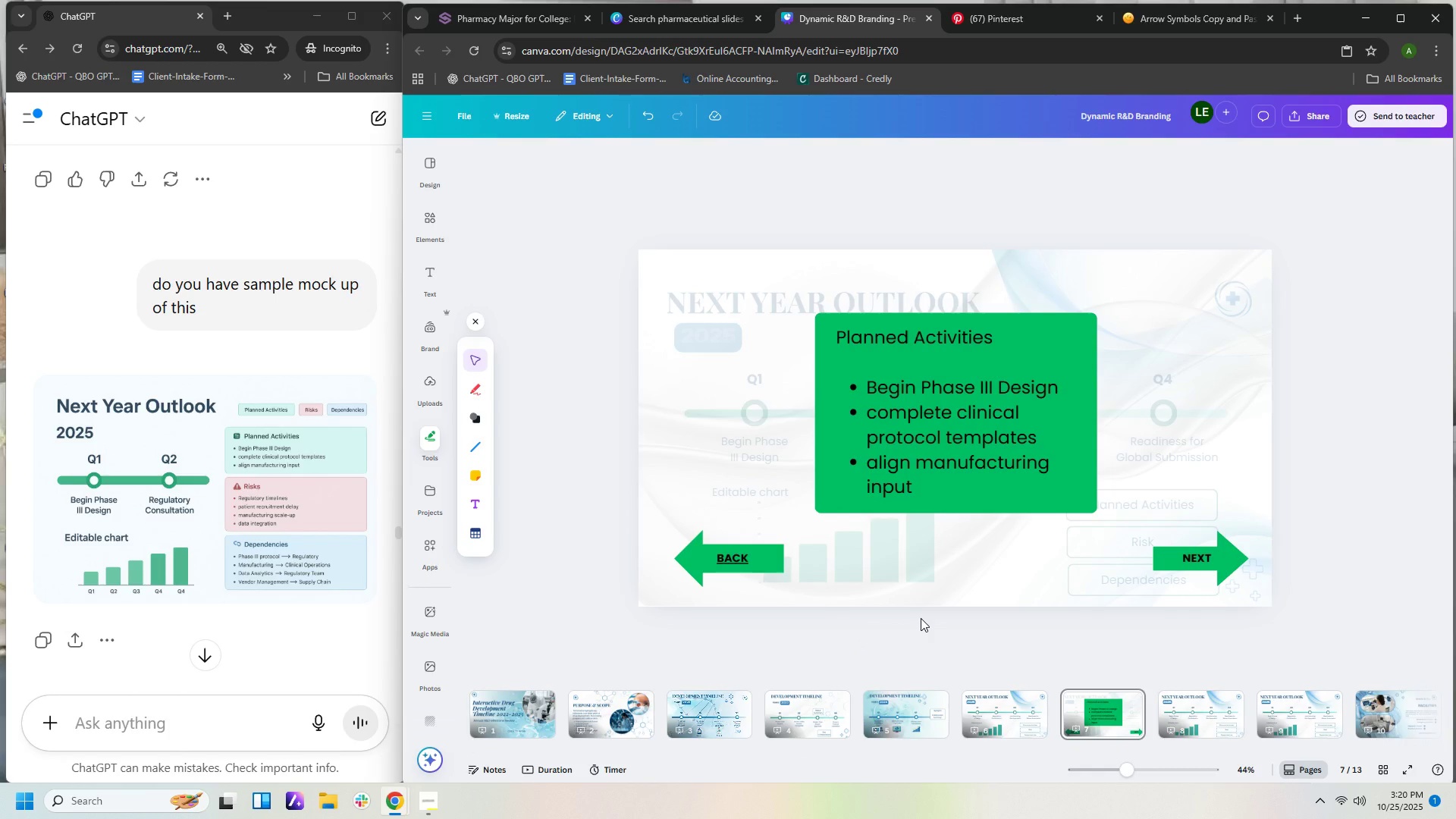 
left_click([1210, 558])
 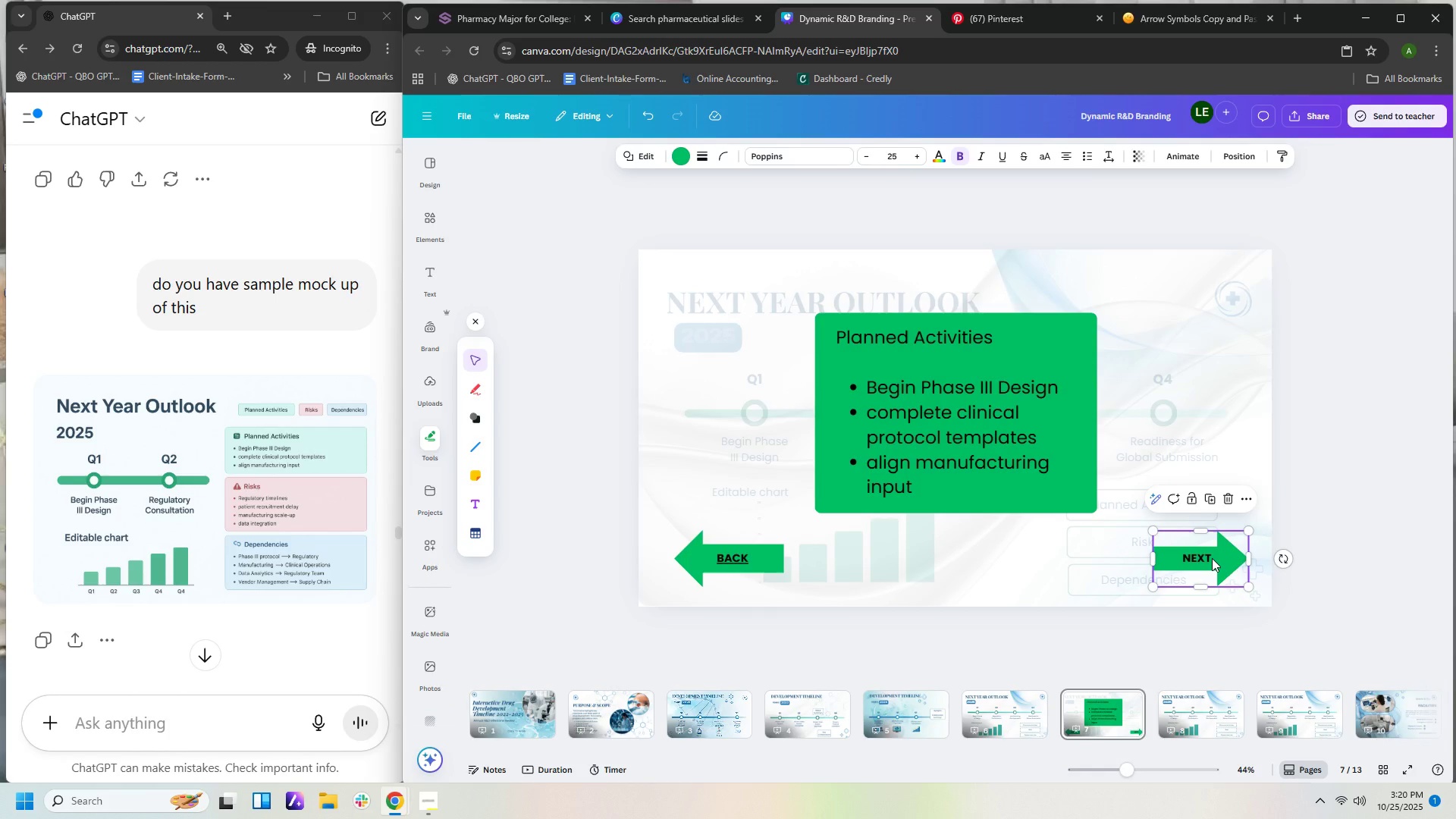 
left_click_drag(start_coordinate=[1212, 558], to_coordinate=[1190, 550])
 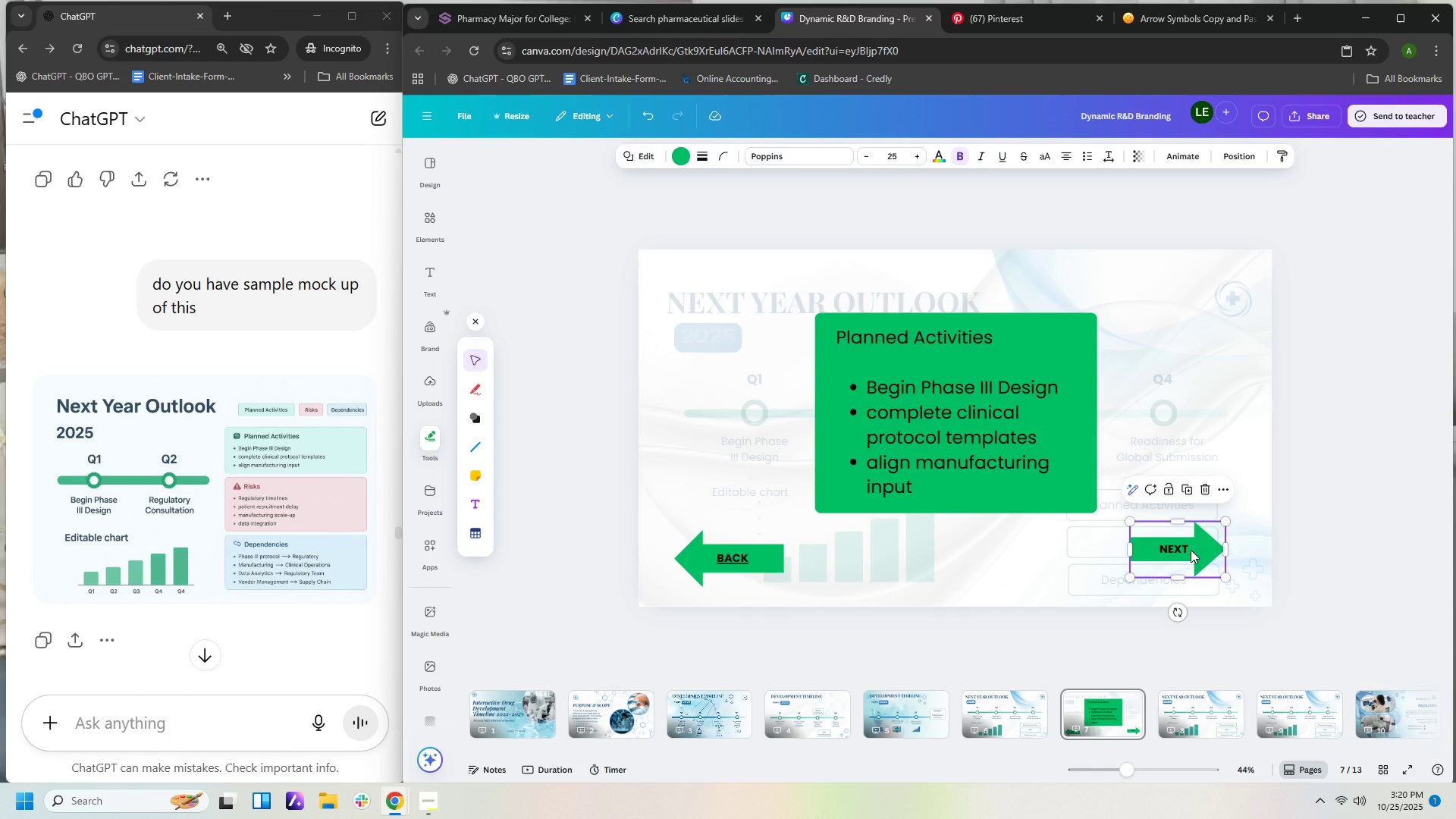 
key(Control+Z)
 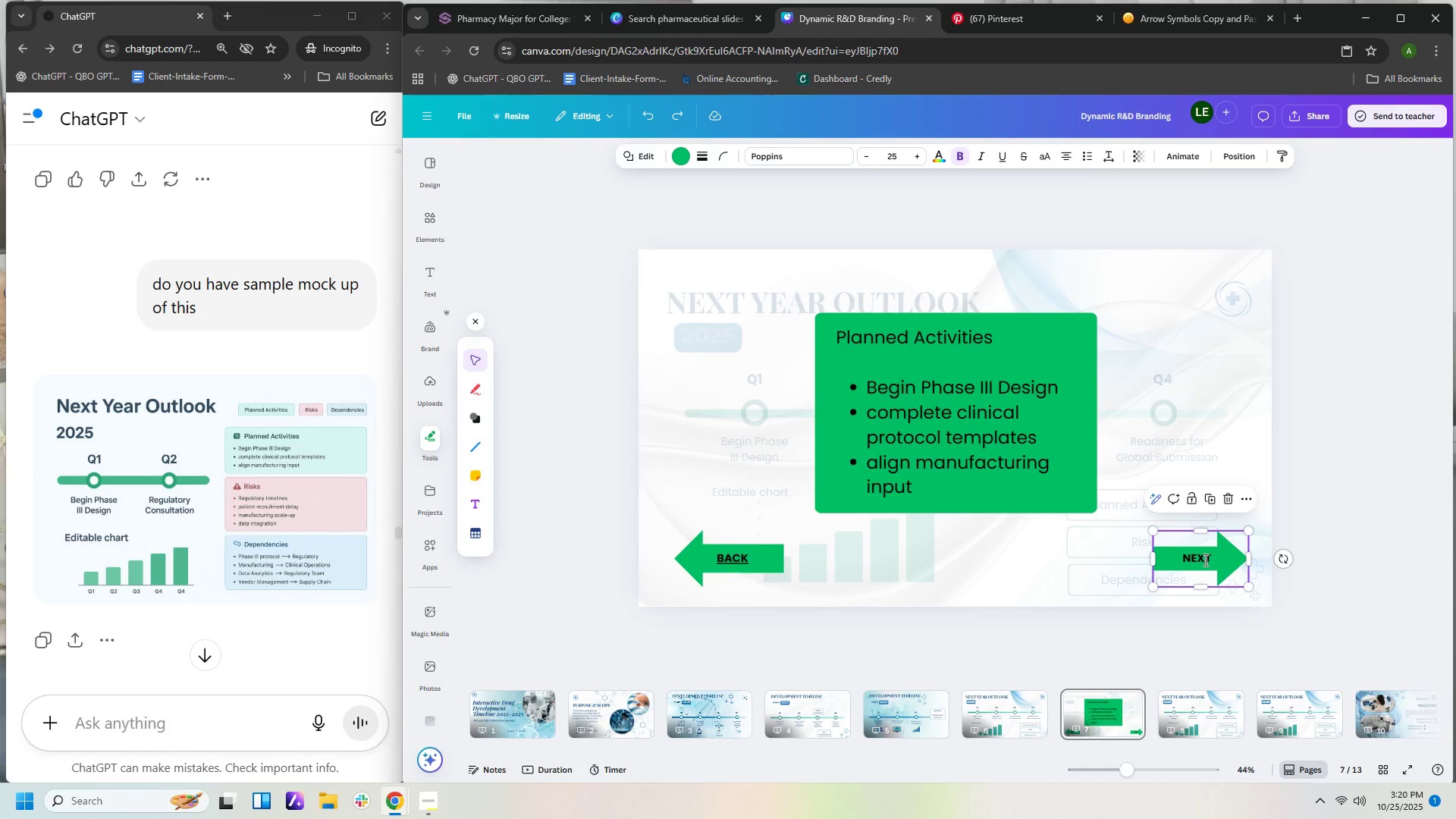 
double_click([1204, 560])
 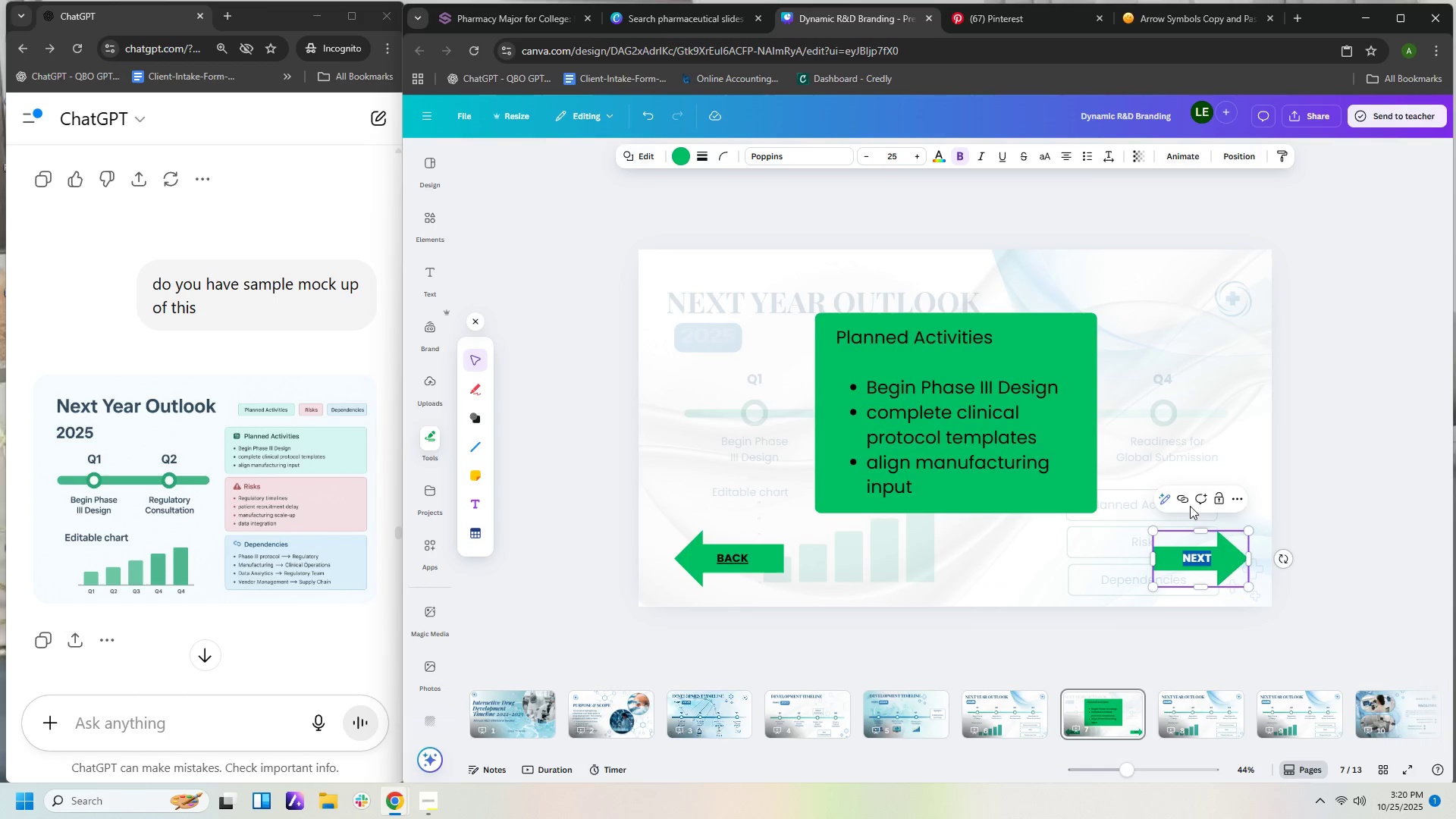 
left_click([1186, 497])
 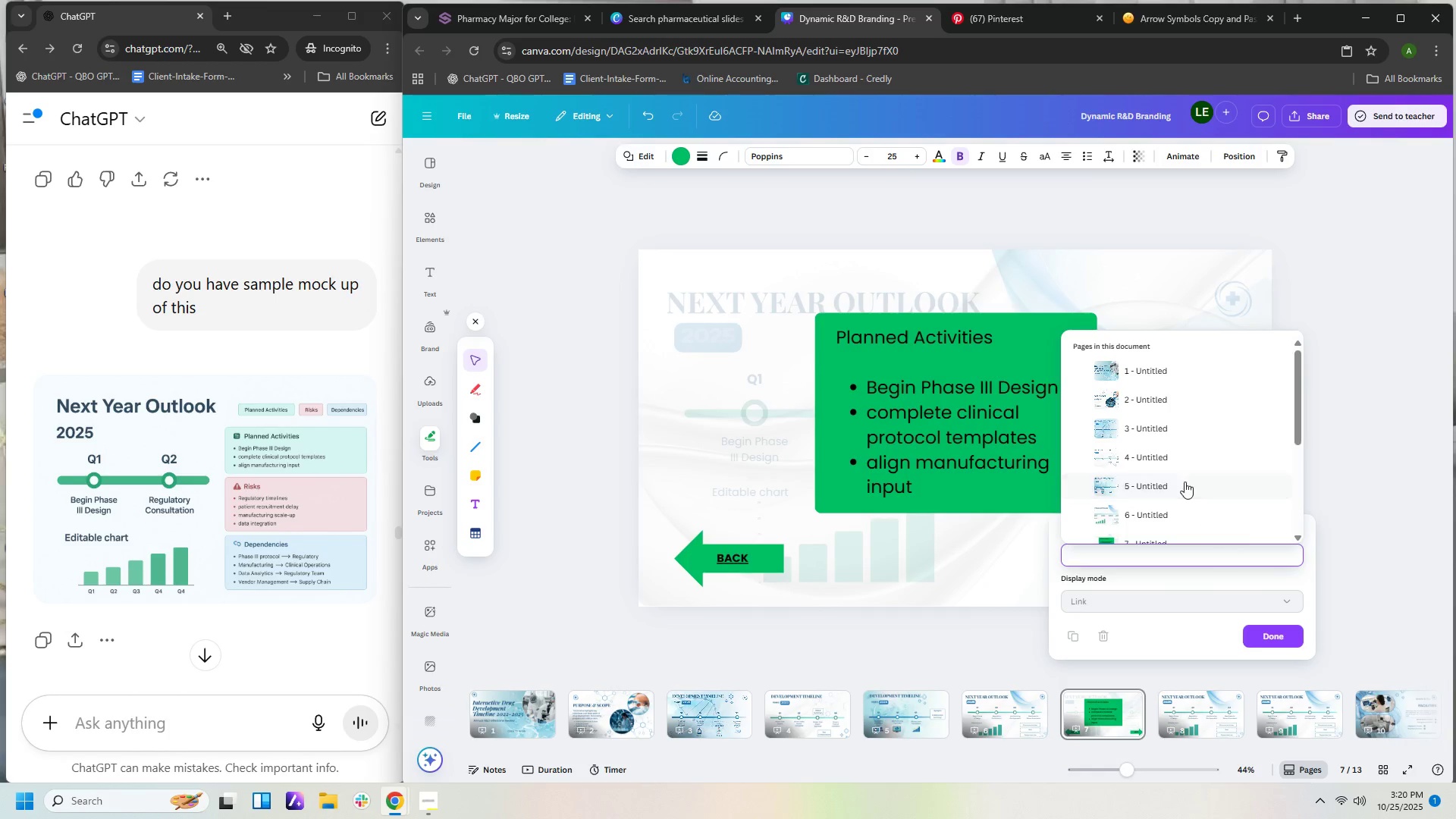 
scroll: coordinate [1191, 461], scroll_direction: down, amount: 2.0
 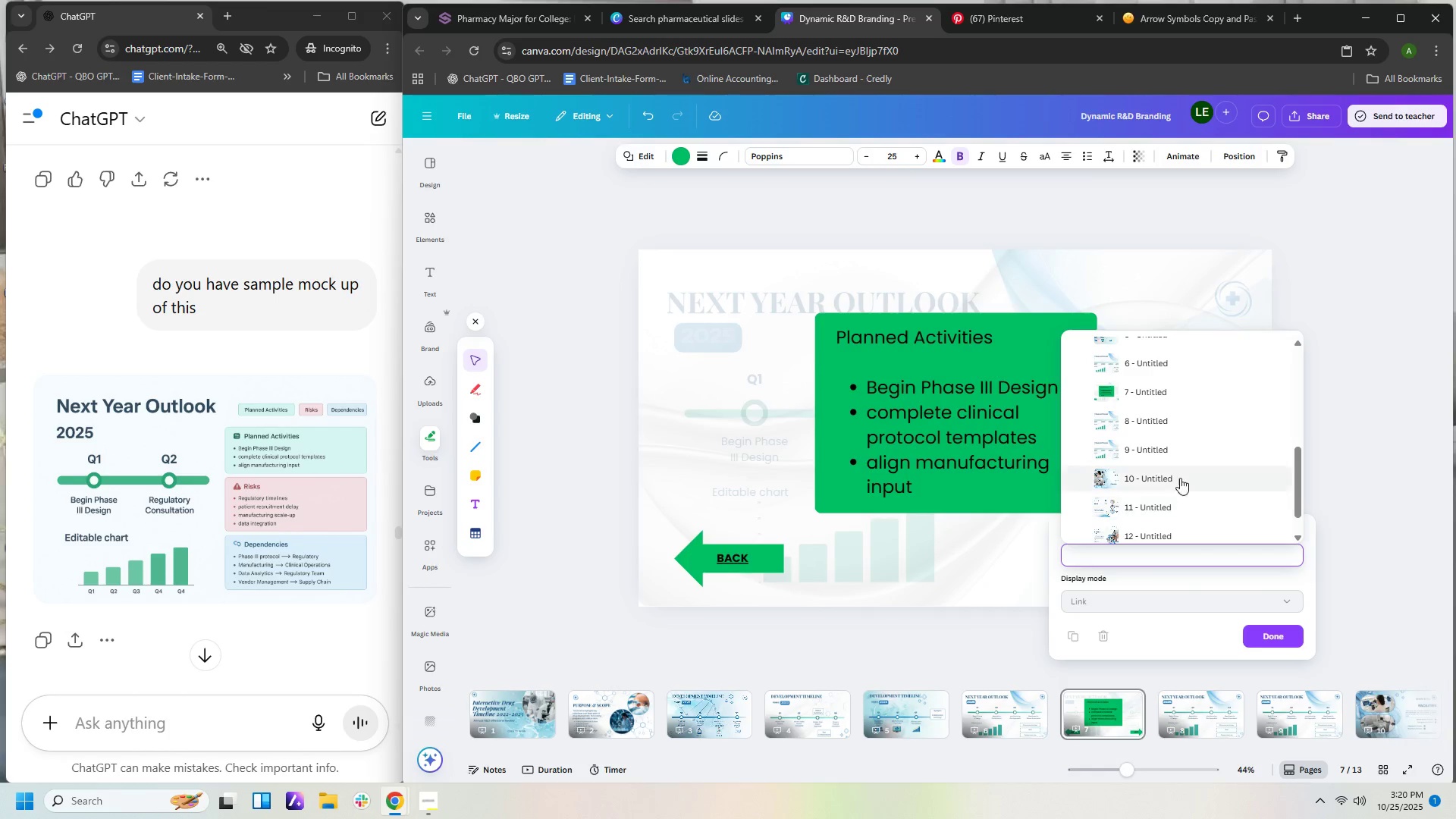 
left_click([1180, 476])
 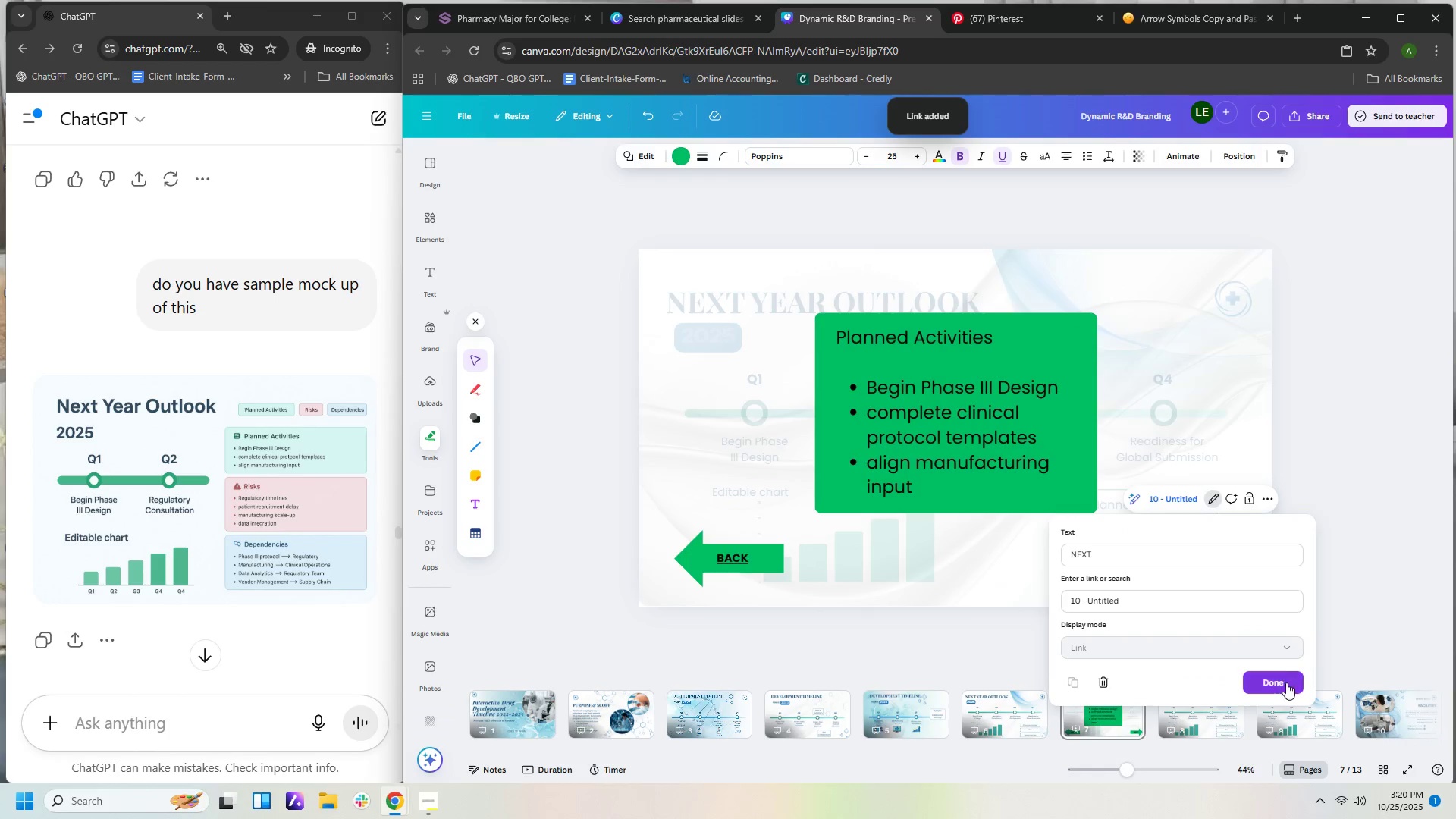 
left_click([1287, 683])
 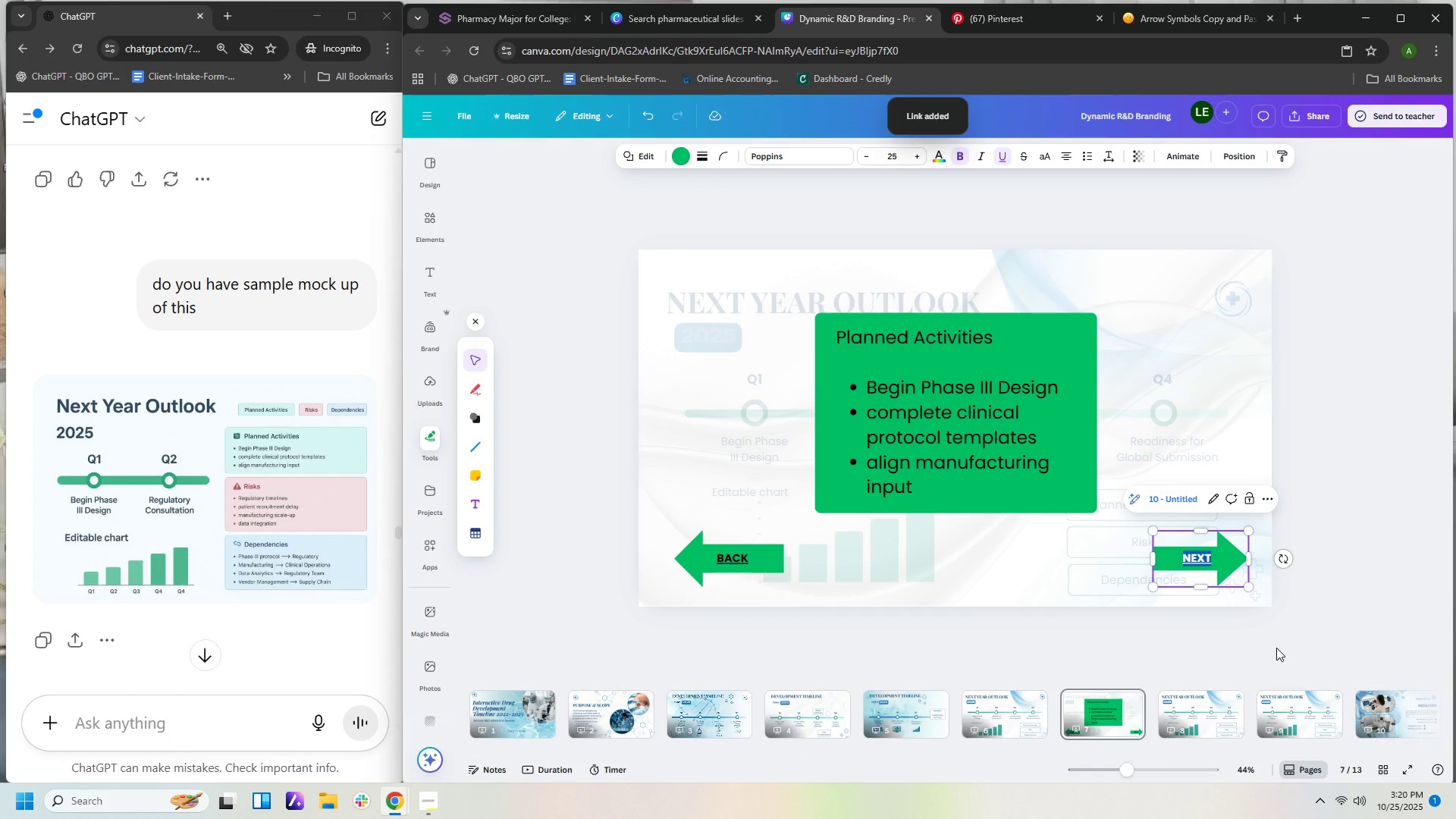 
left_click([1276, 648])
 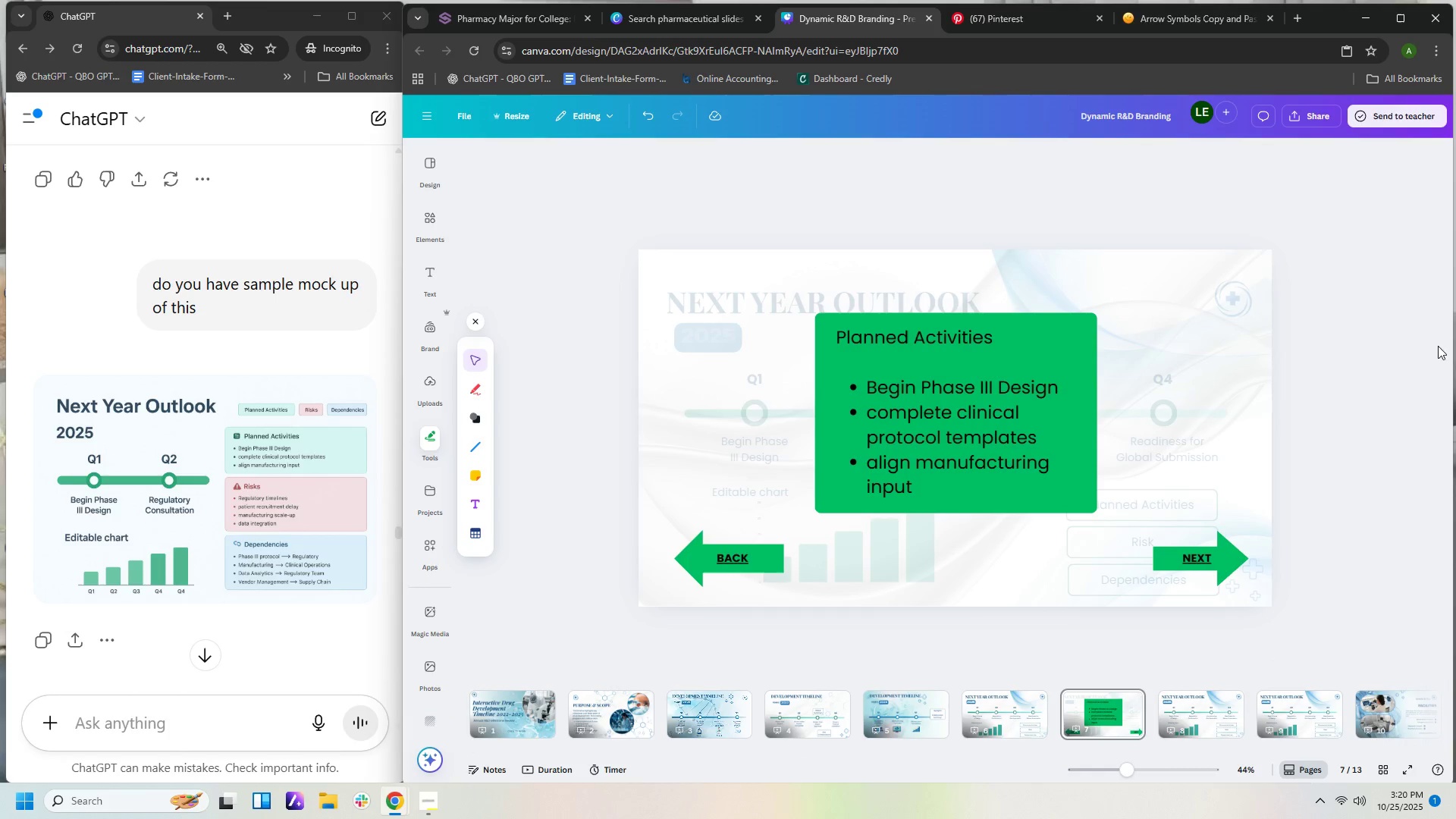 
wait(5.44)
 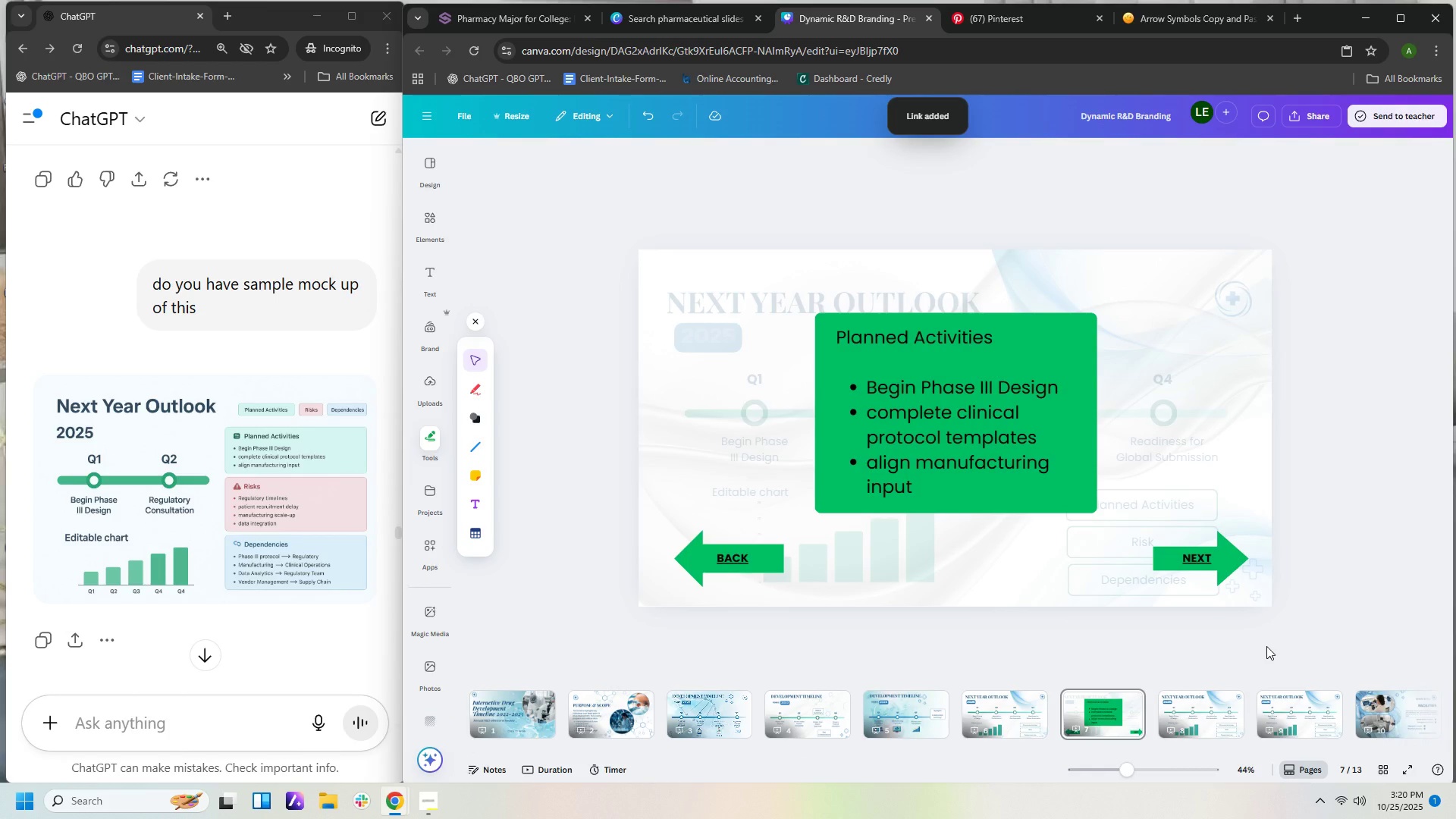 
left_click([1036, 371])
 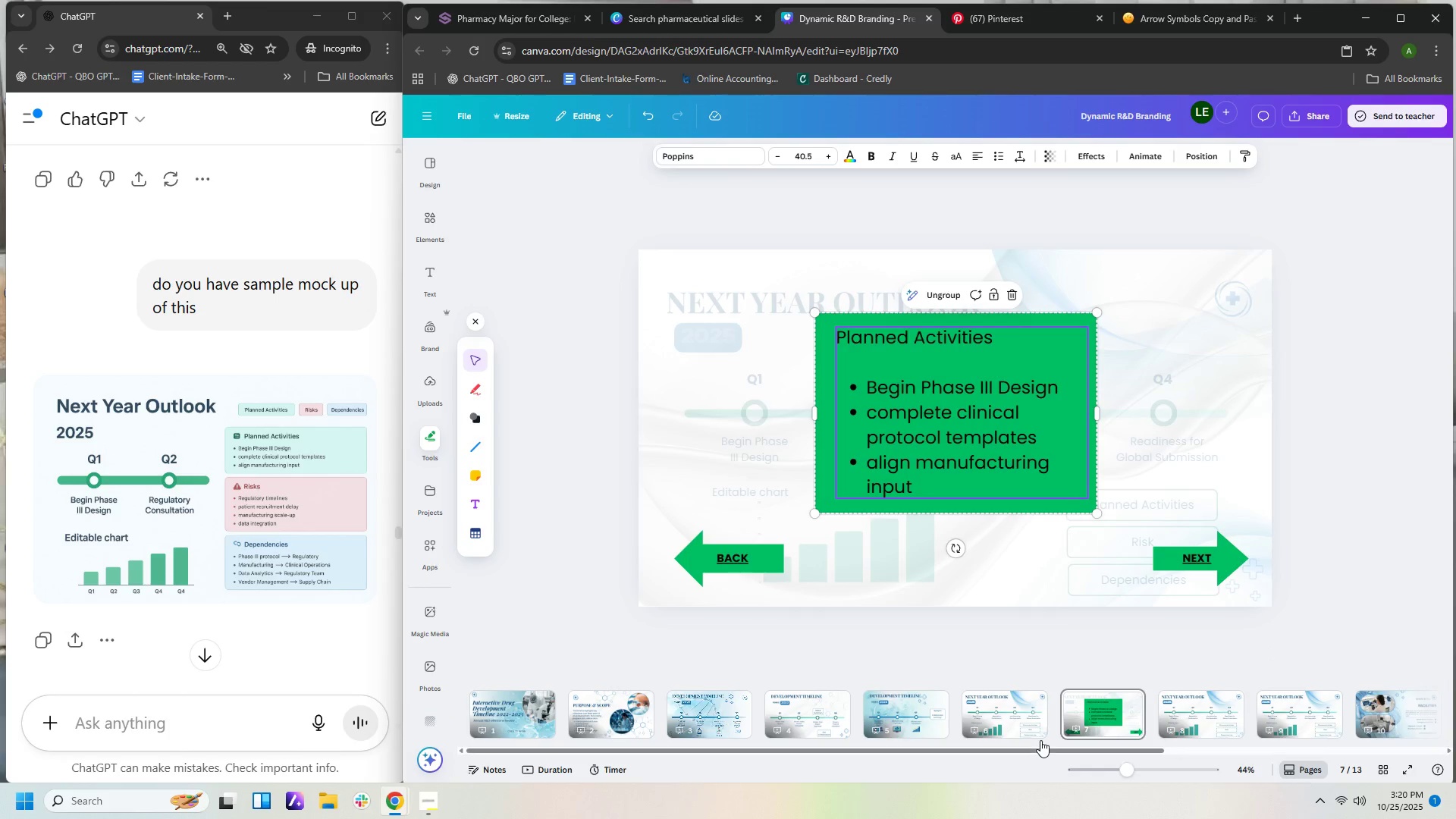 
mouse_move([1005, 719])
 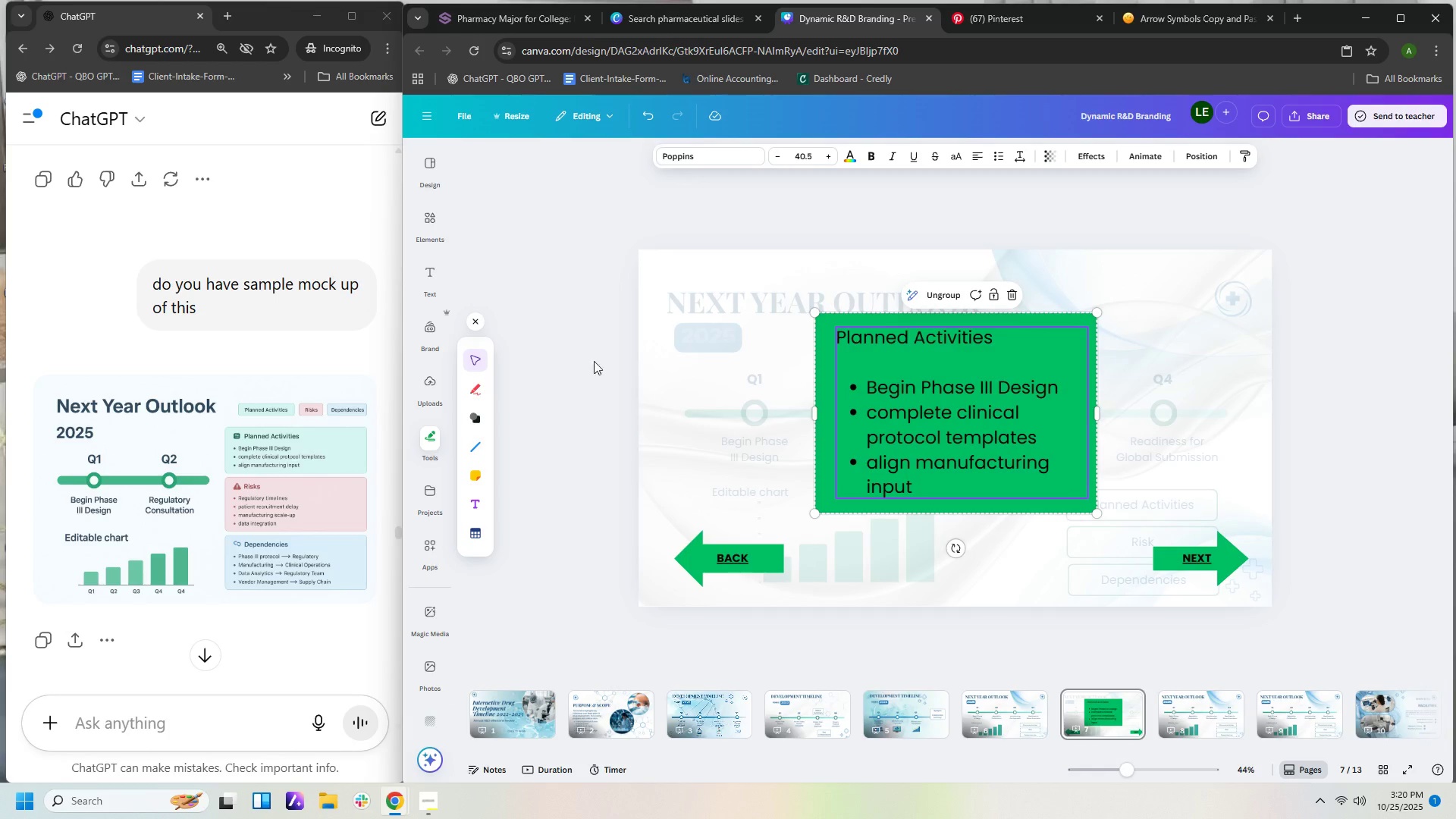 
left_click_drag(start_coordinate=[563, 386], to_coordinate=[1203, 582])
 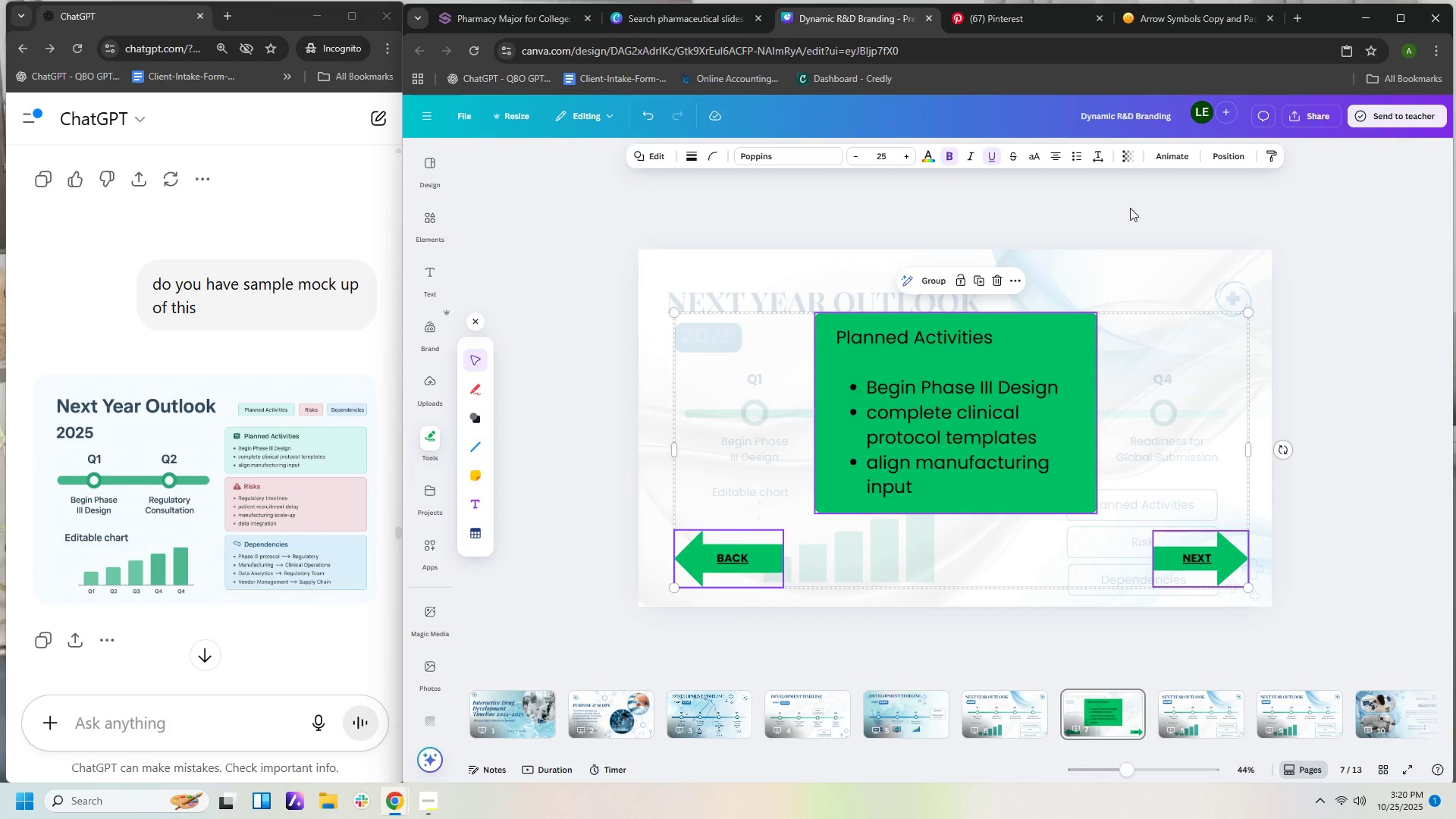 
left_click([1160, 152])
 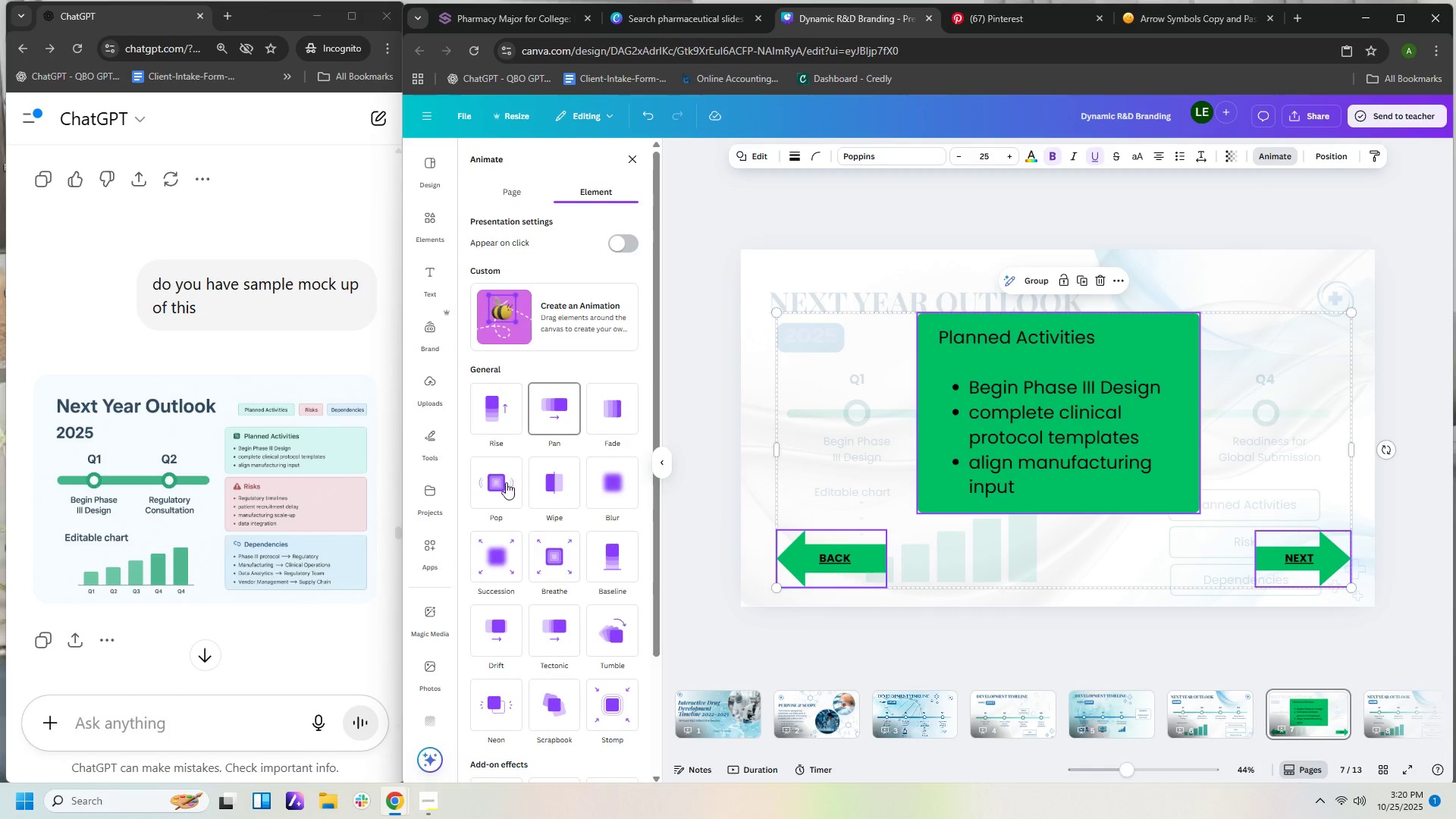 
left_click([501, 487])
 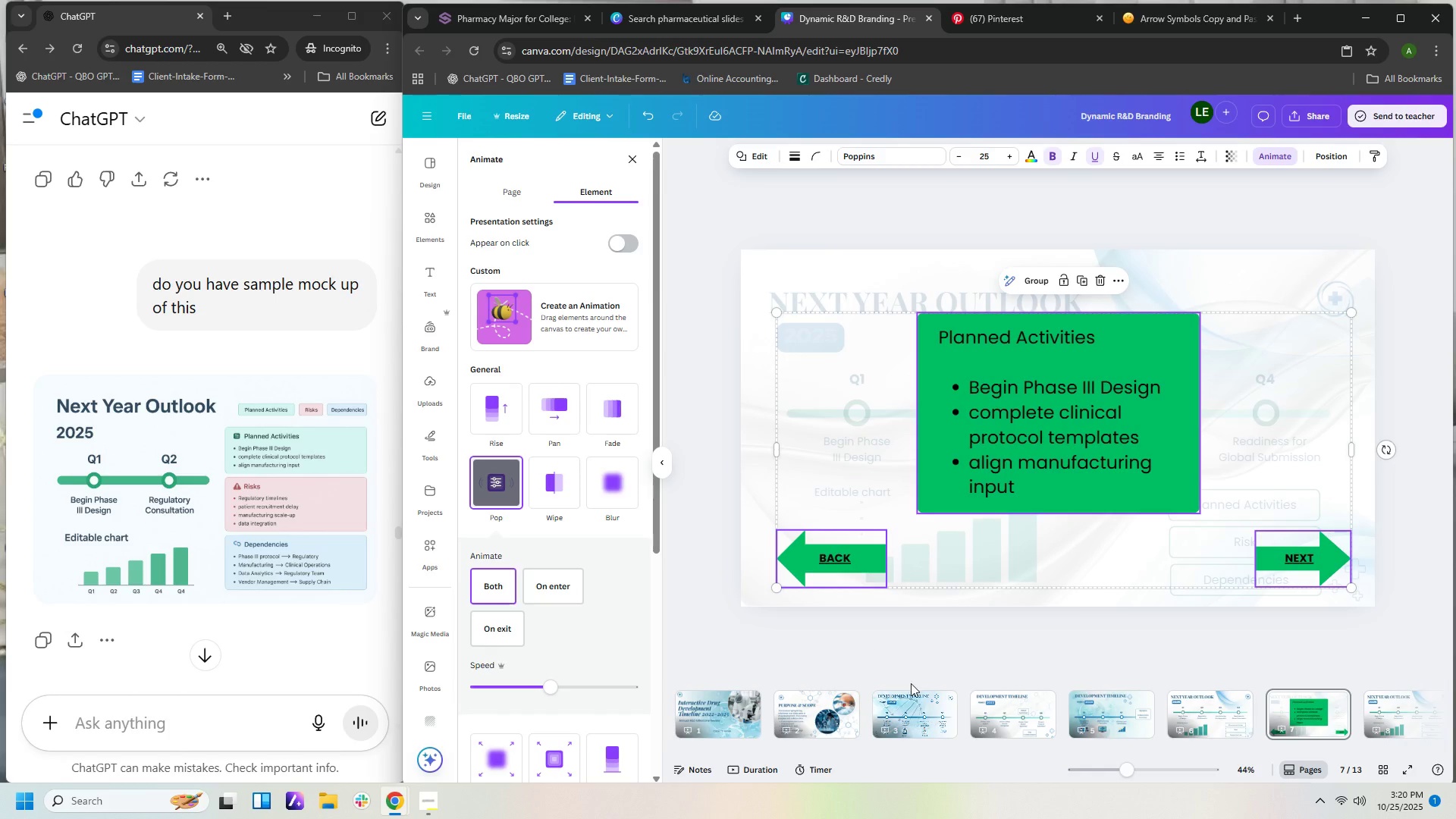 
left_click([1217, 706])
 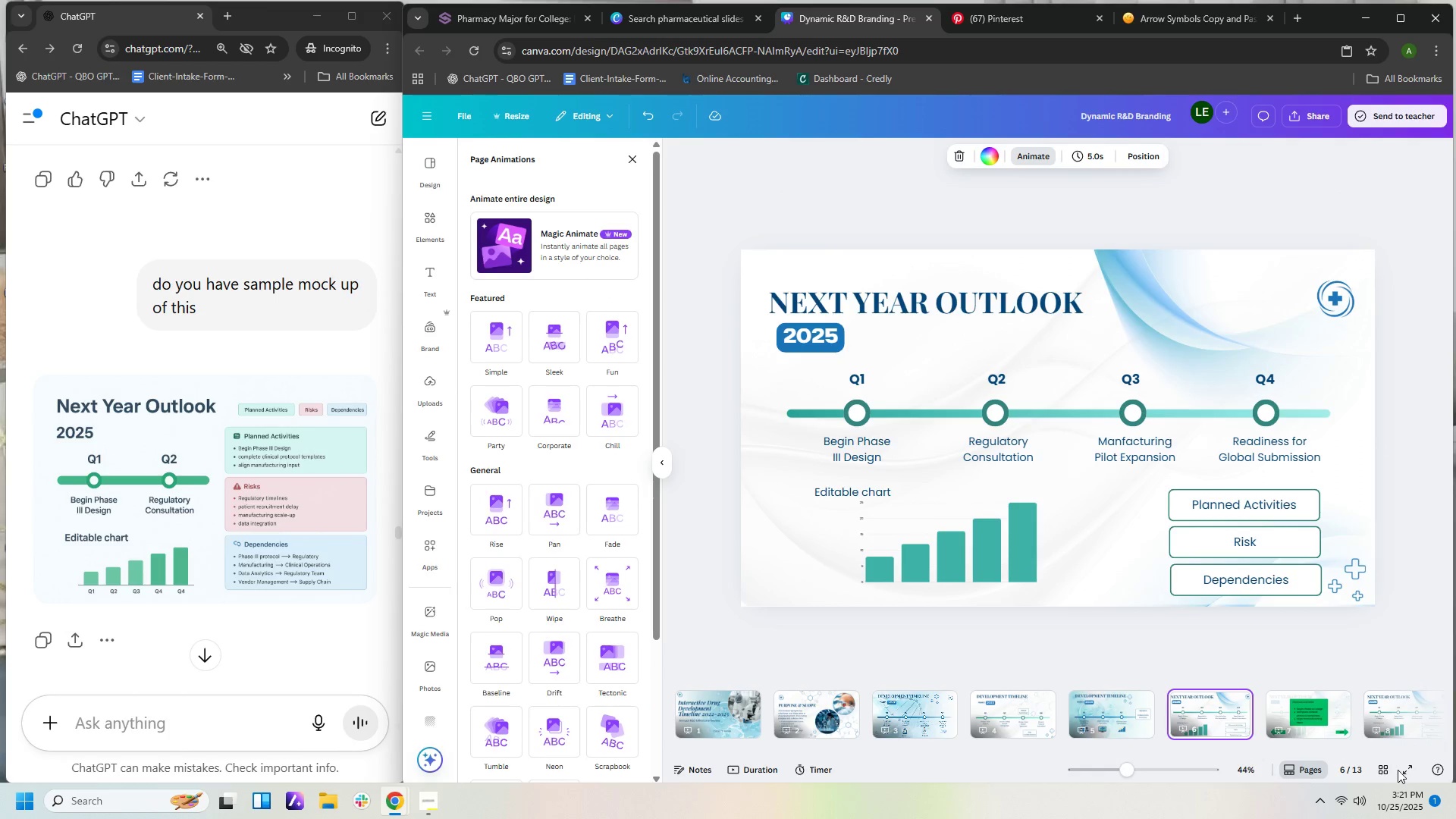 
left_click([1411, 770])
 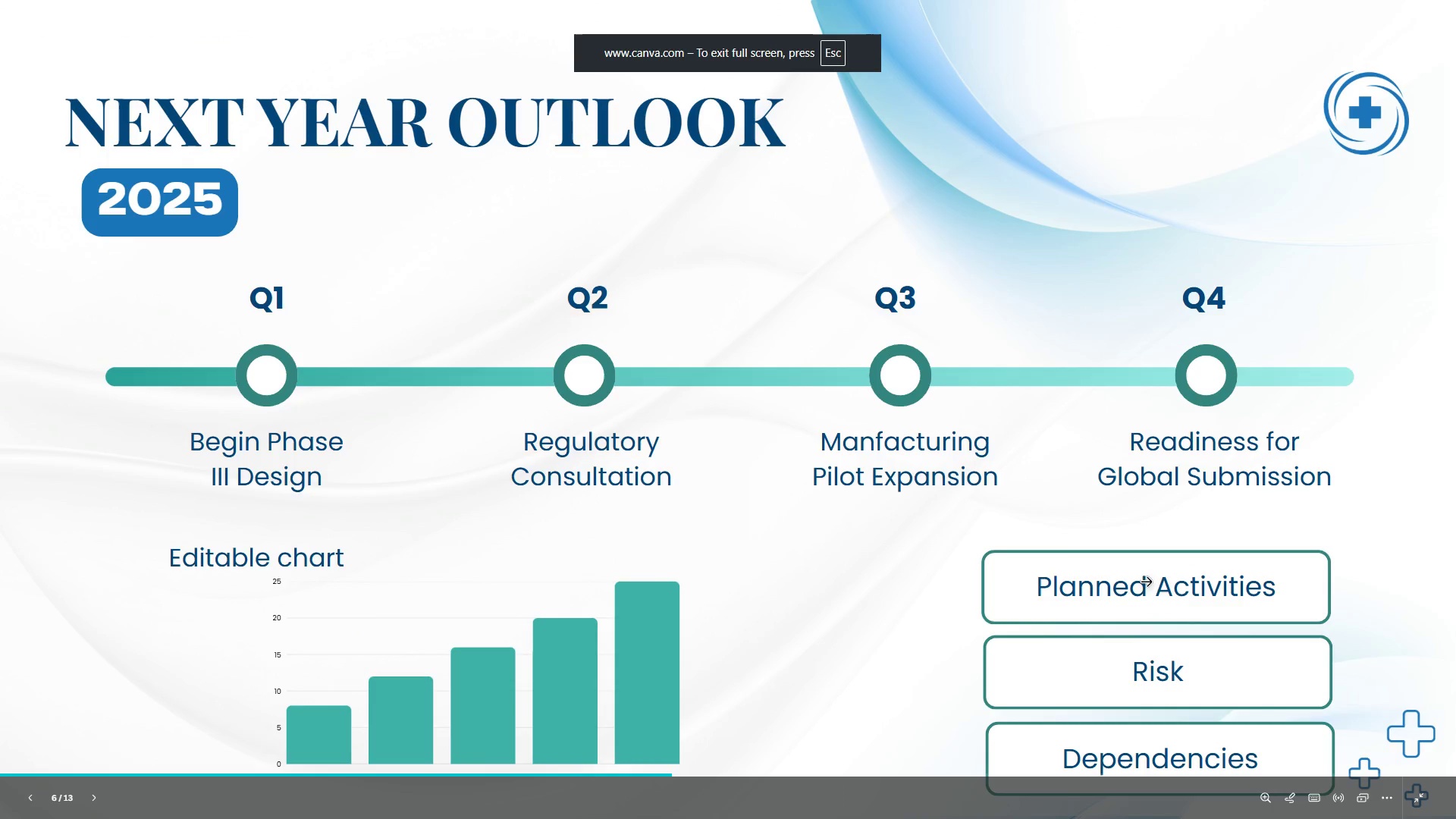 
left_click([1147, 587])
 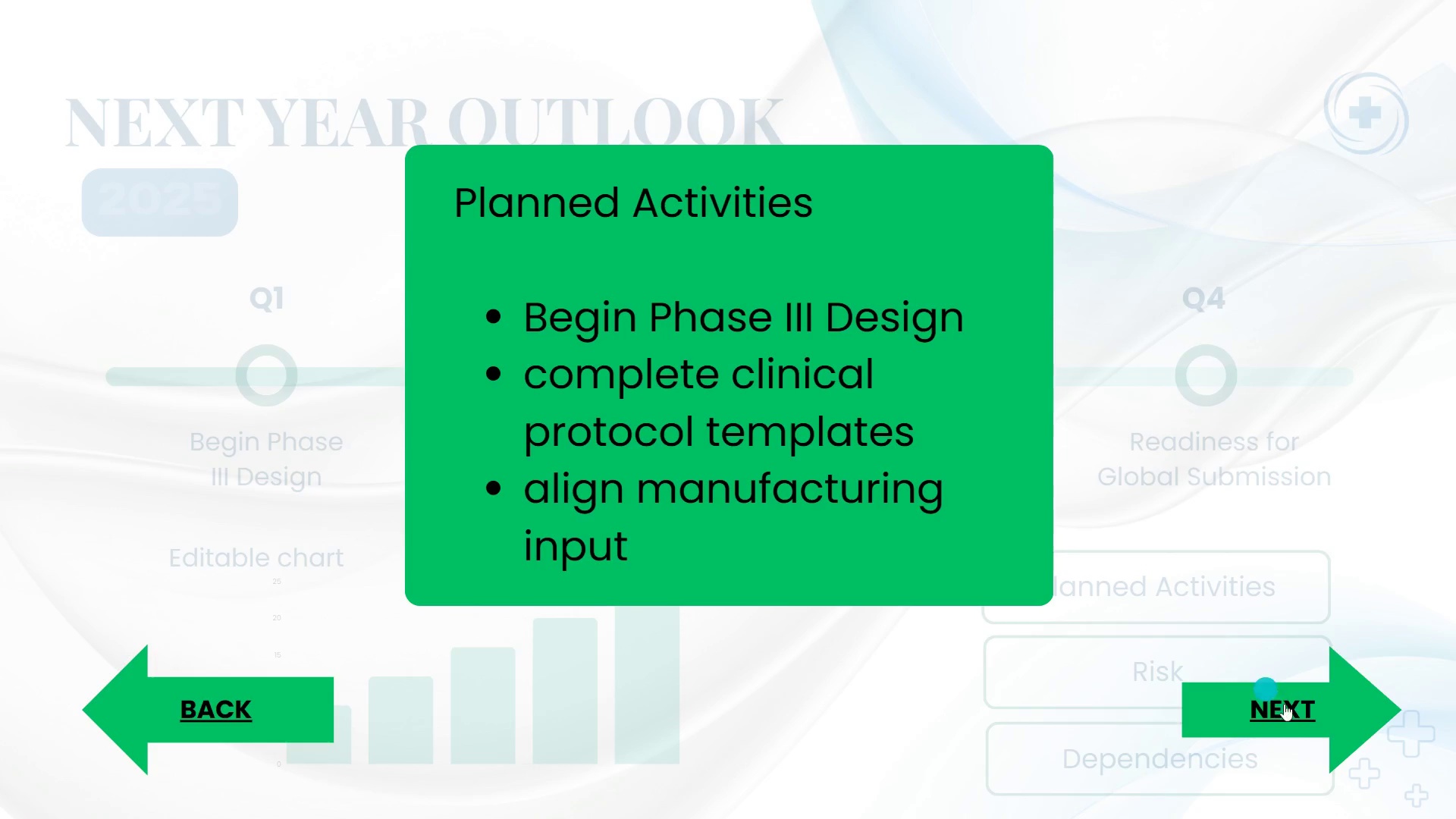 
left_click([1283, 704])
 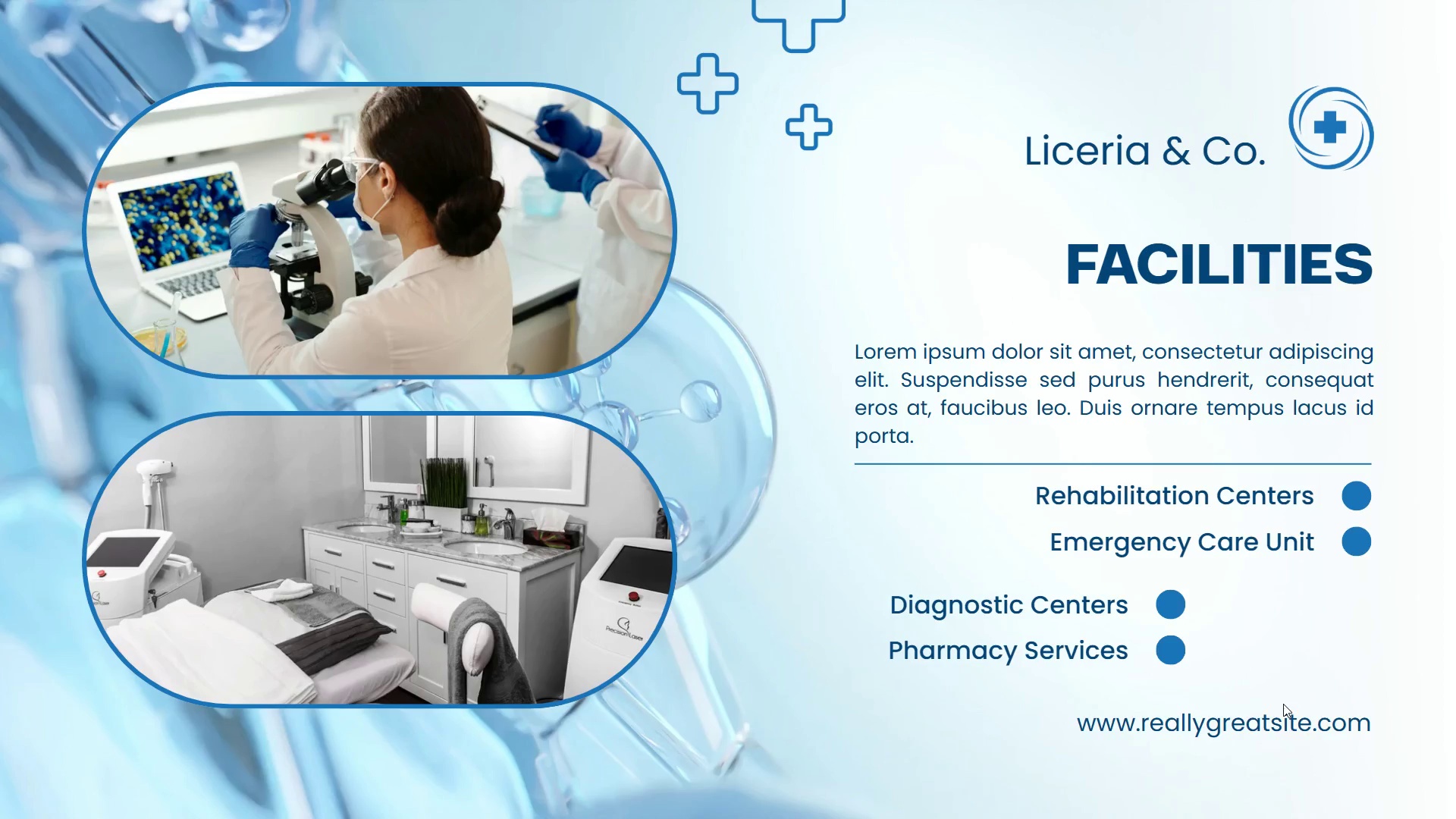 
key(ArrowLeft)
 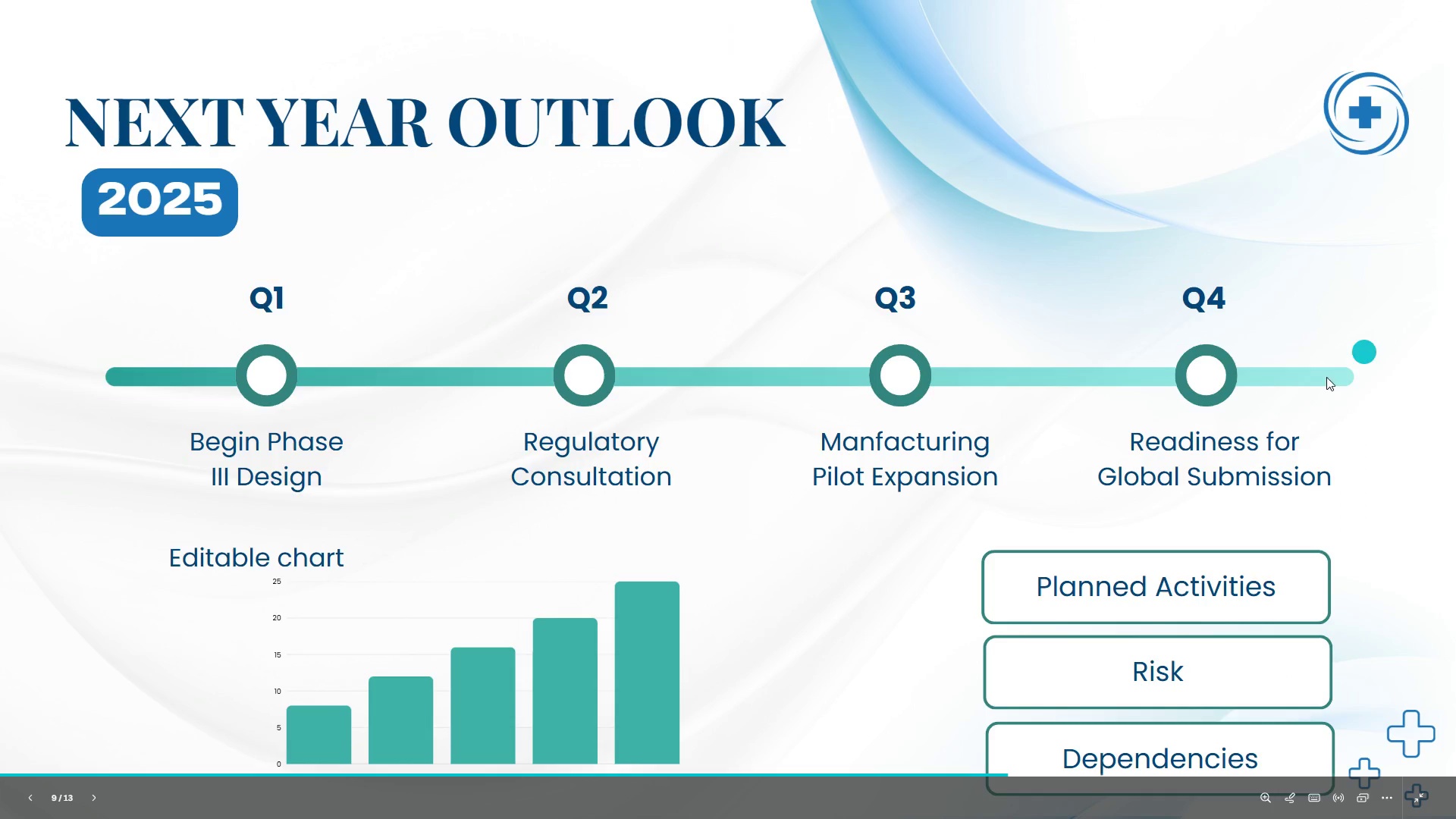 
key(ArrowLeft)
 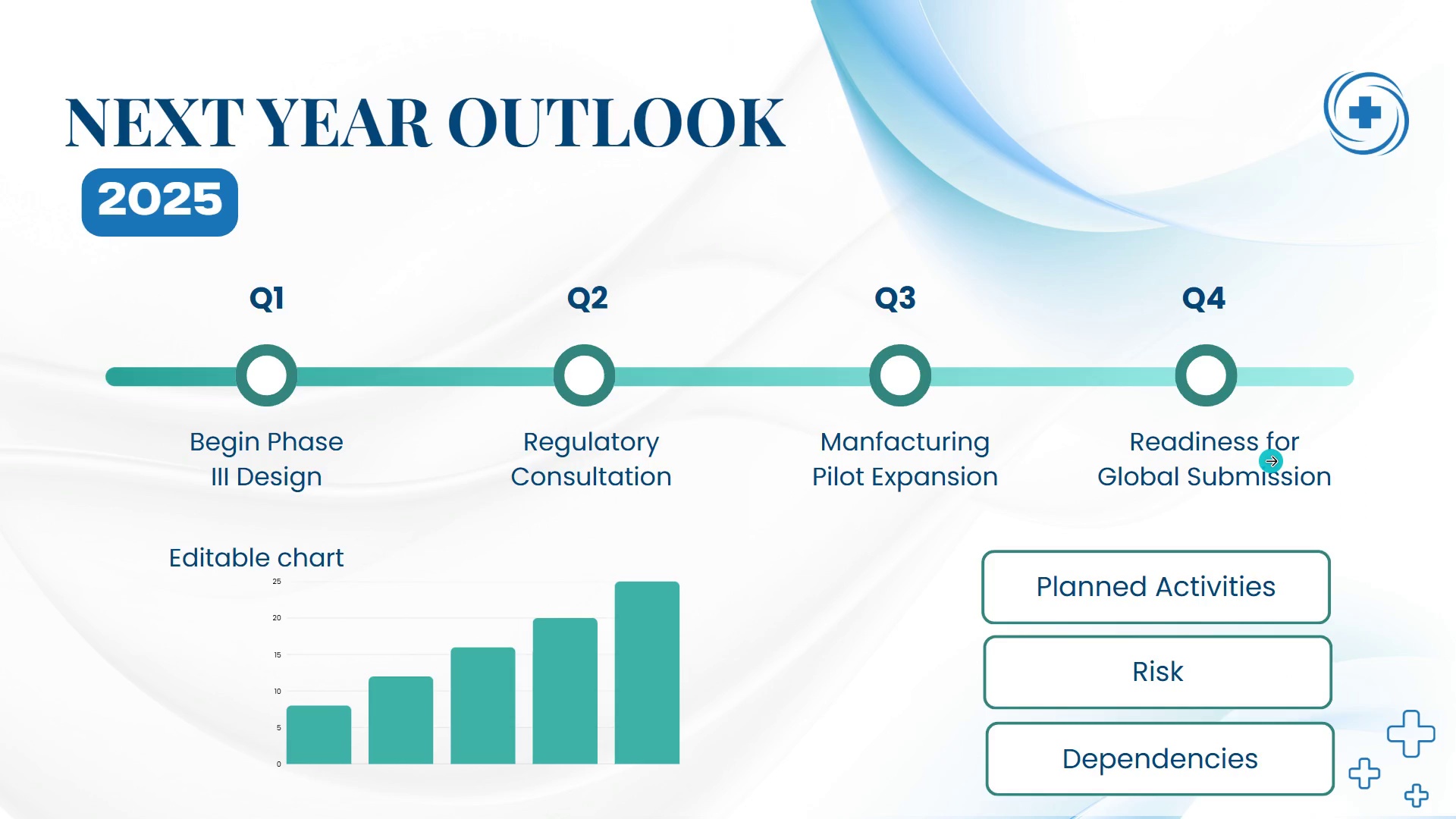 
key(ArrowLeft)
 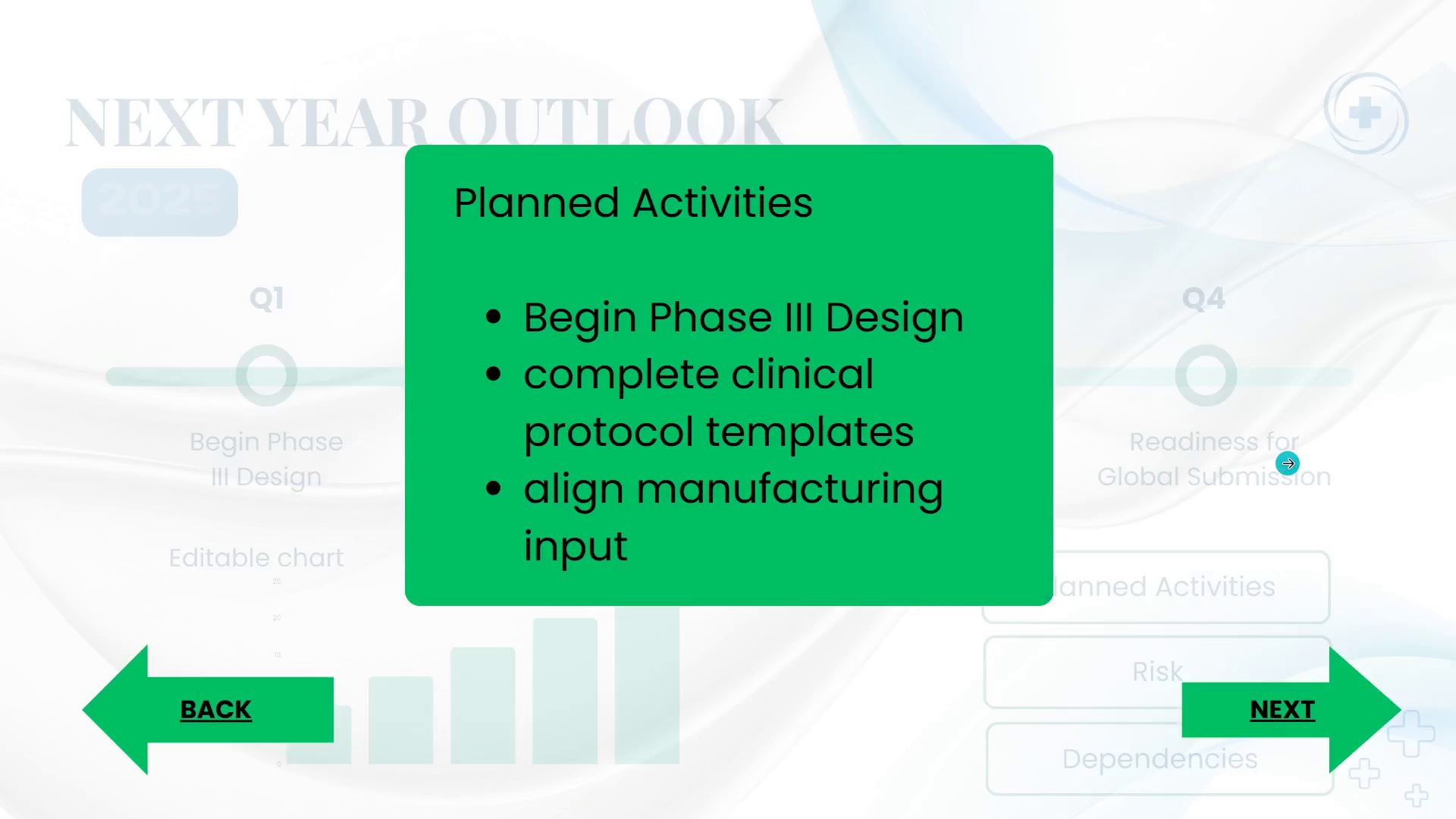 
key(ArrowLeft)
 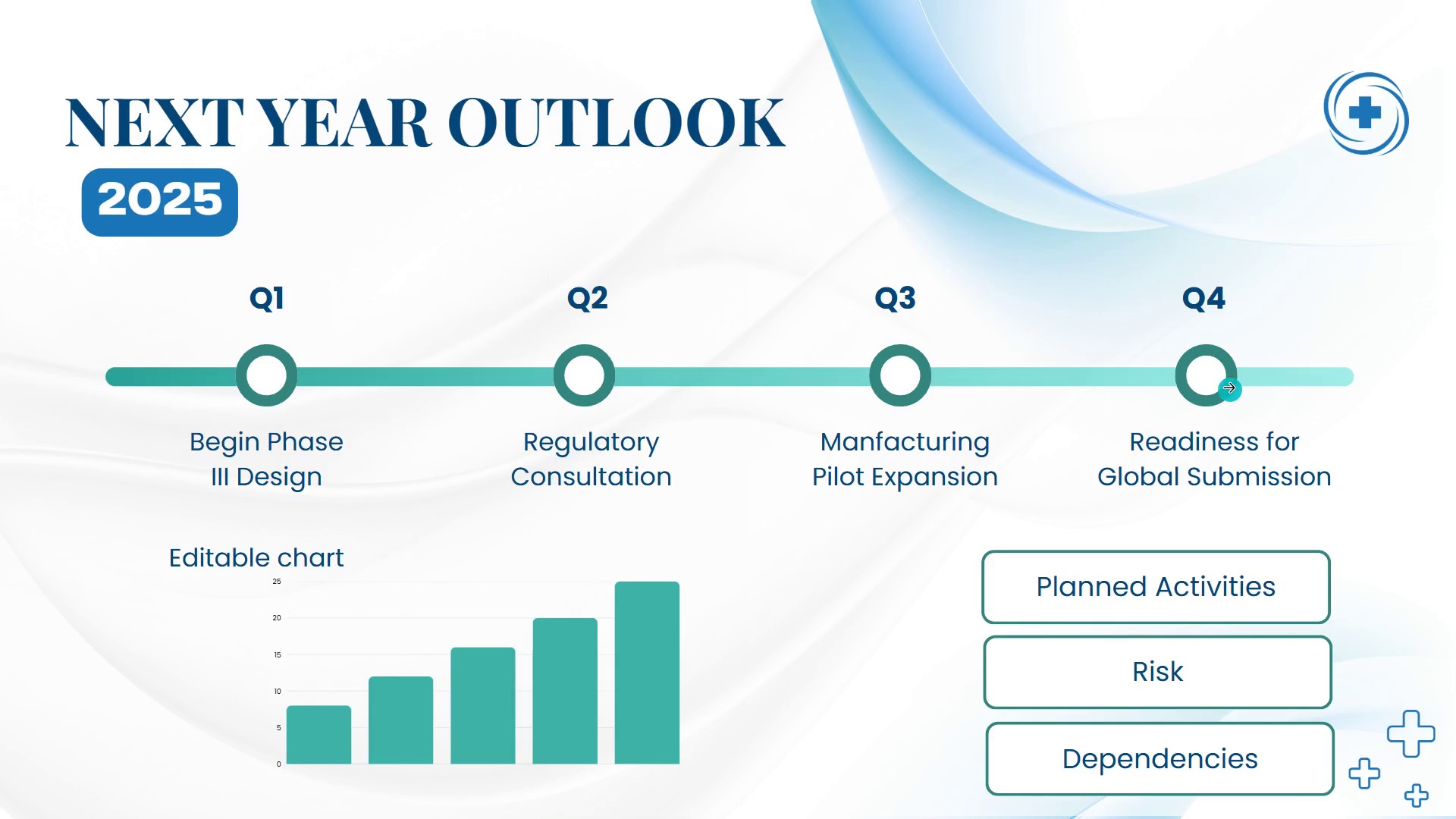 
key(ArrowLeft)
 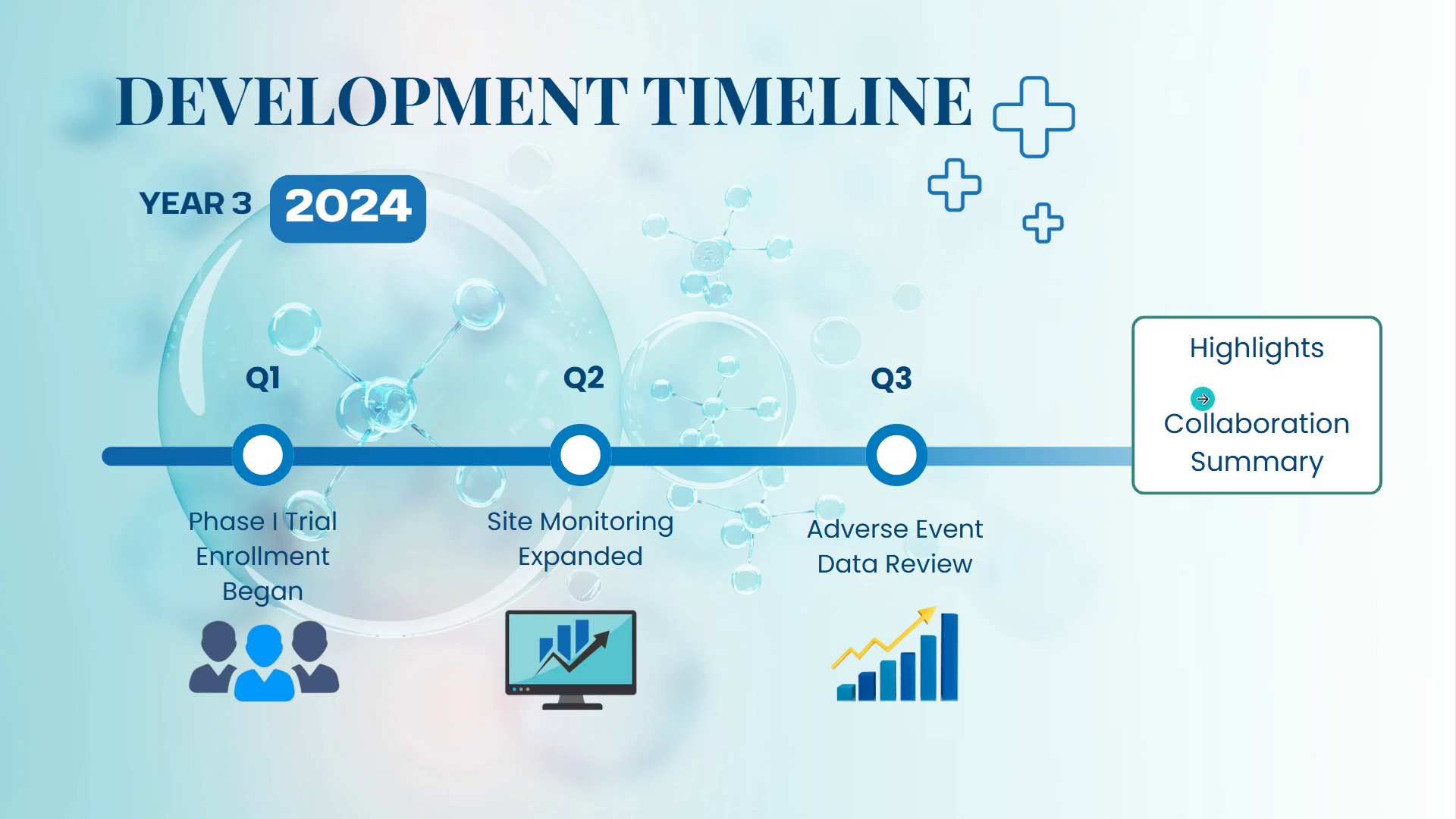 
key(ArrowRight)
 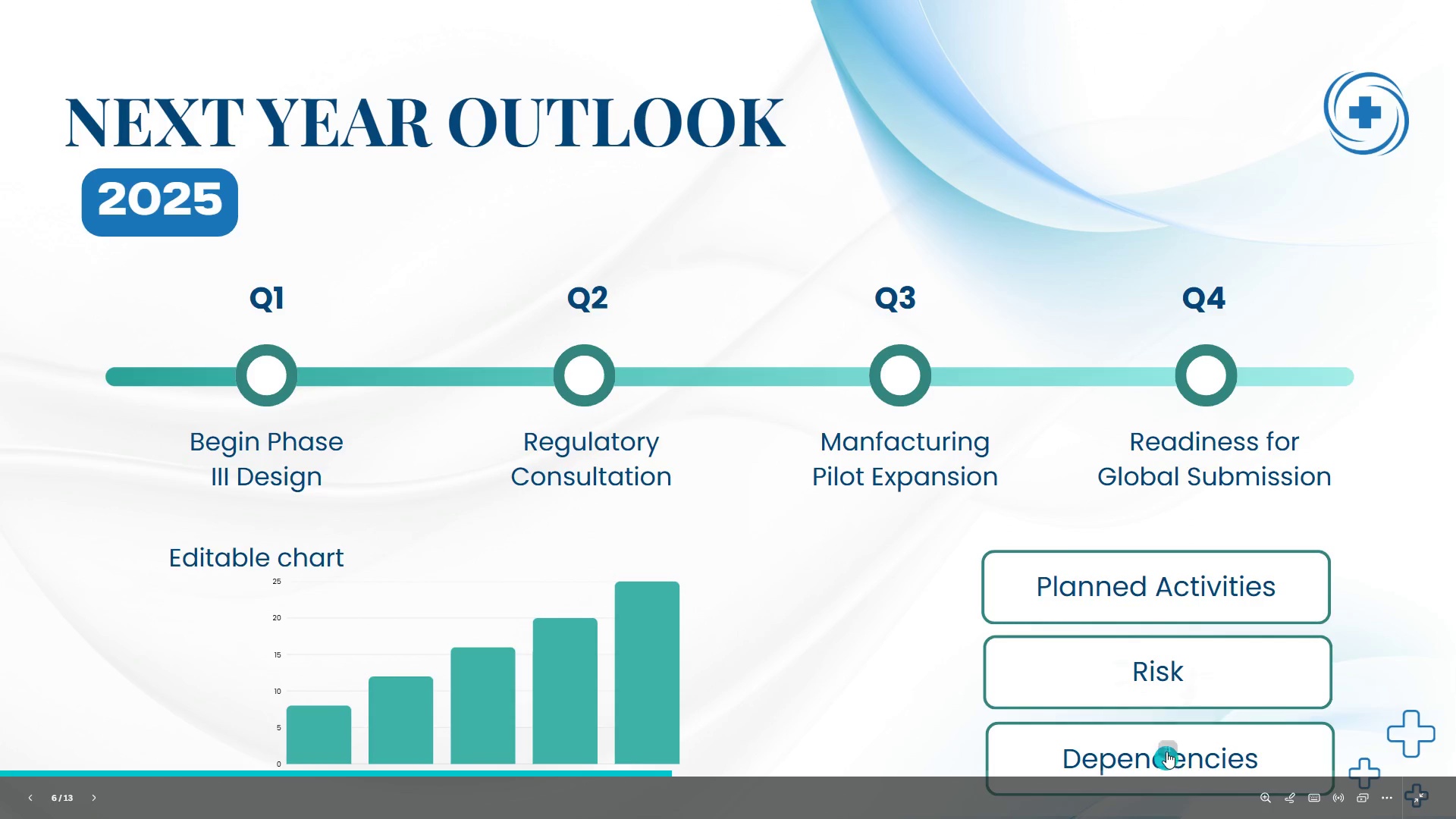 
left_click_drag(start_coordinate=[1171, 571], to_coordinate=[1175, 558])
 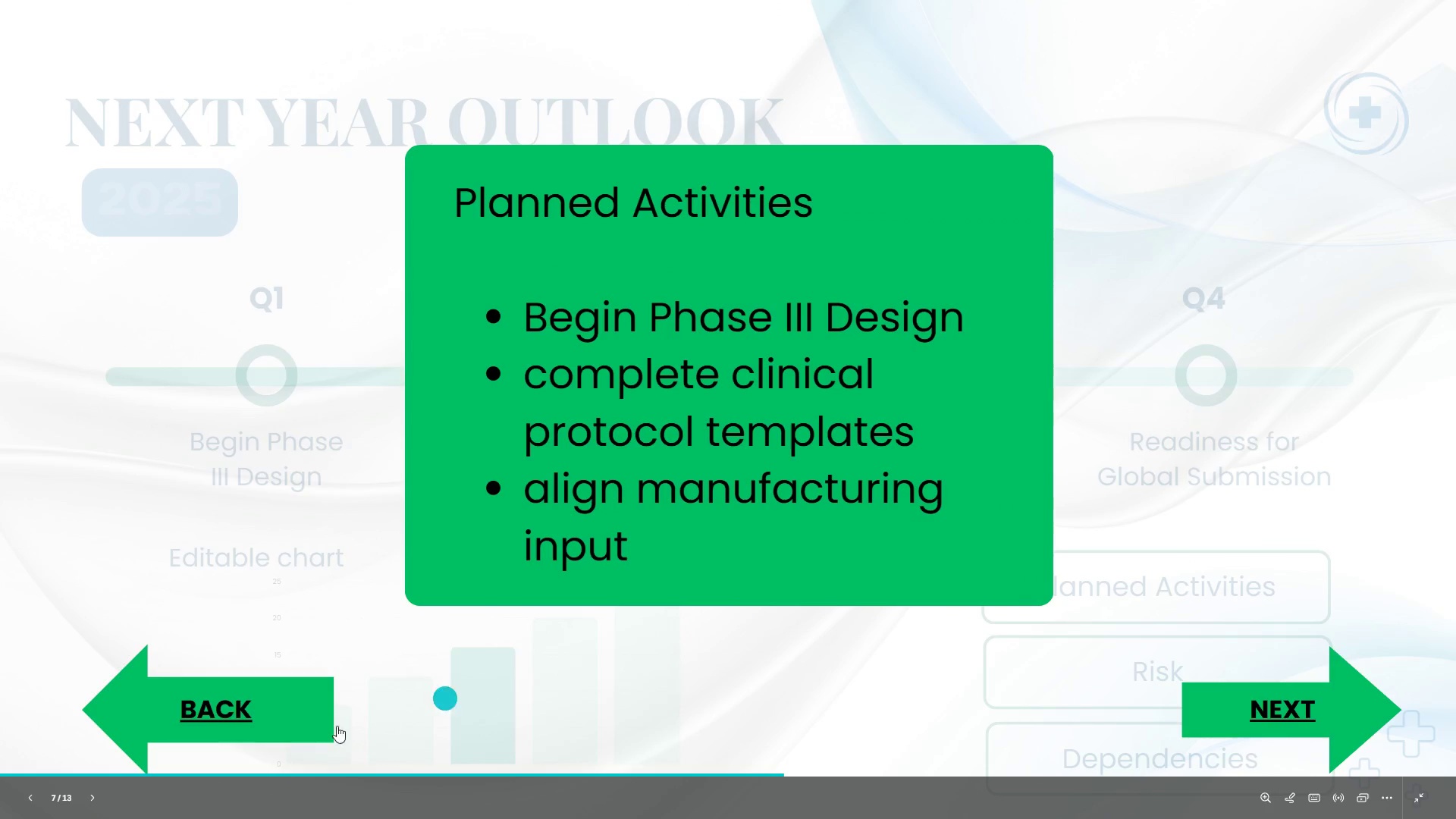 
left_click([222, 711])
 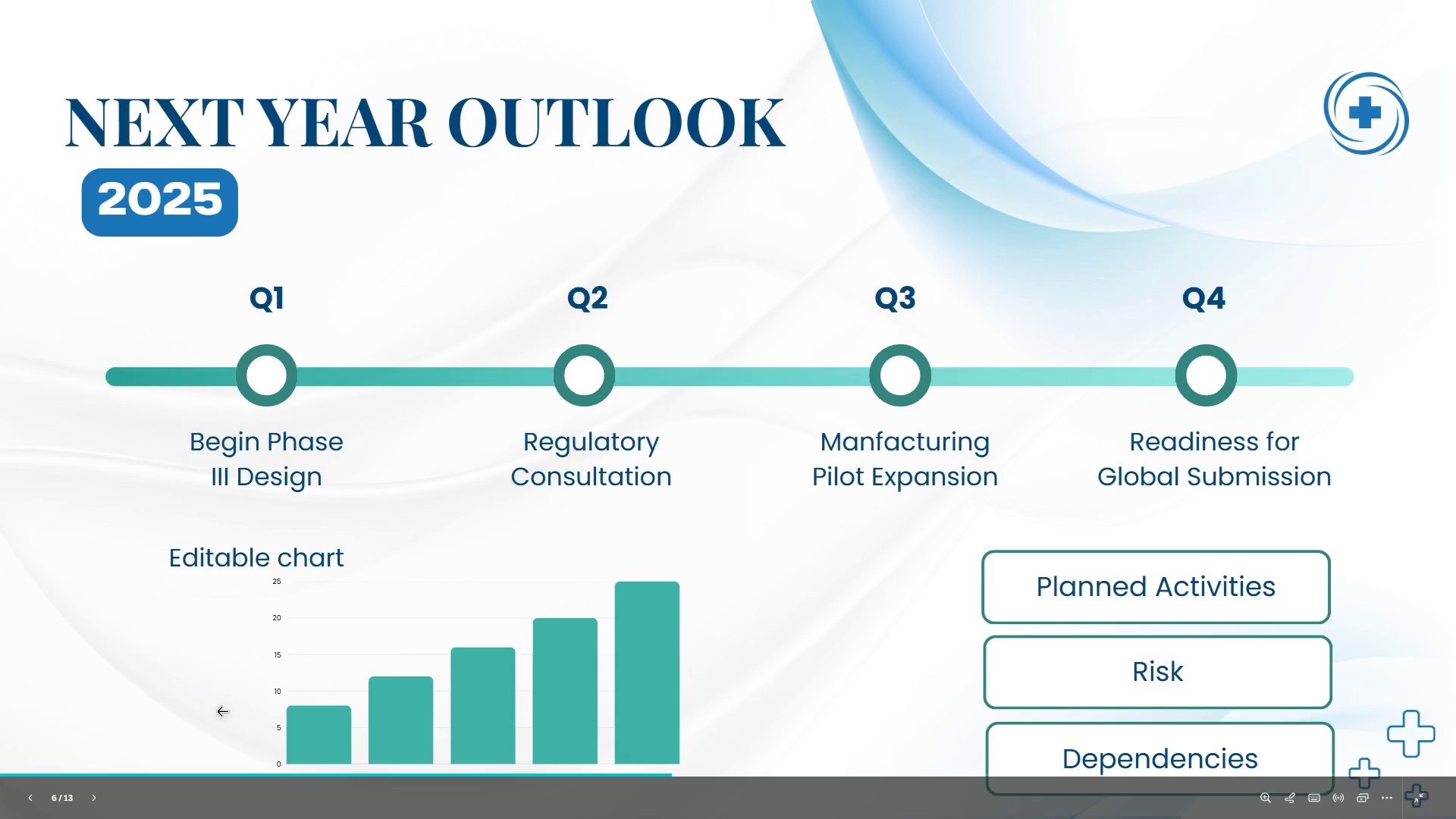 
key(Escape)
 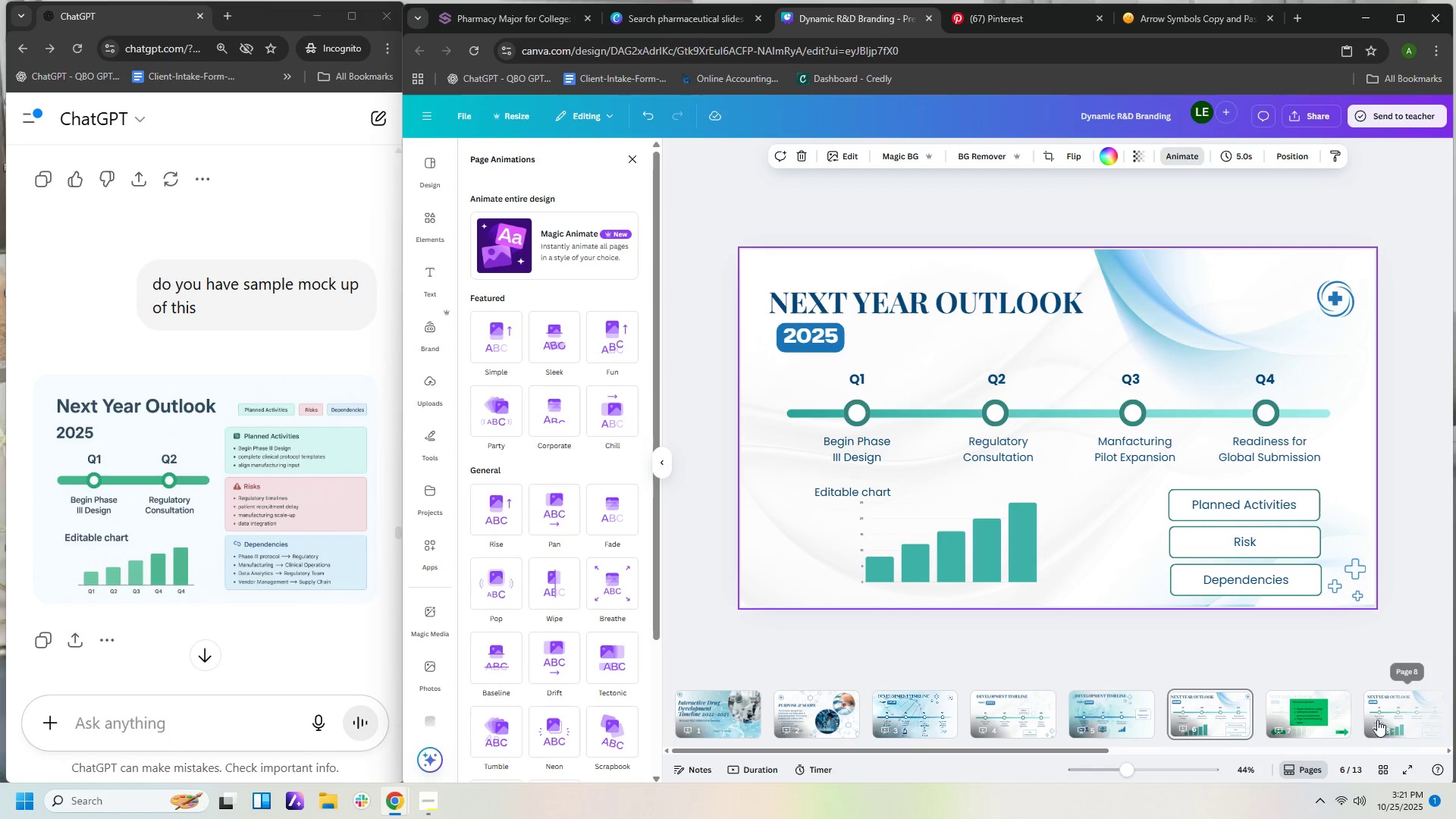 
wait(5.13)
 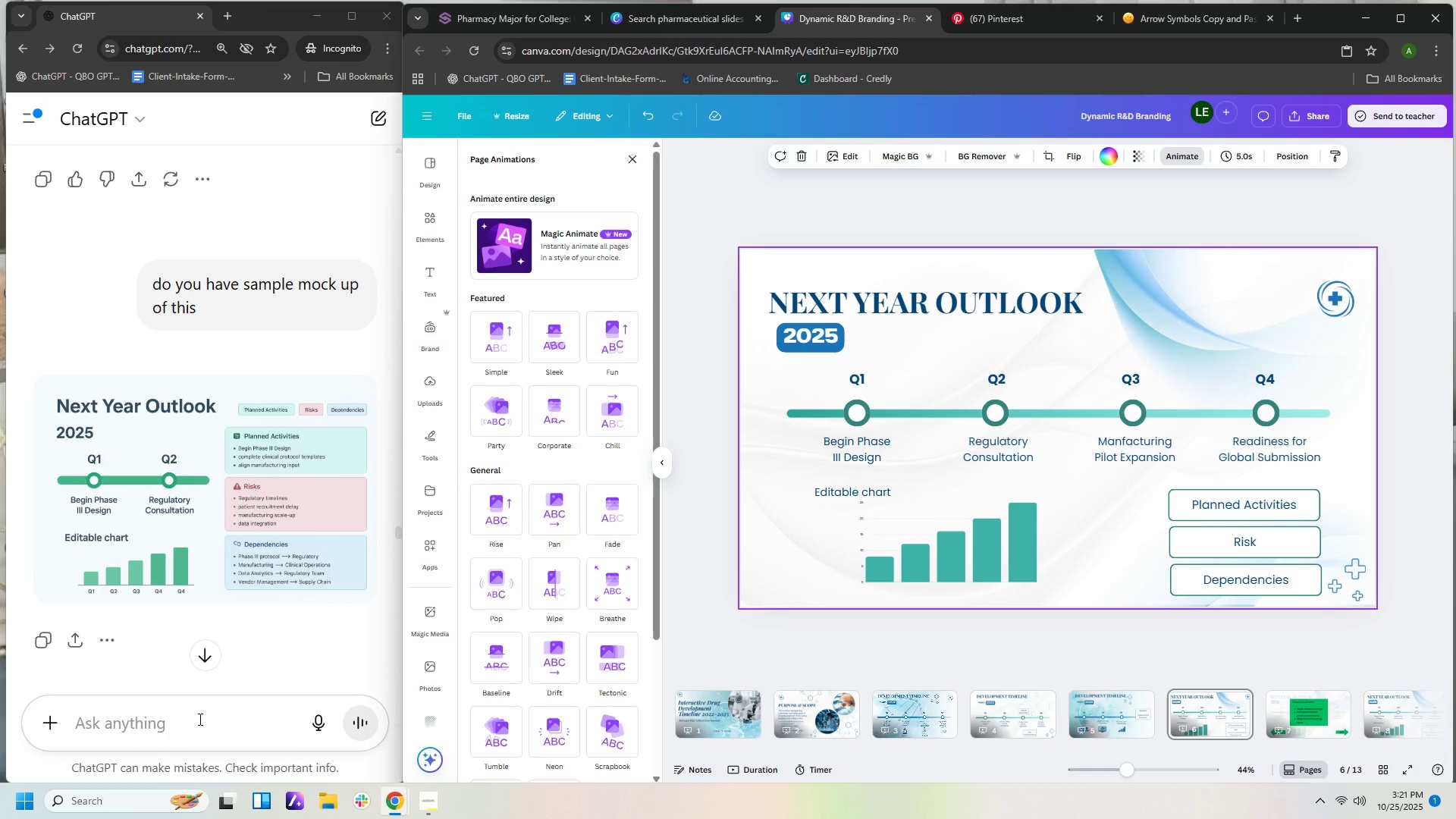 
left_click([1379, 717])
 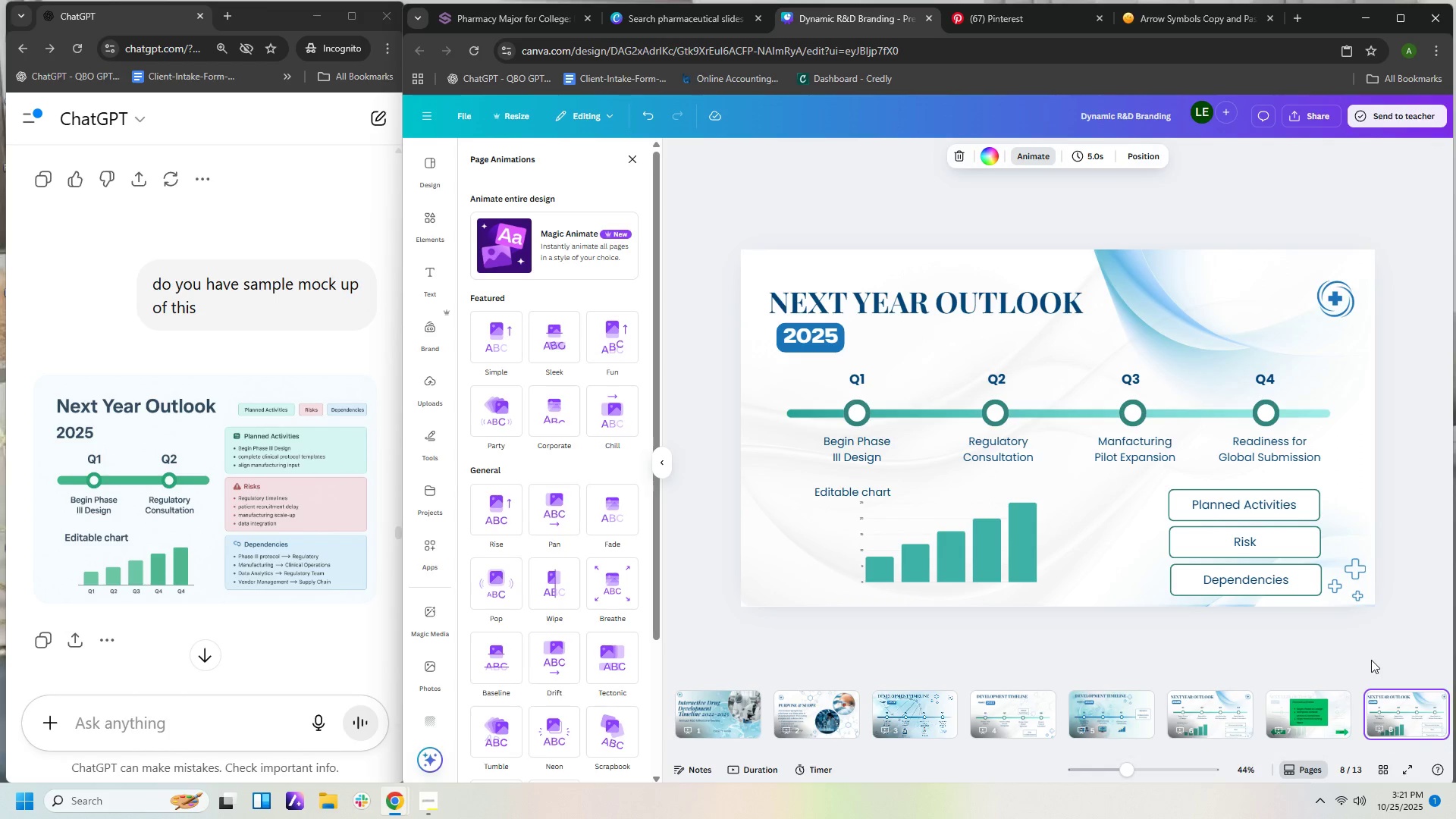 
left_click([1369, 654])
 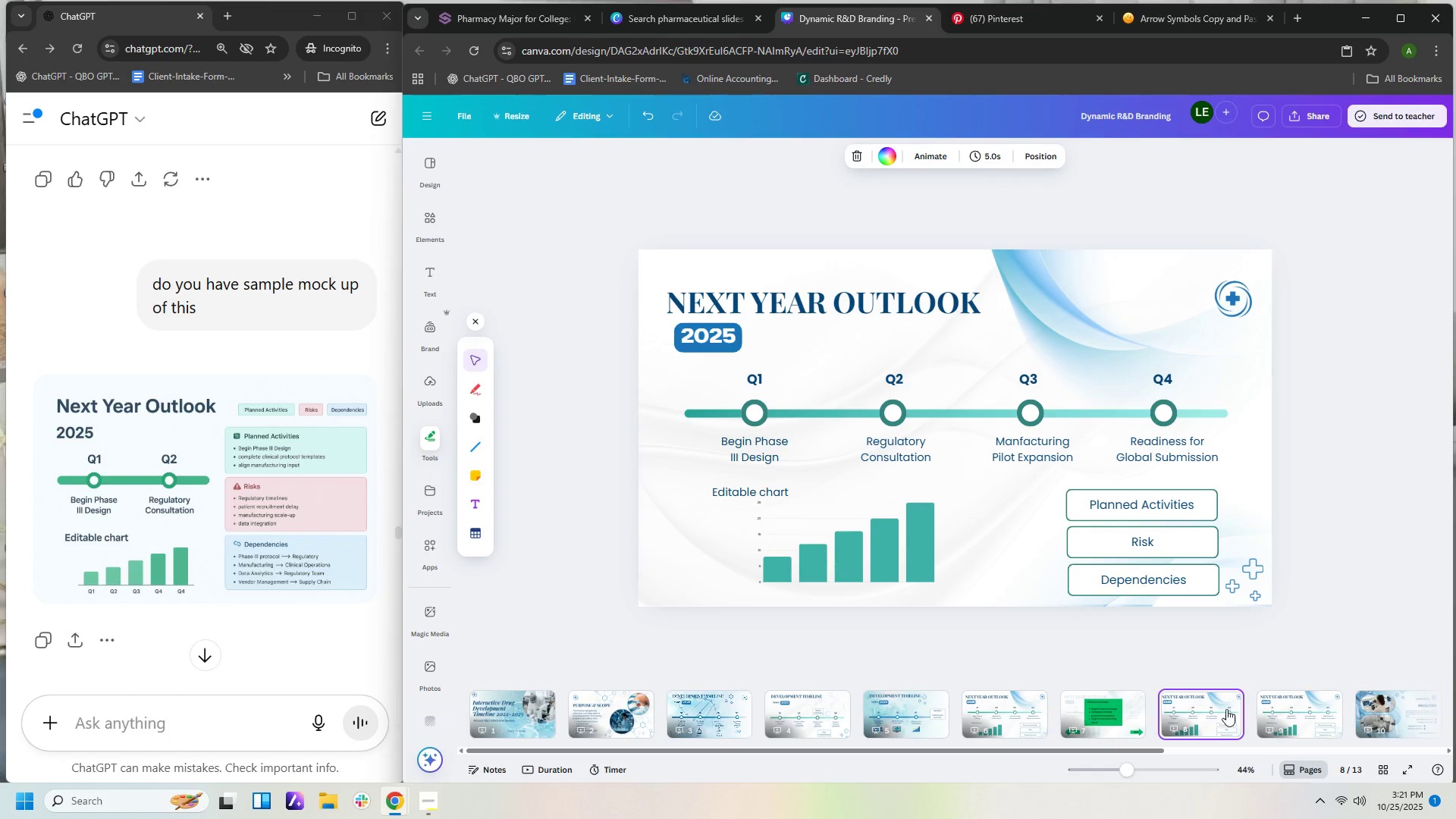 
left_click([1221, 711])
 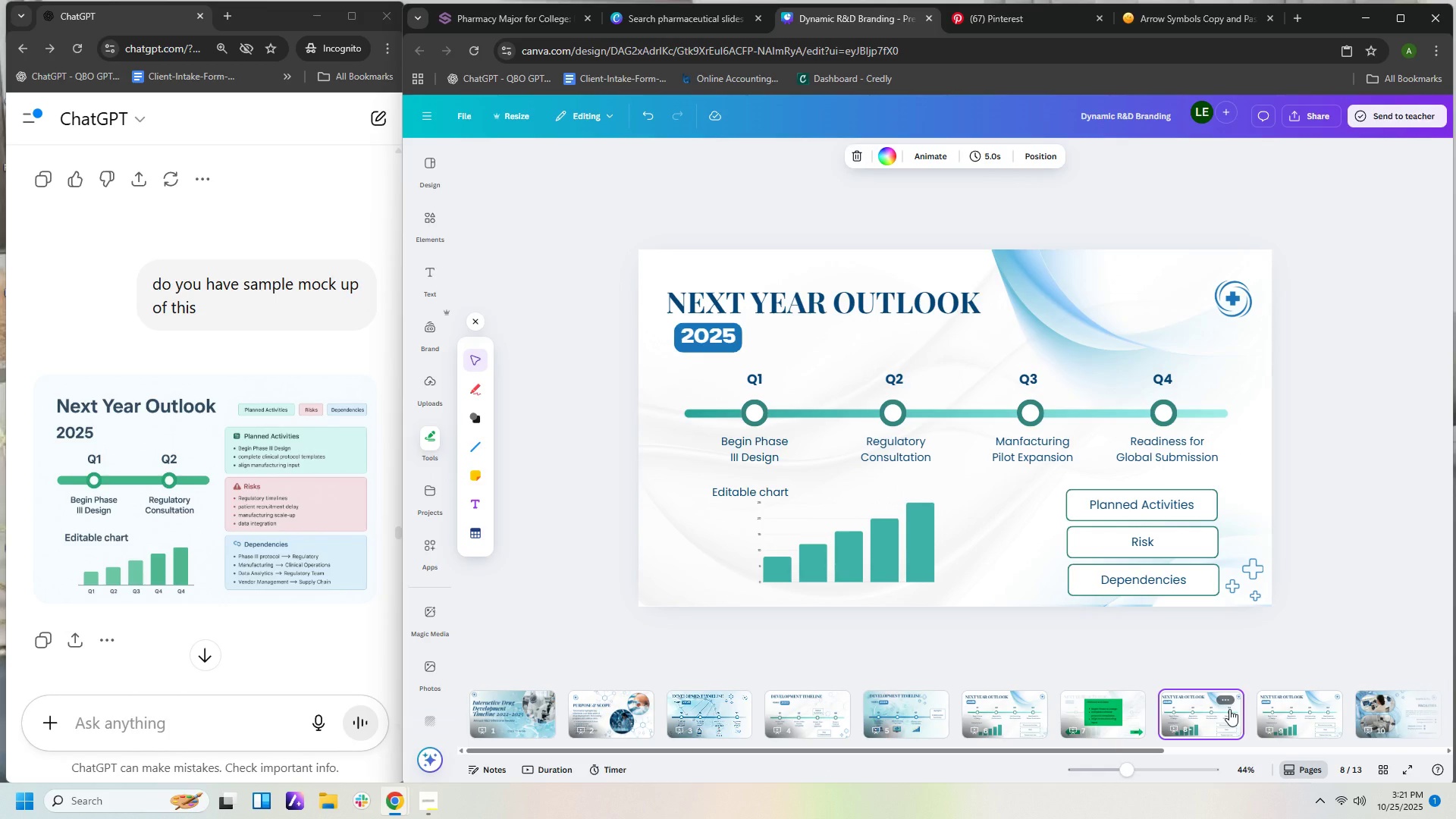 
key(Delete)
 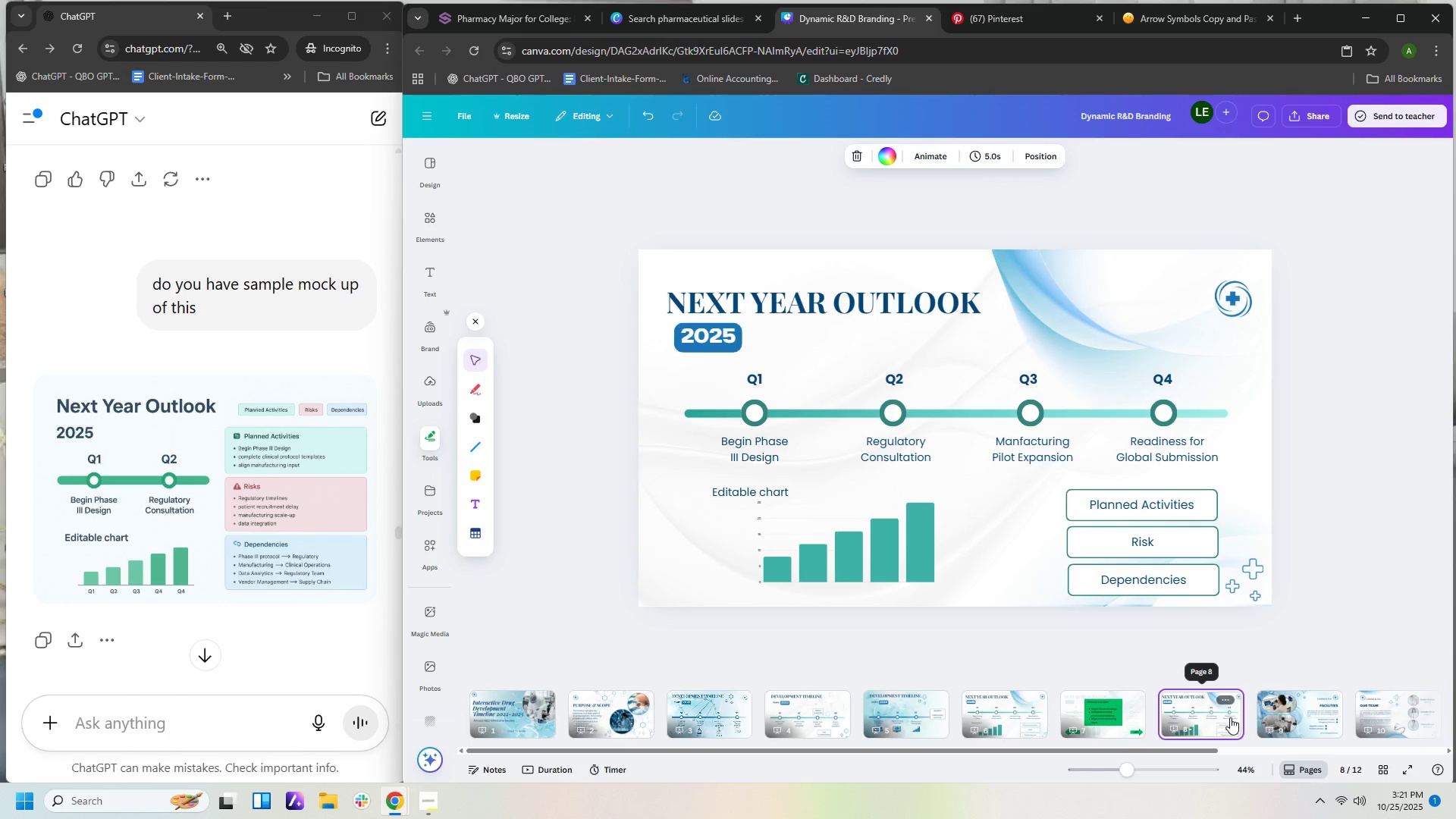 
left_click([1228, 717])
 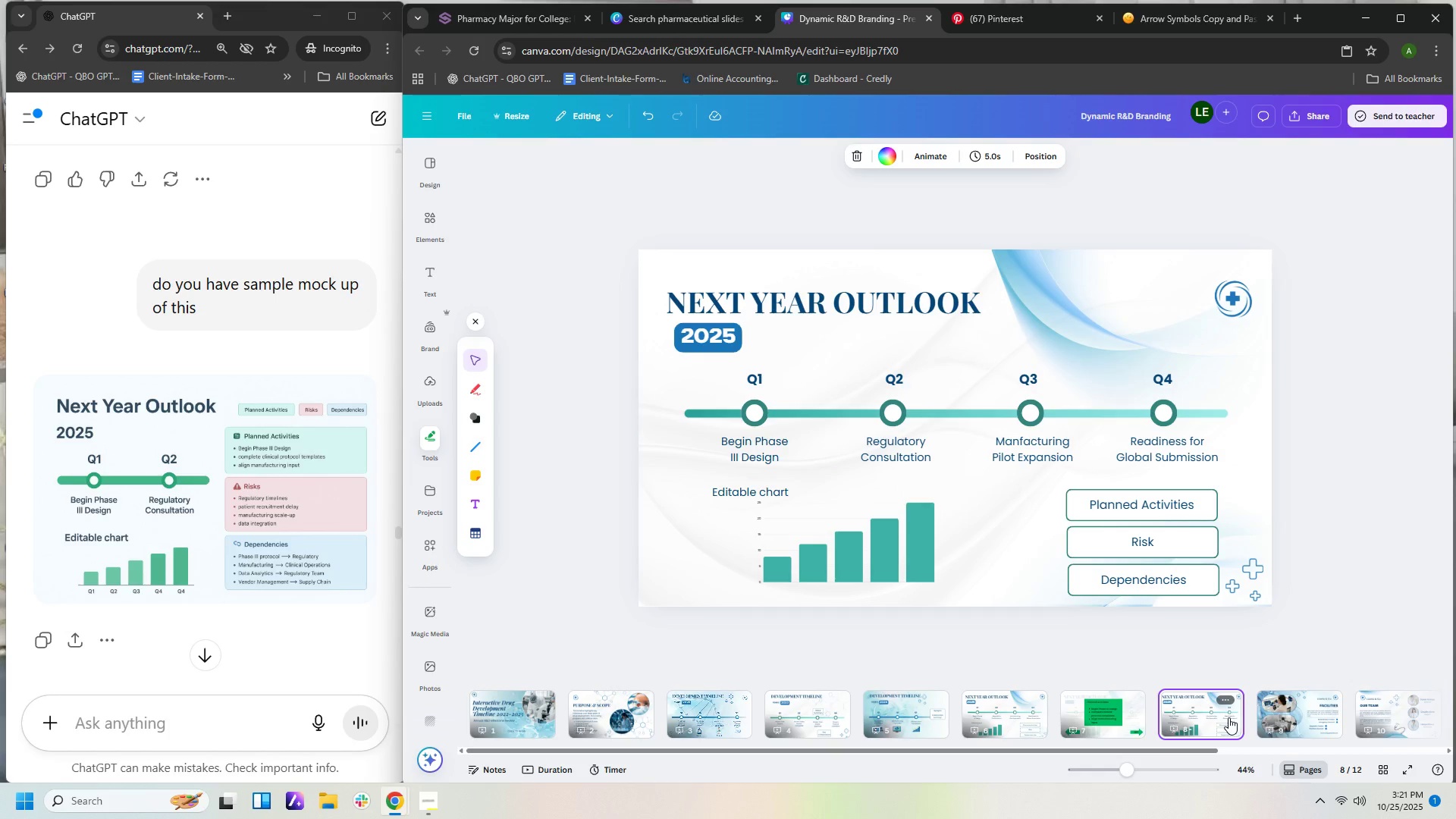 
key(Delete)
 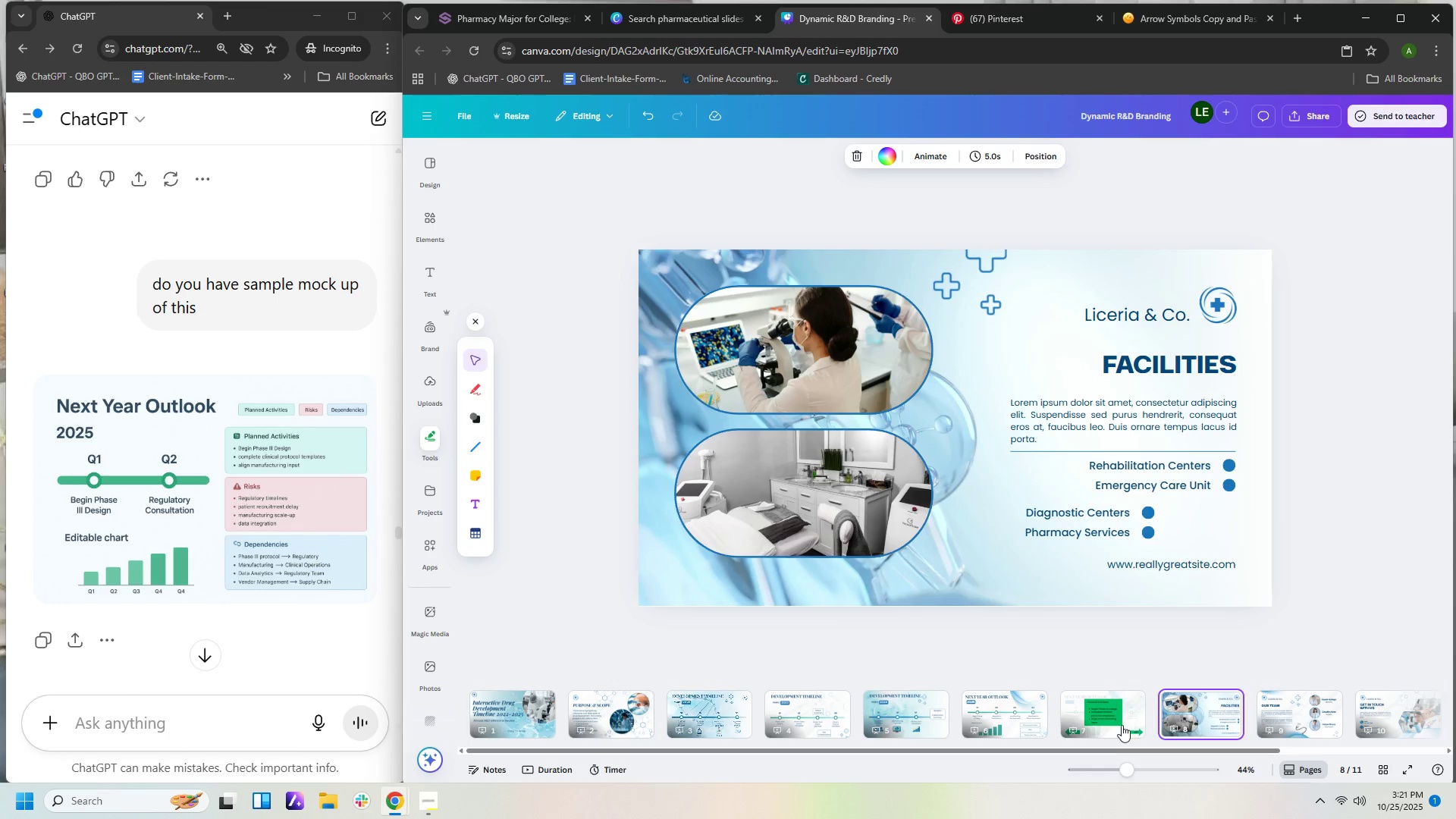 
left_click([1119, 725])
 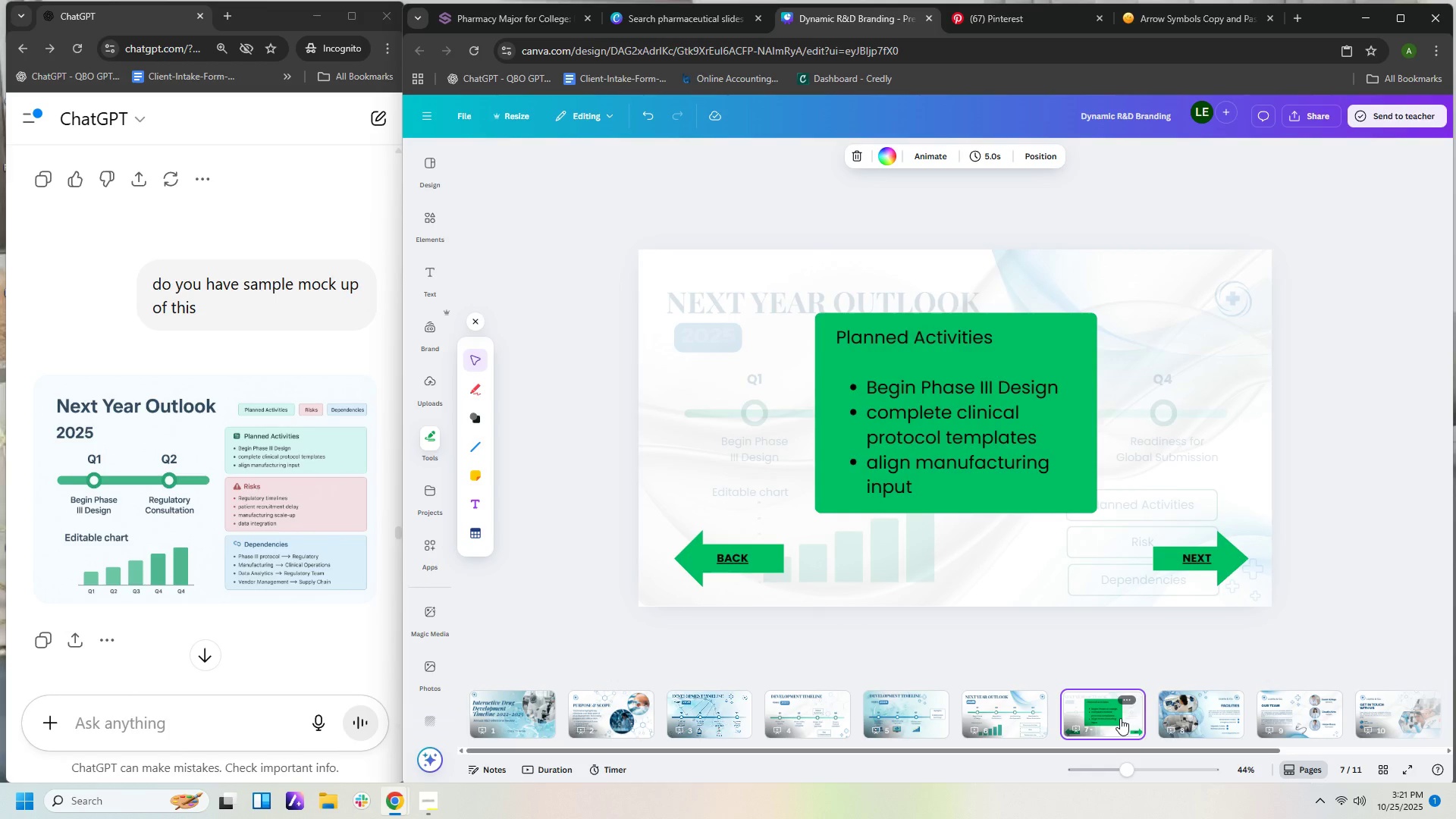 
hold_key(key=ControlLeft, duration=1.18)
 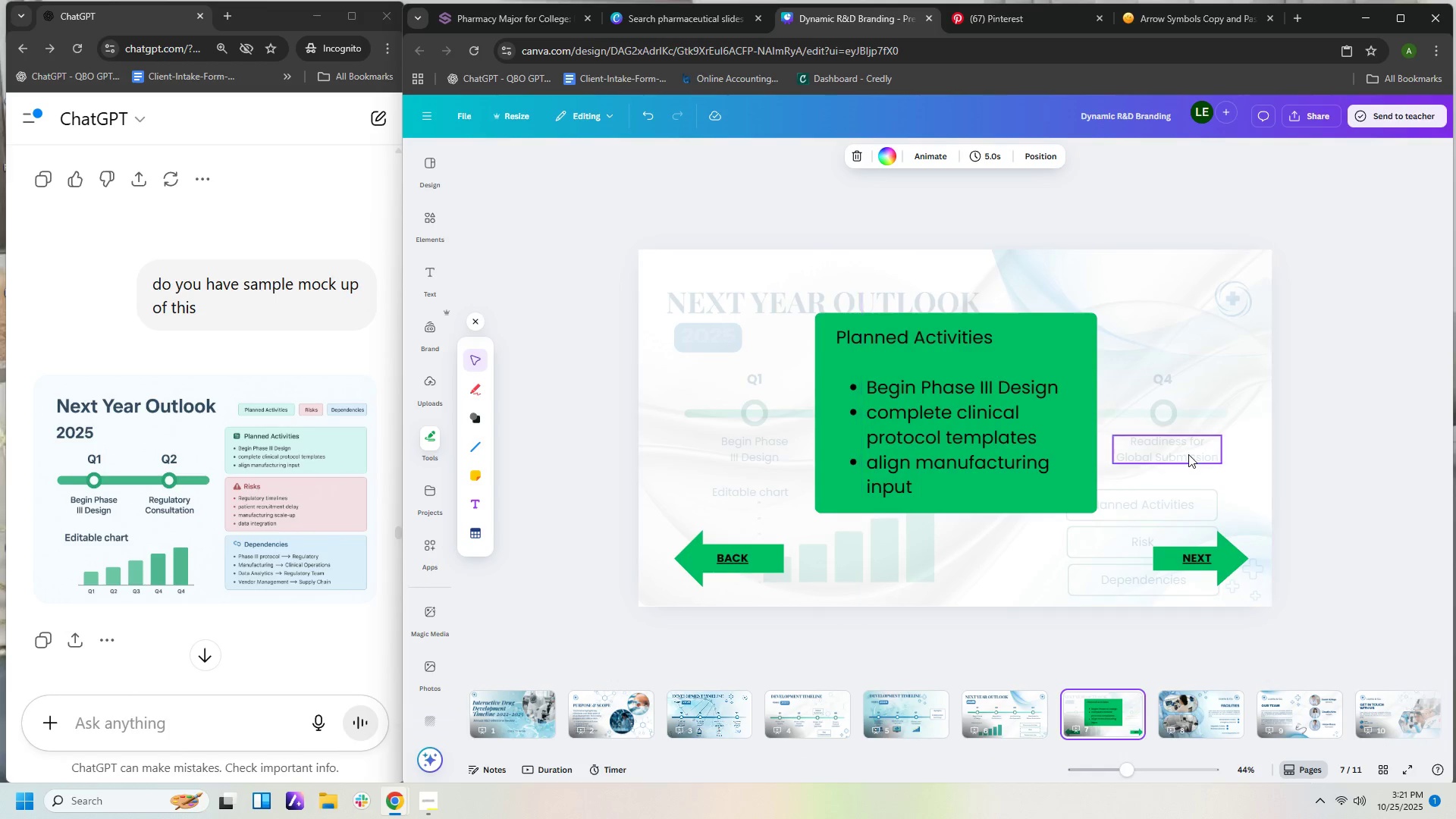 
right_click([1188, 454])
 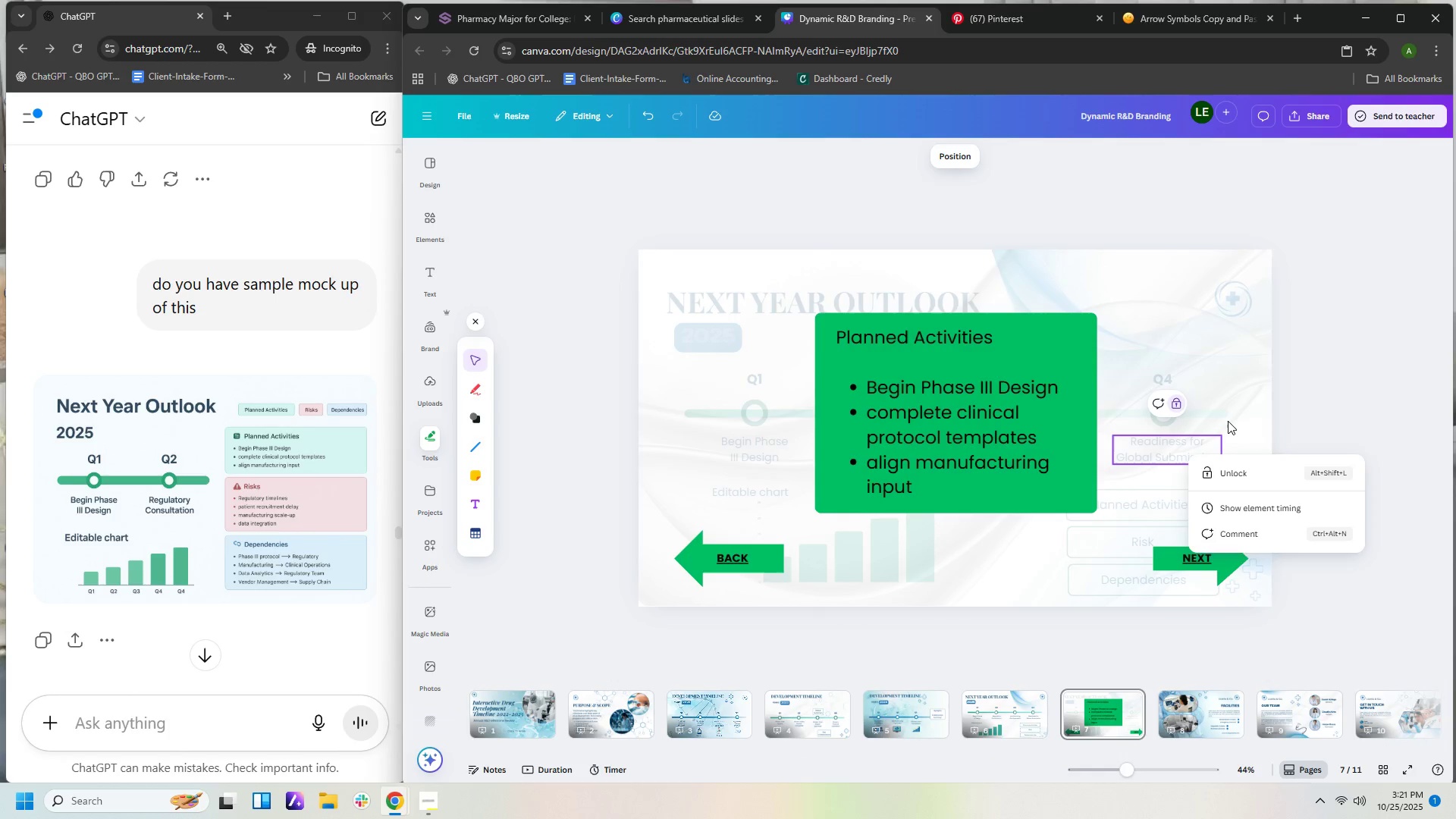 
right_click([1228, 421])
 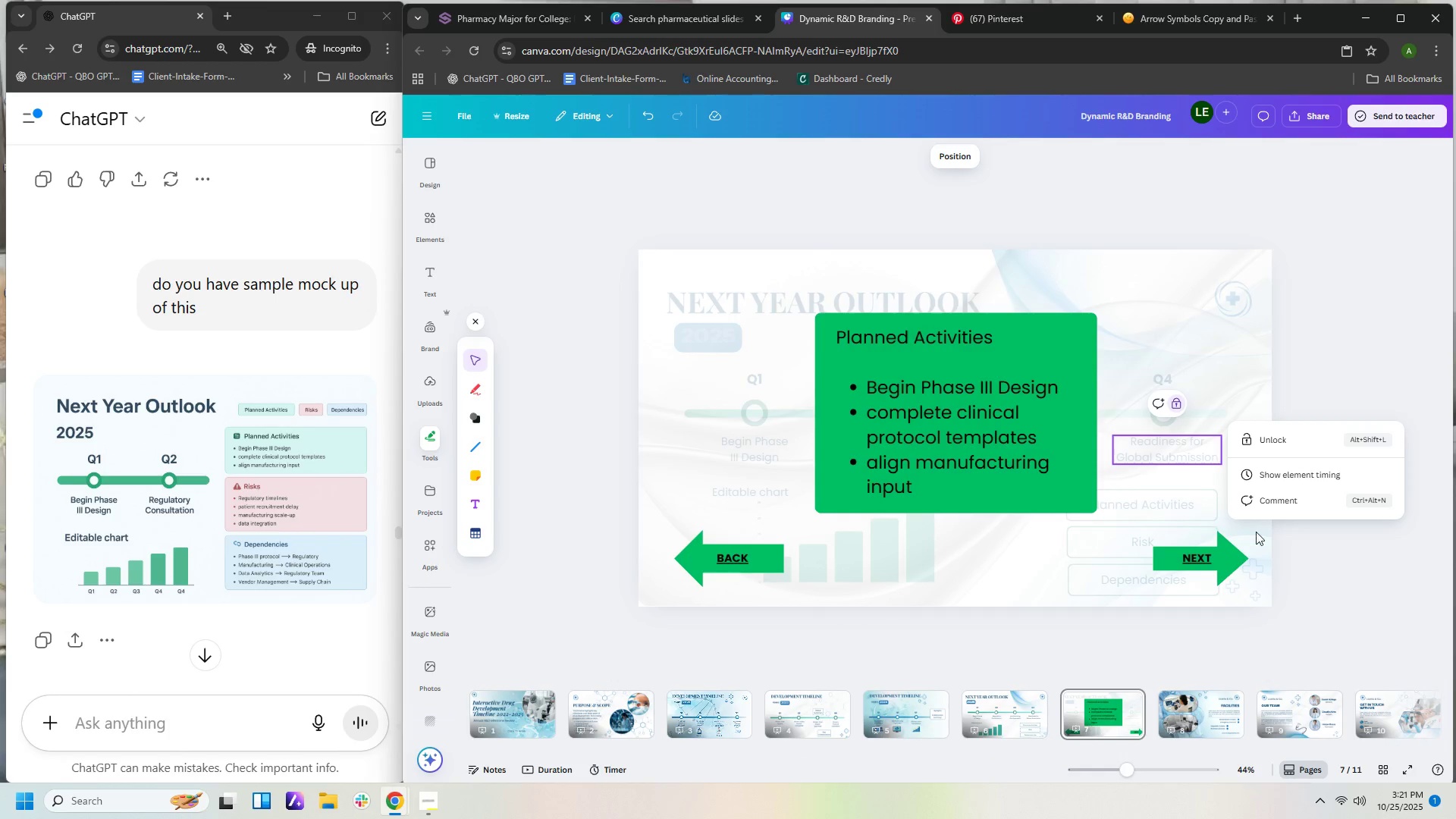 
left_click([1258, 535])
 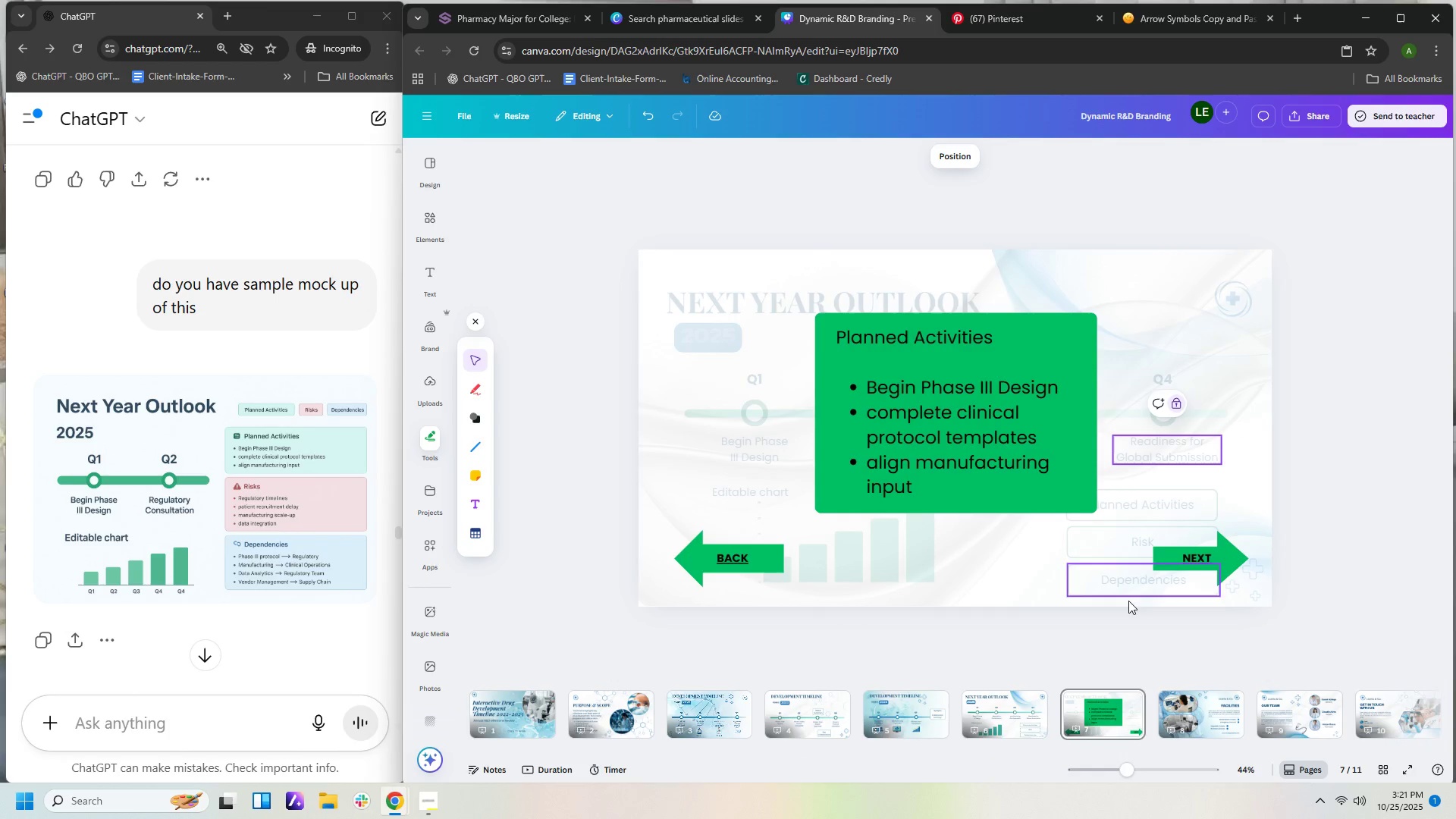 
left_click([1145, 642])
 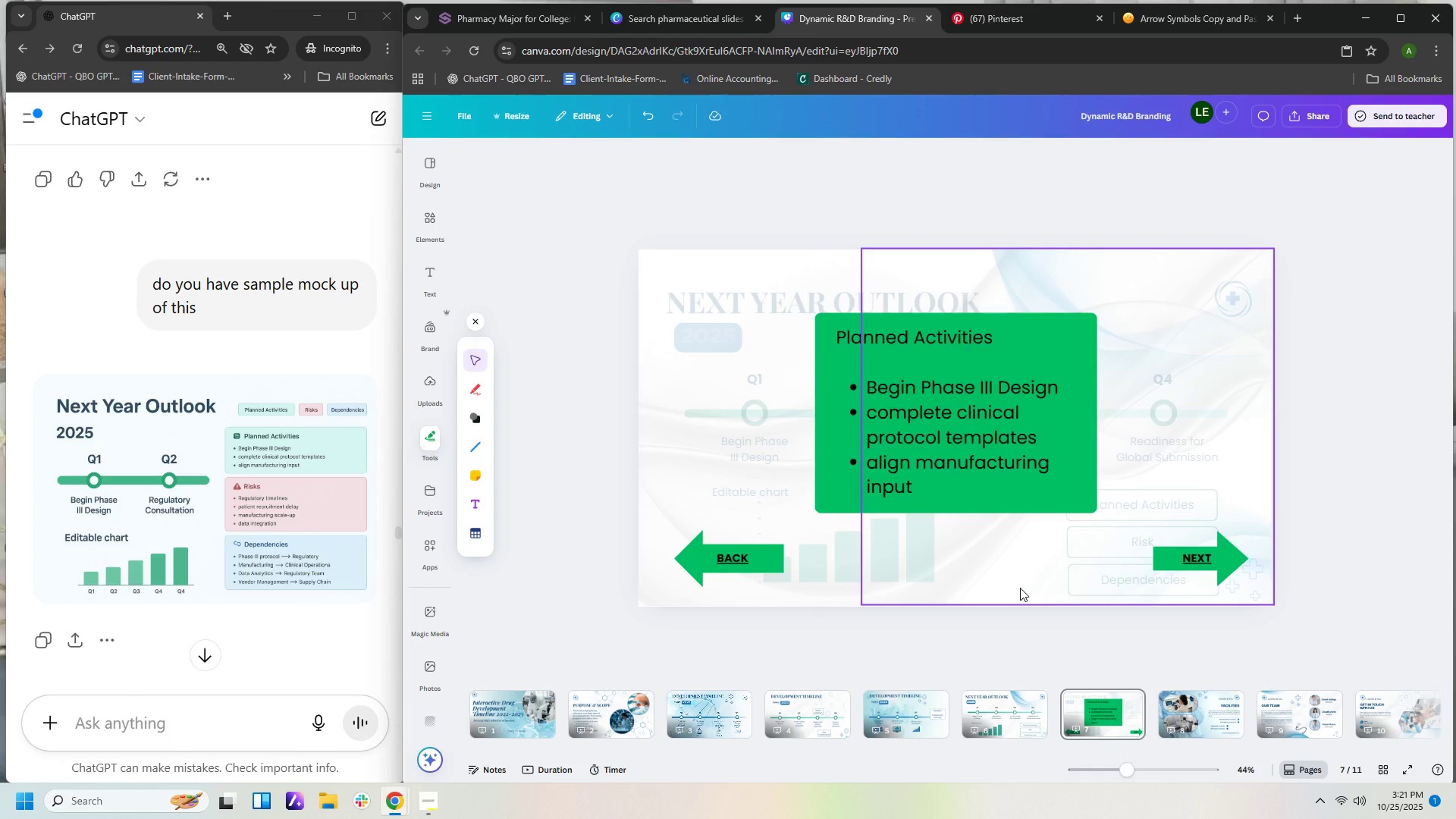 
right_click([1020, 588])
 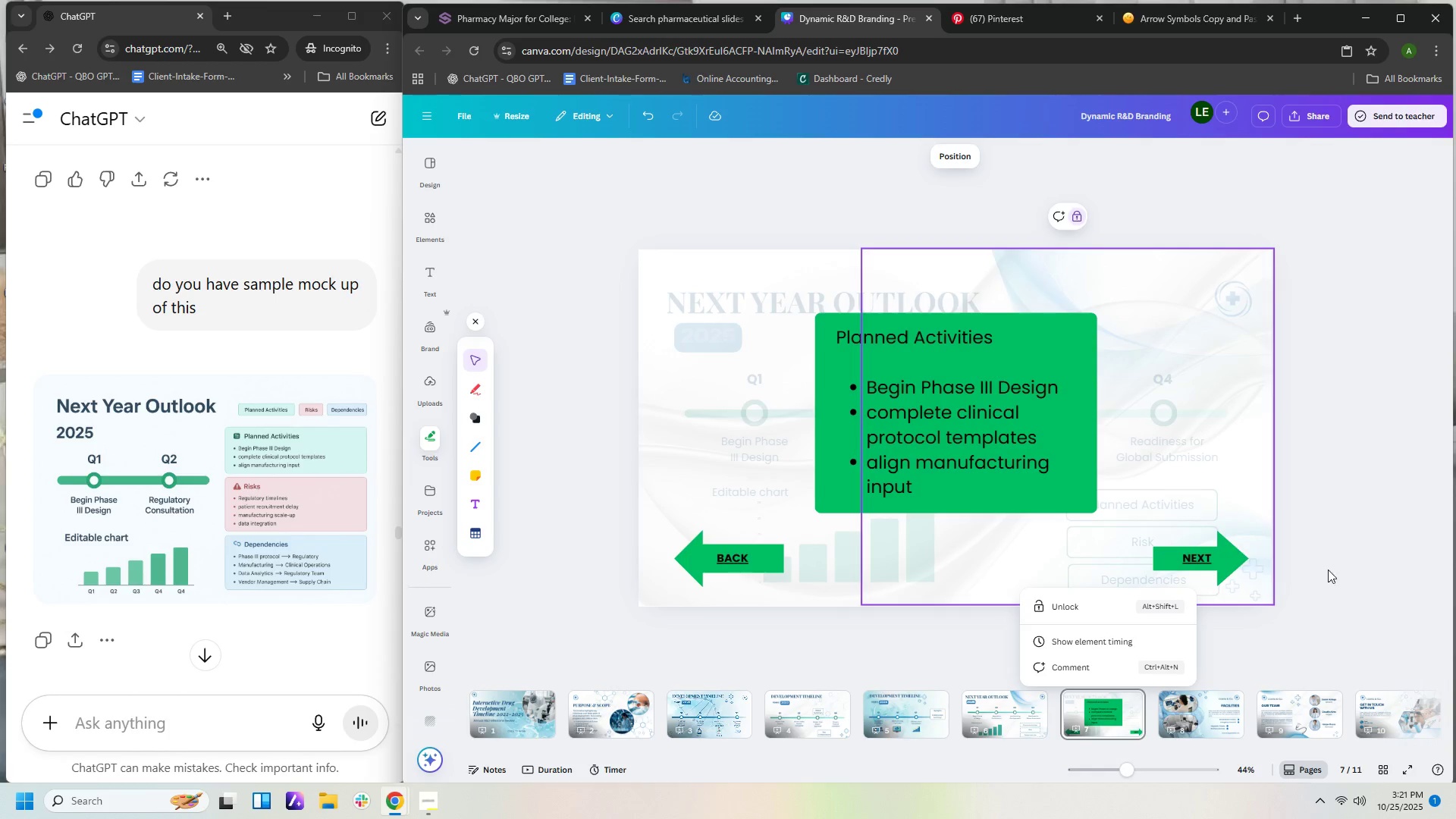 
left_click([1340, 572])
 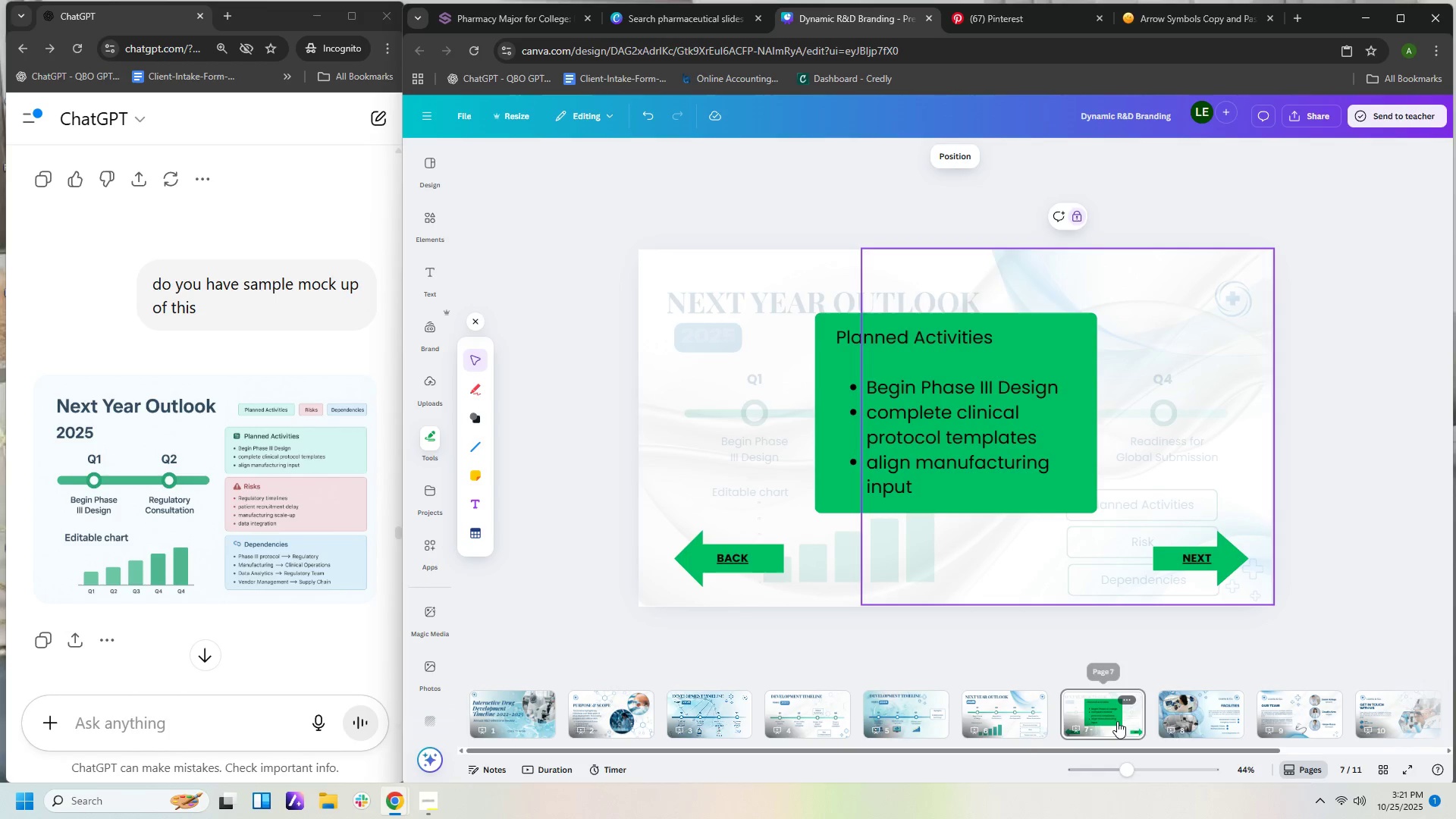 
right_click([1118, 721])
 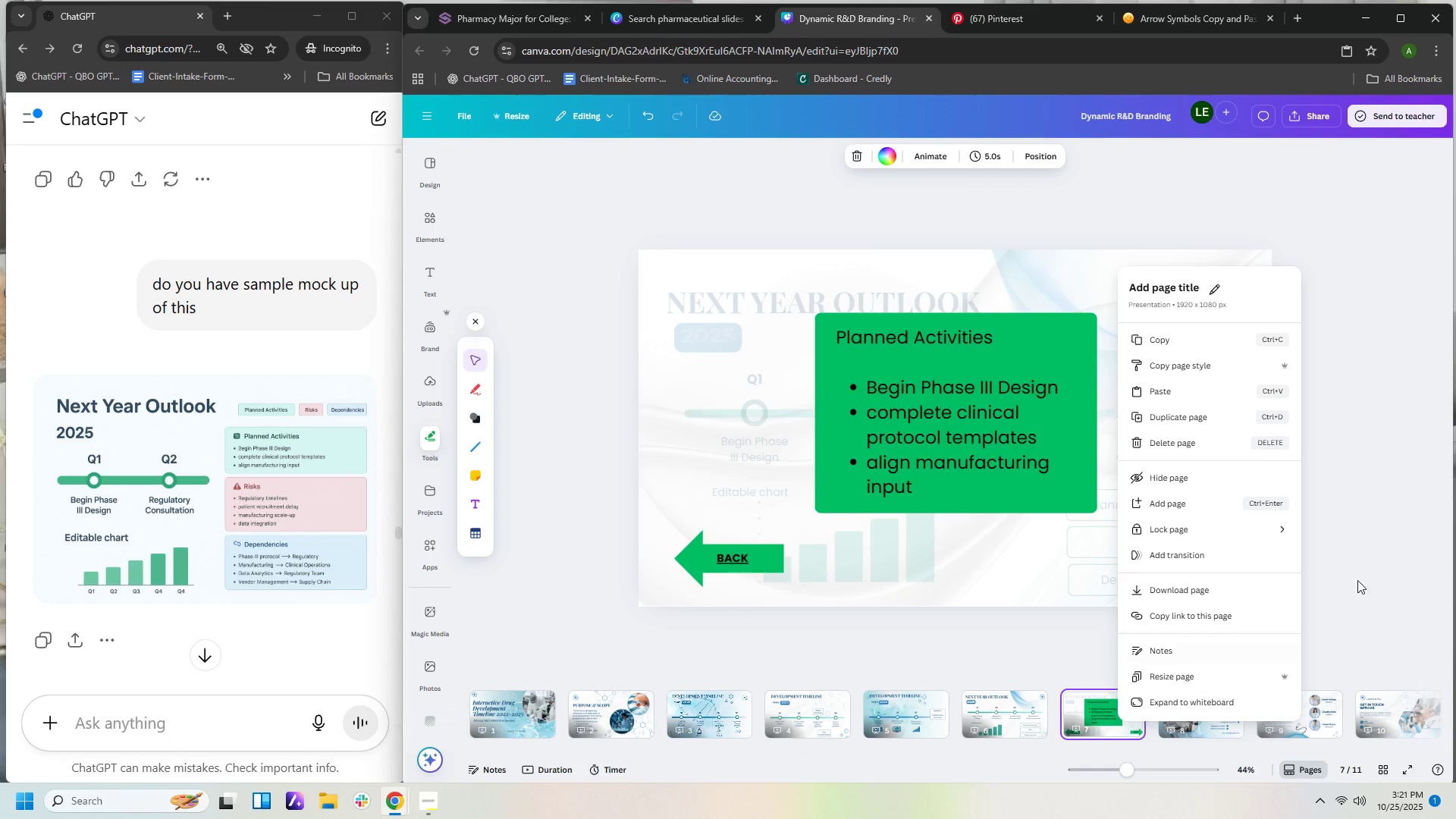 
left_click([1371, 567])
 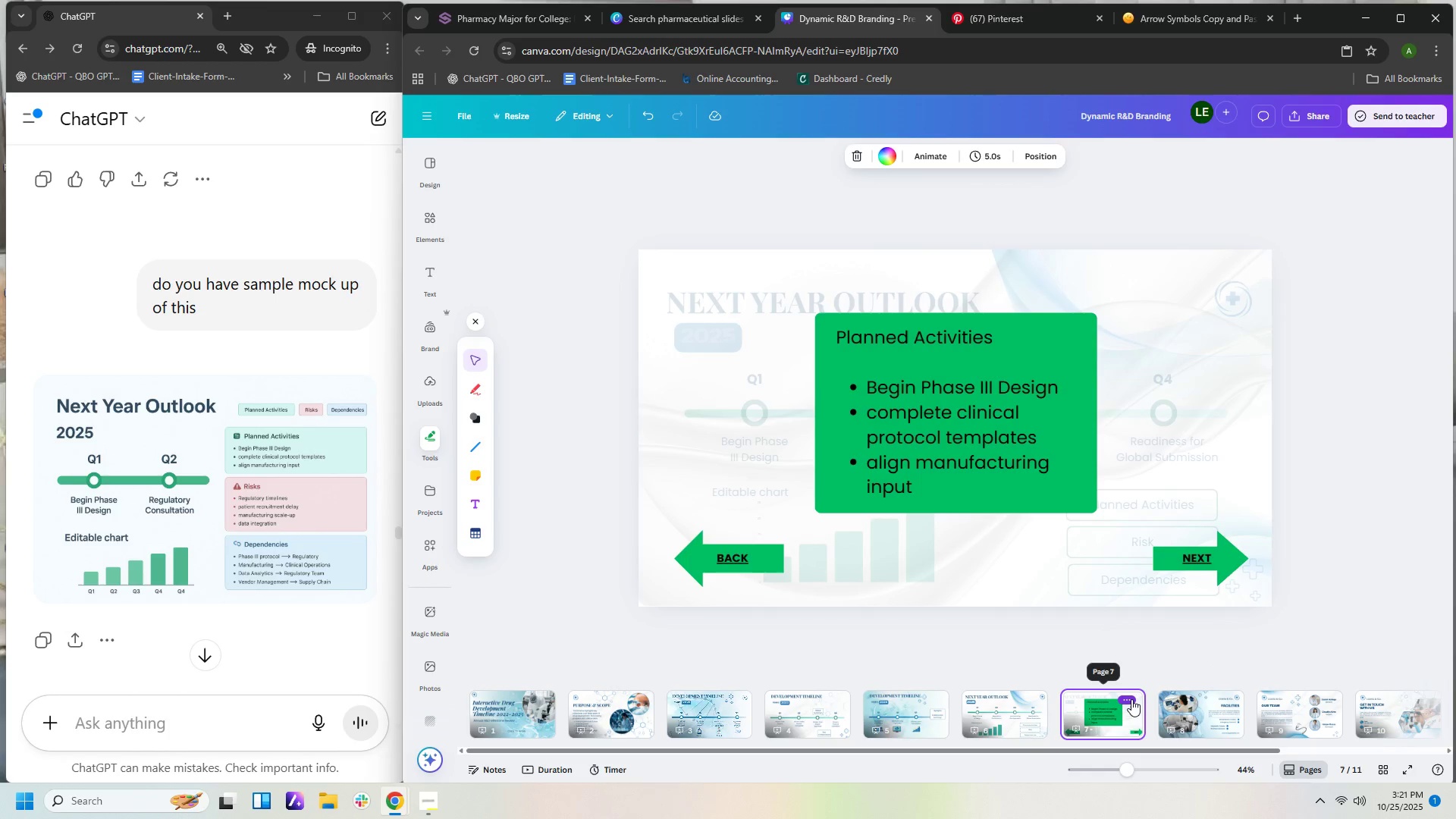 
right_click([1131, 699])
 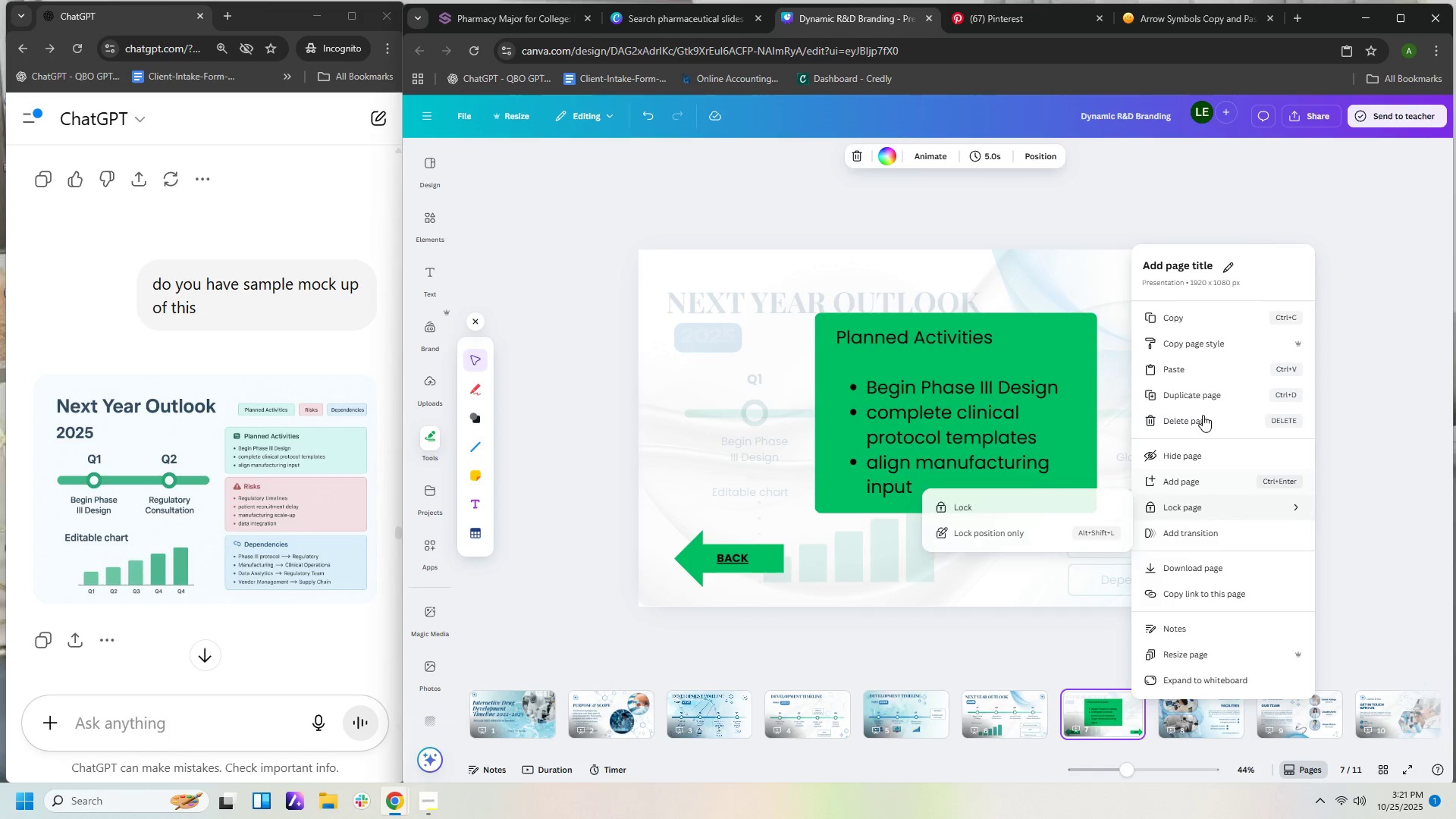 
left_click([1210, 391])
 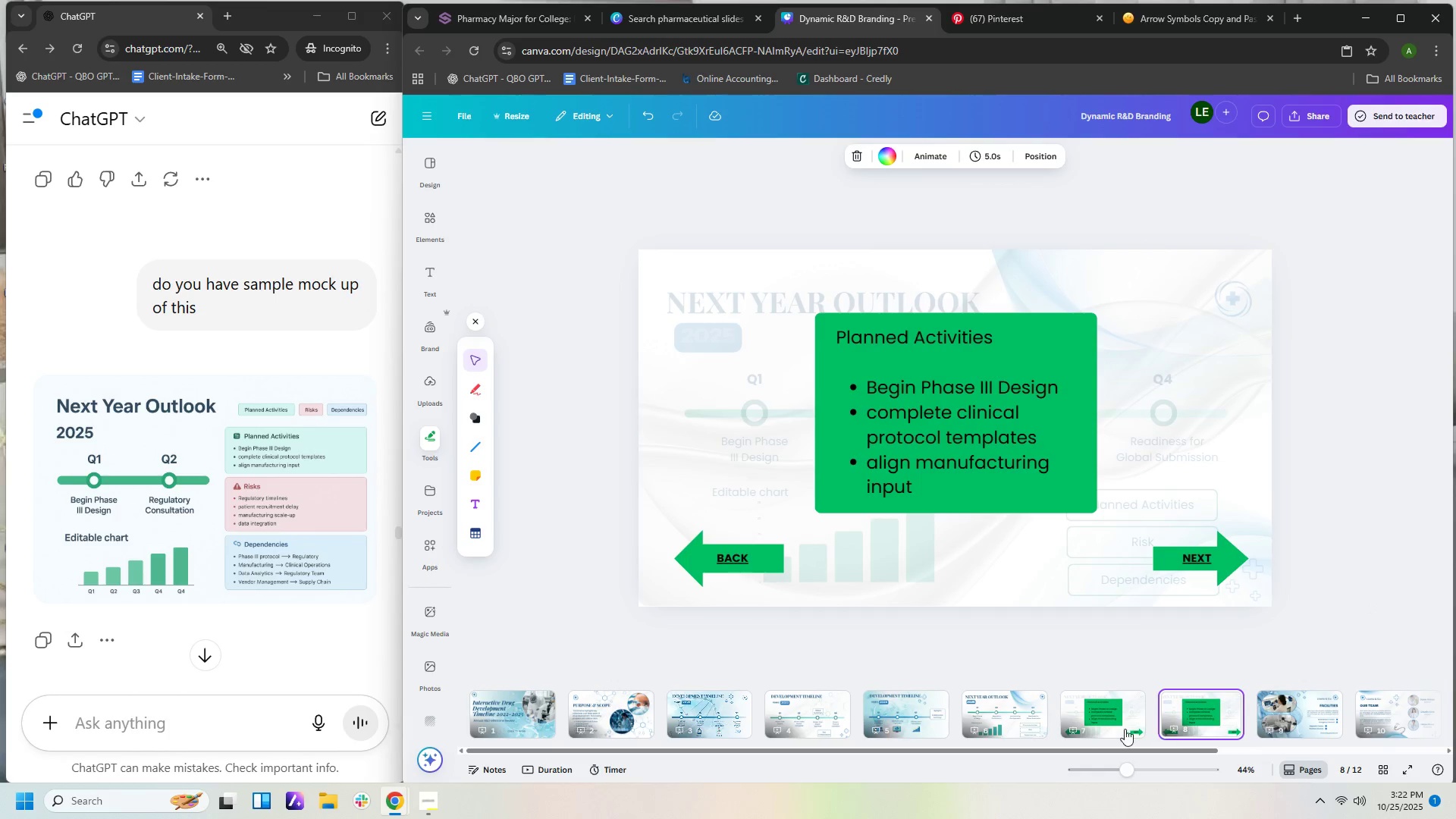 
right_click([1136, 720])
 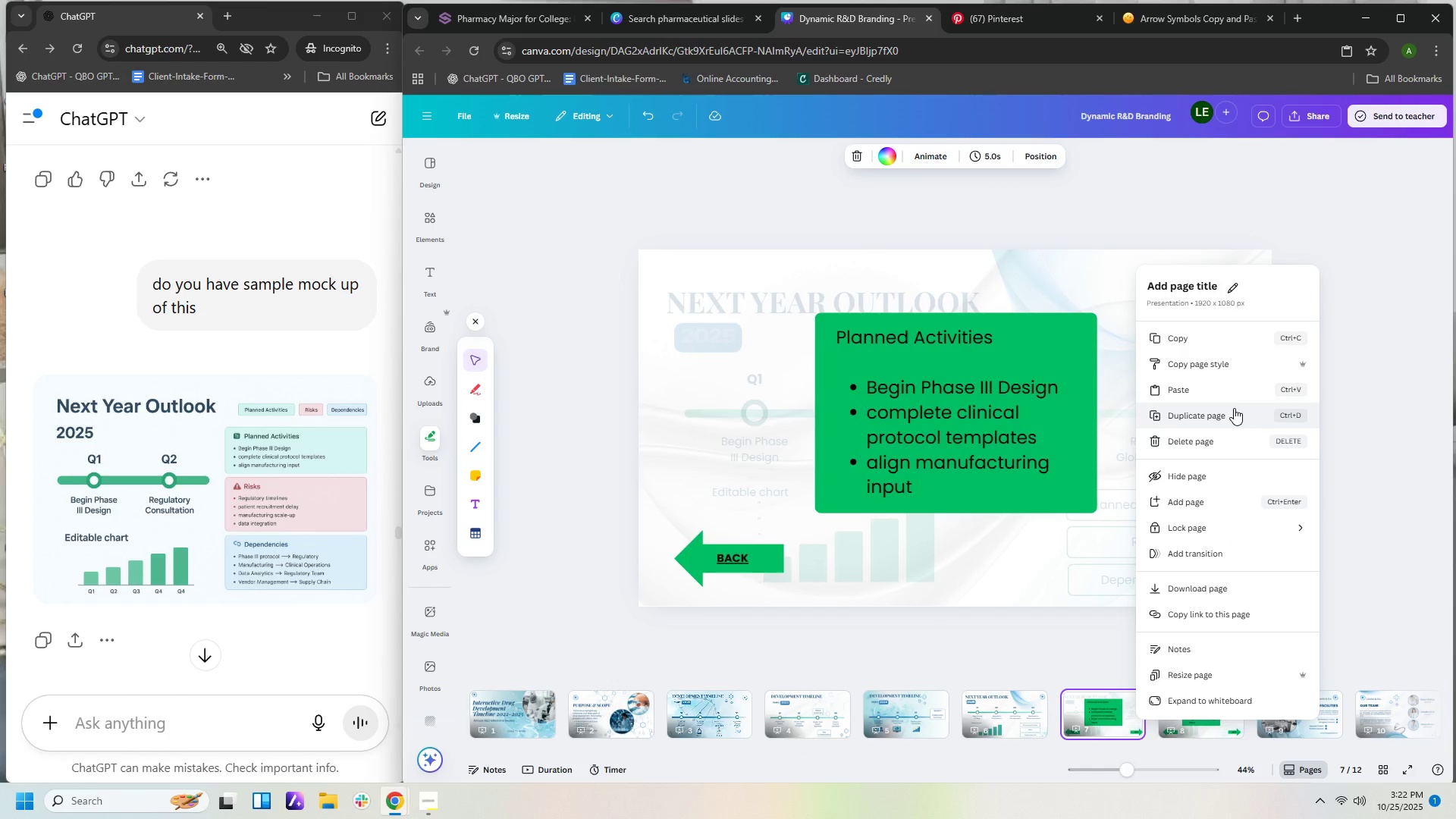 
left_click([1232, 418])
 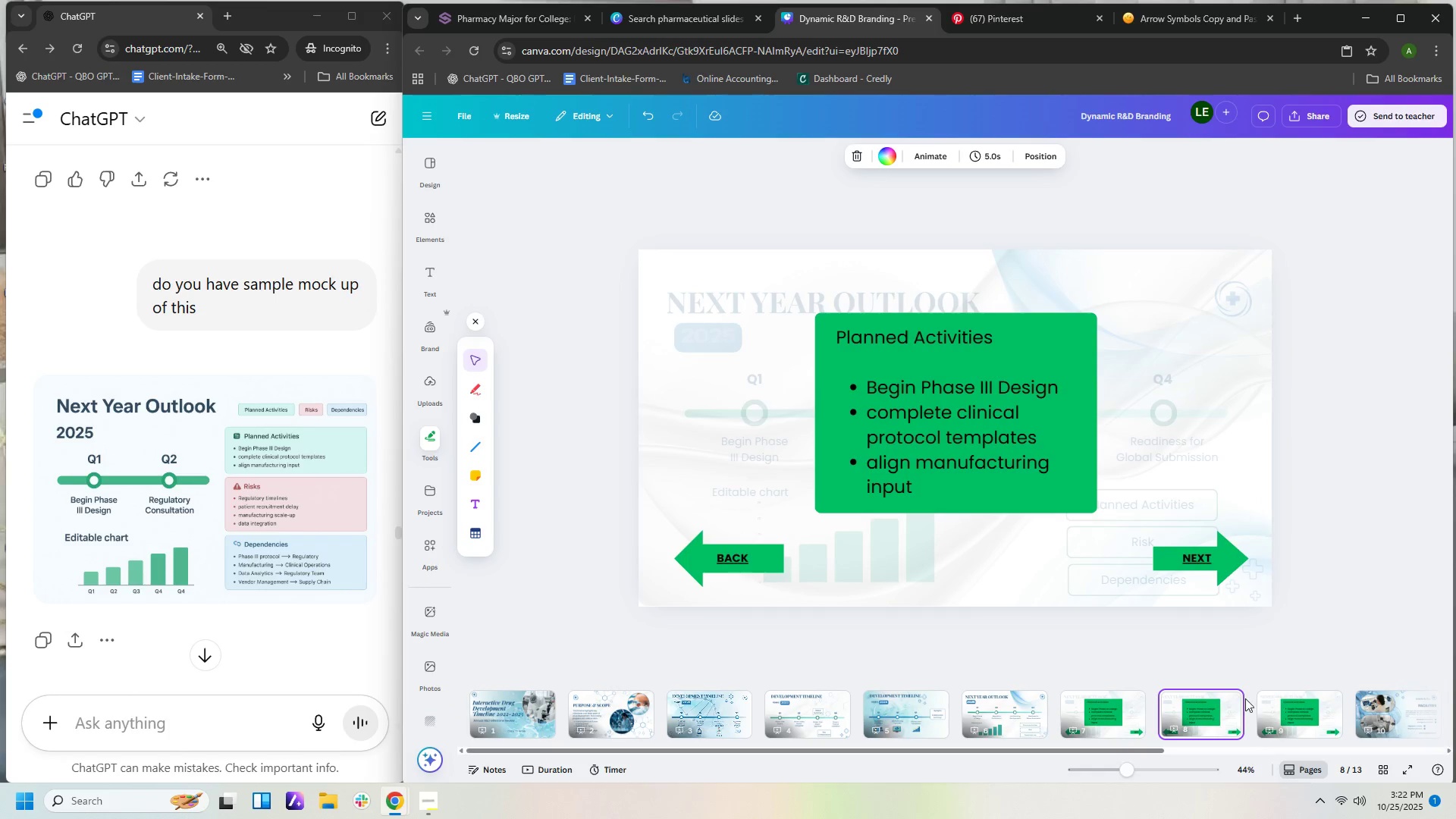 
left_click([1213, 711])
 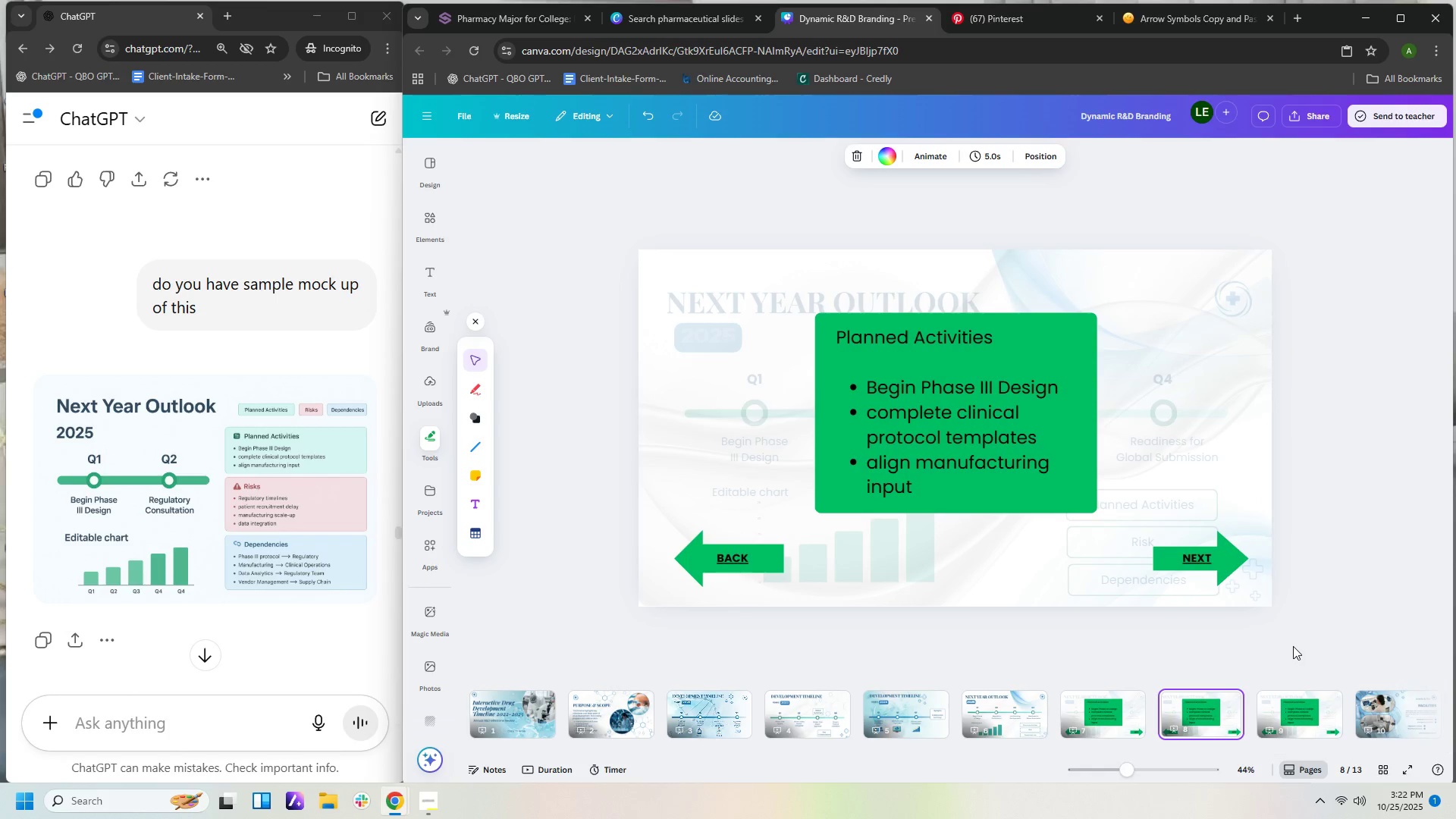 
left_click([1293, 646])
 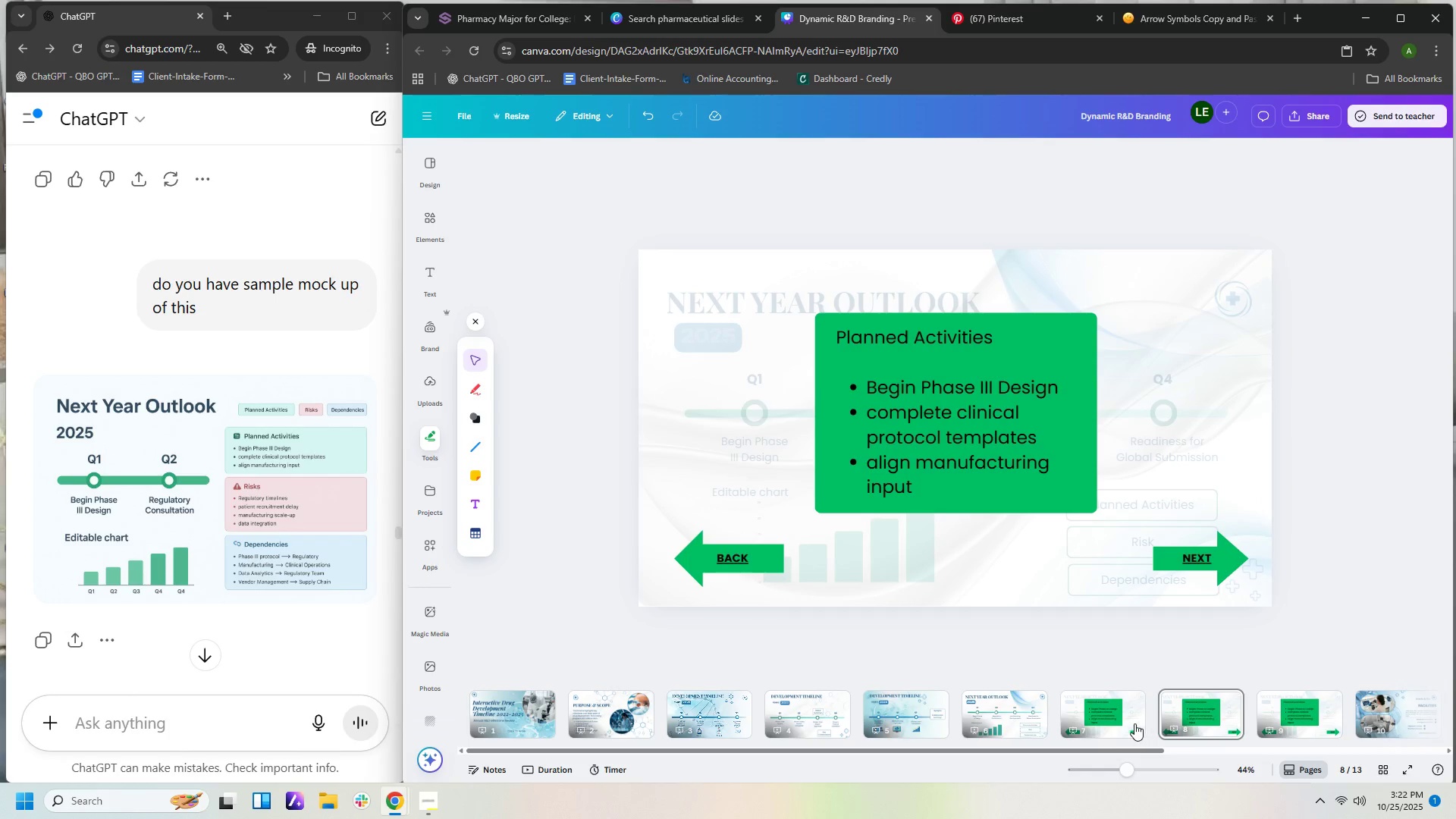 
left_click([1112, 723])
 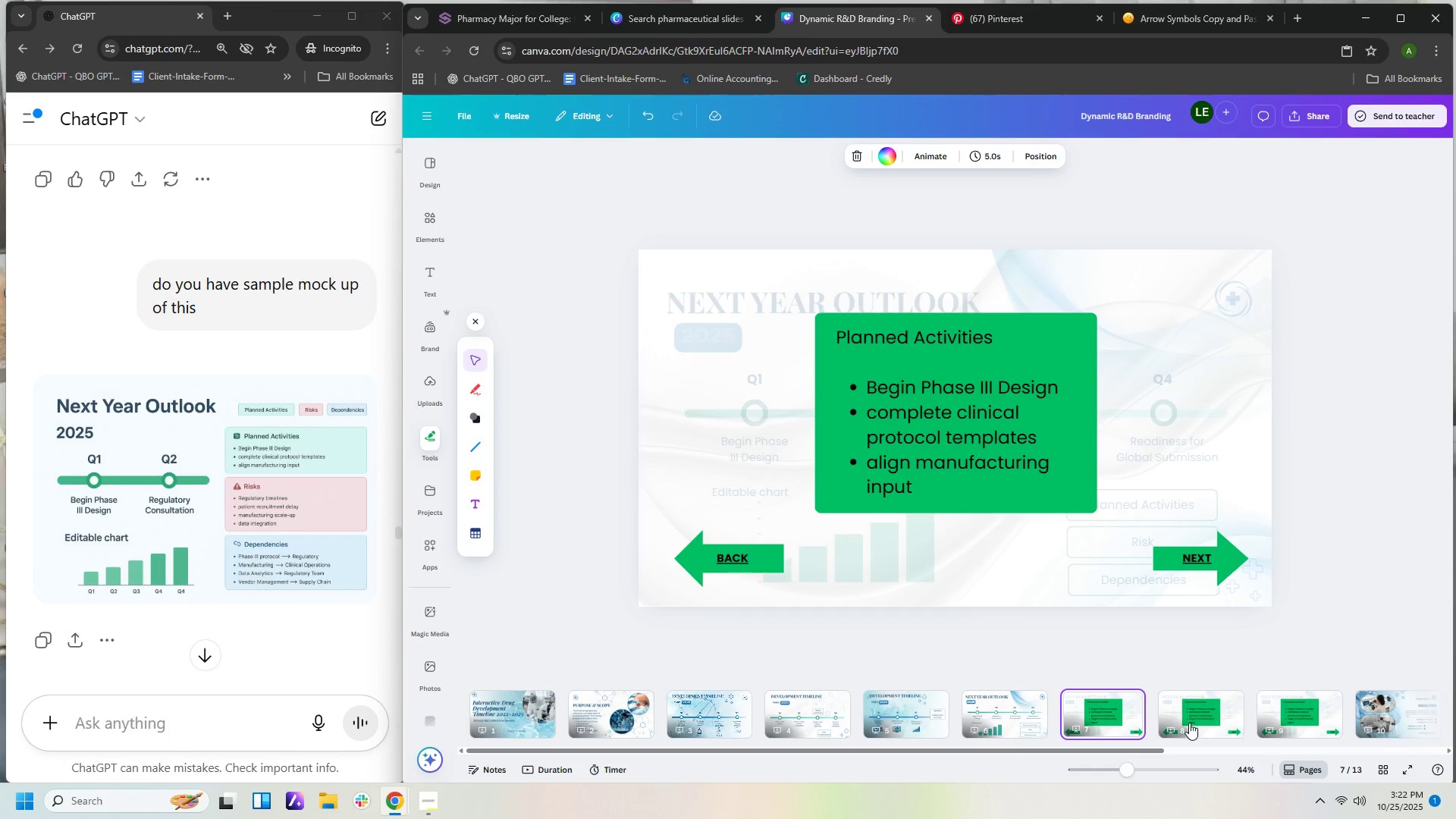 
left_click([1189, 723])
 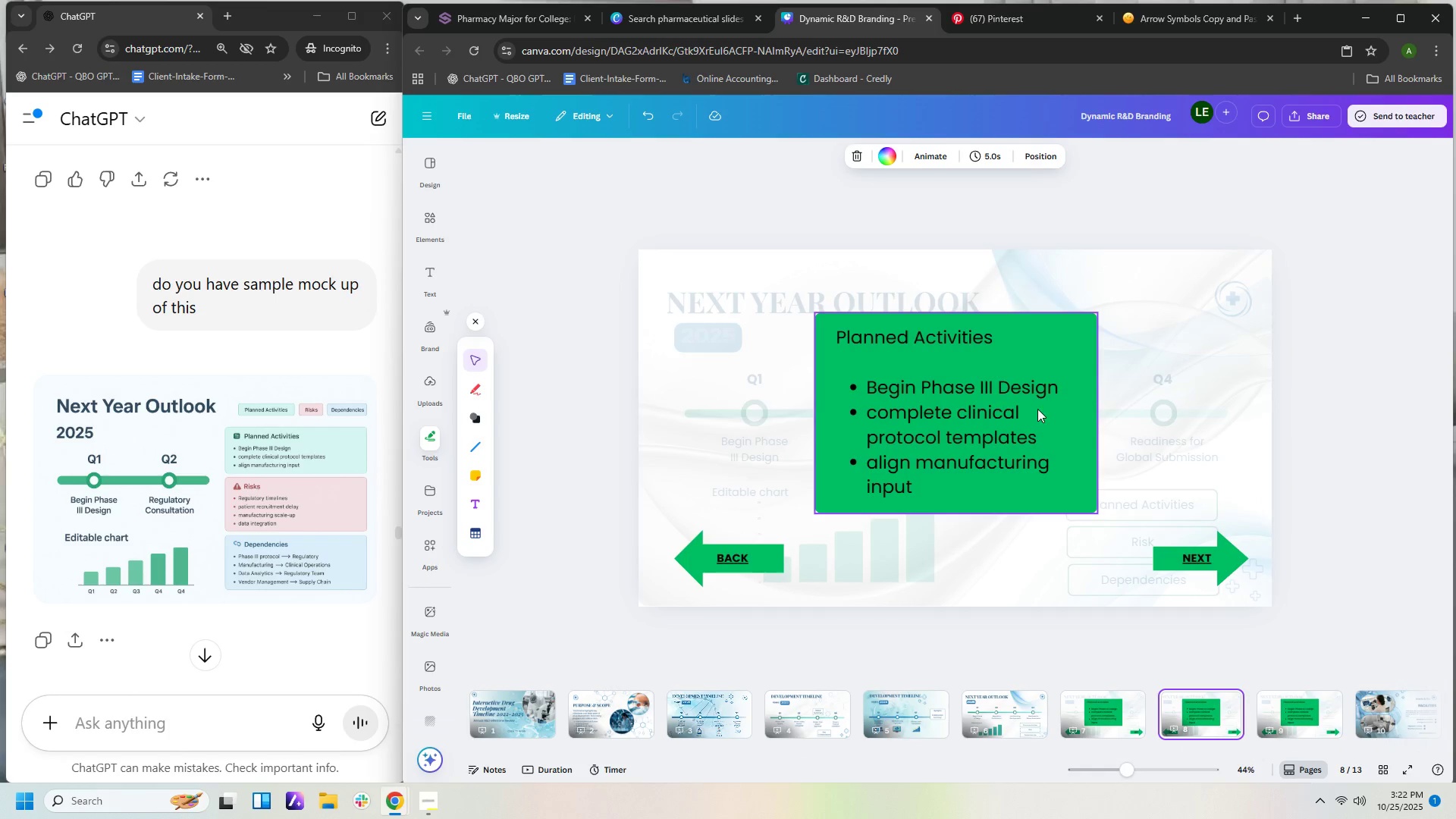 
left_click([993, 398])
 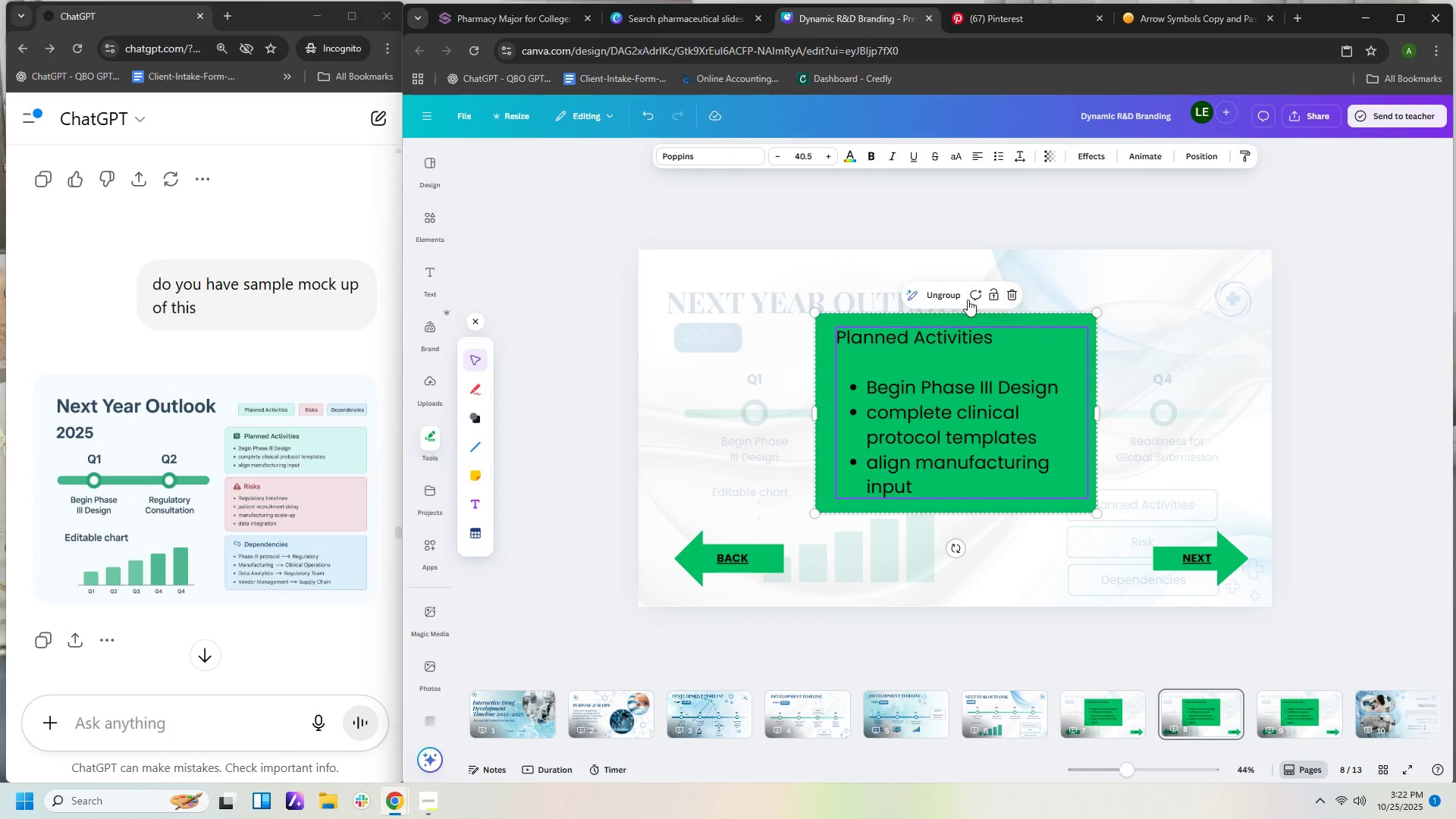 
left_click([959, 300])
 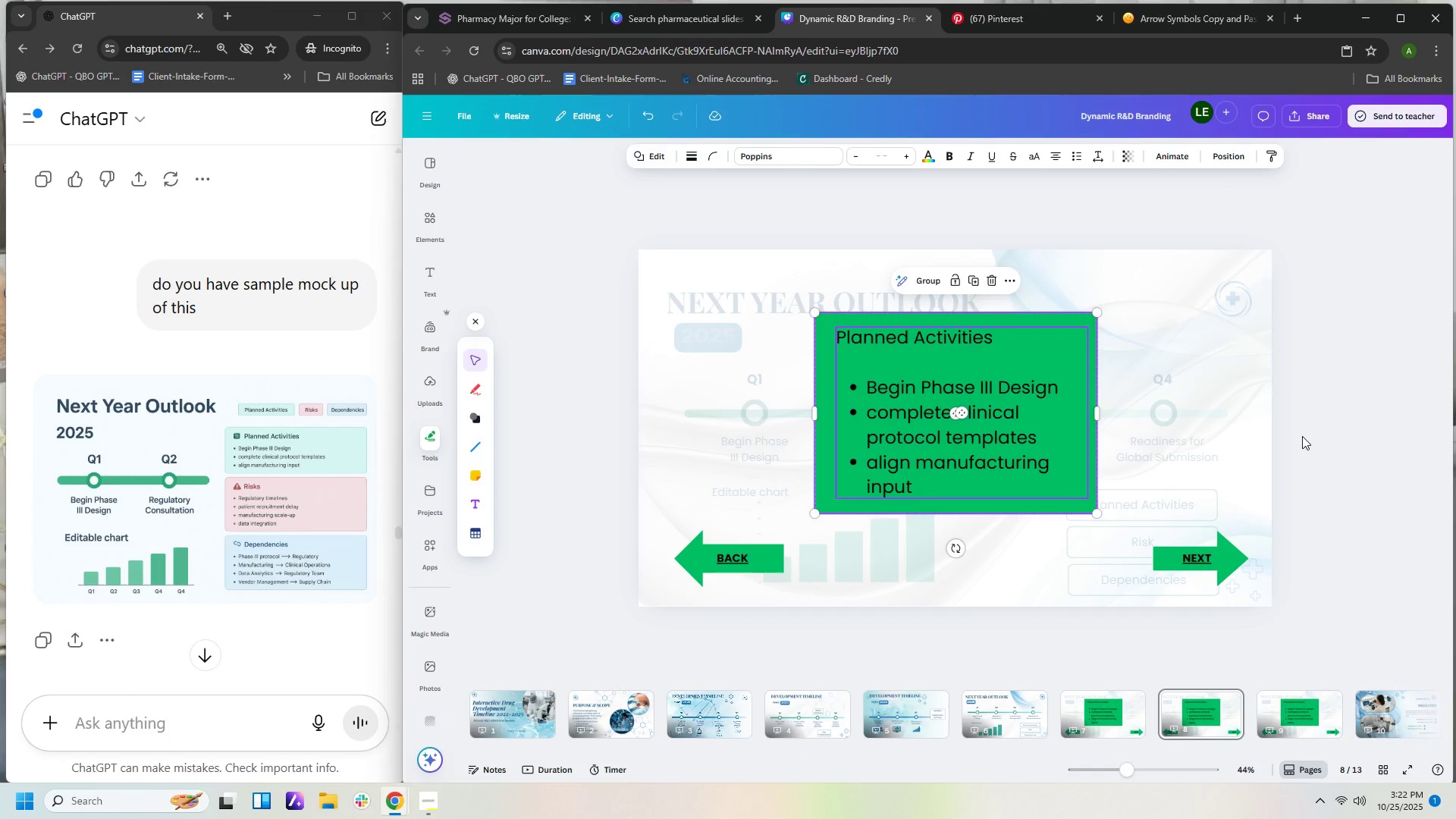 
left_click([1304, 438])
 